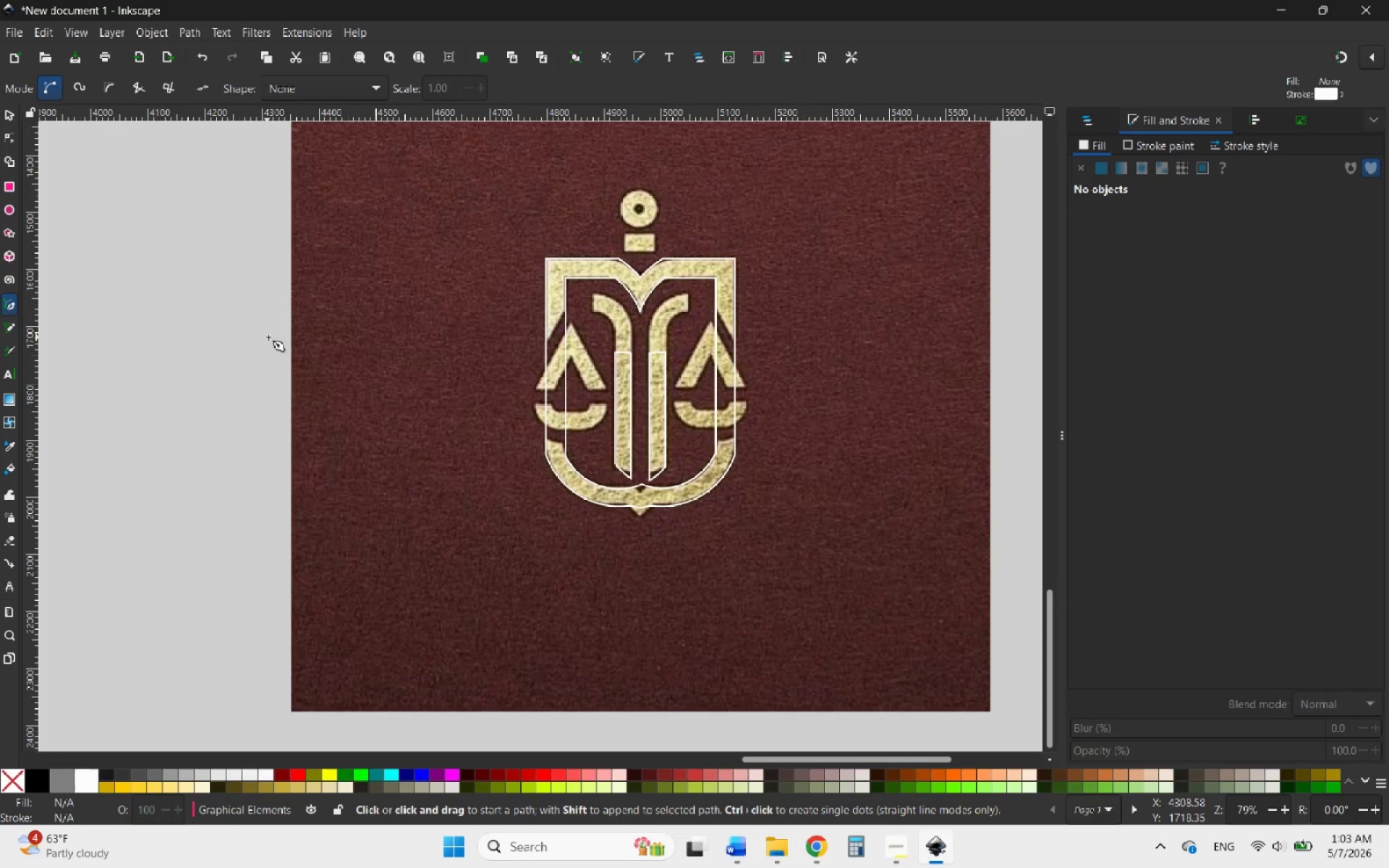 
hold_key(key=ControlLeft, duration=1.44)
scroll: coordinate [649, 326], scroll_direction: up, amount: 4.0
 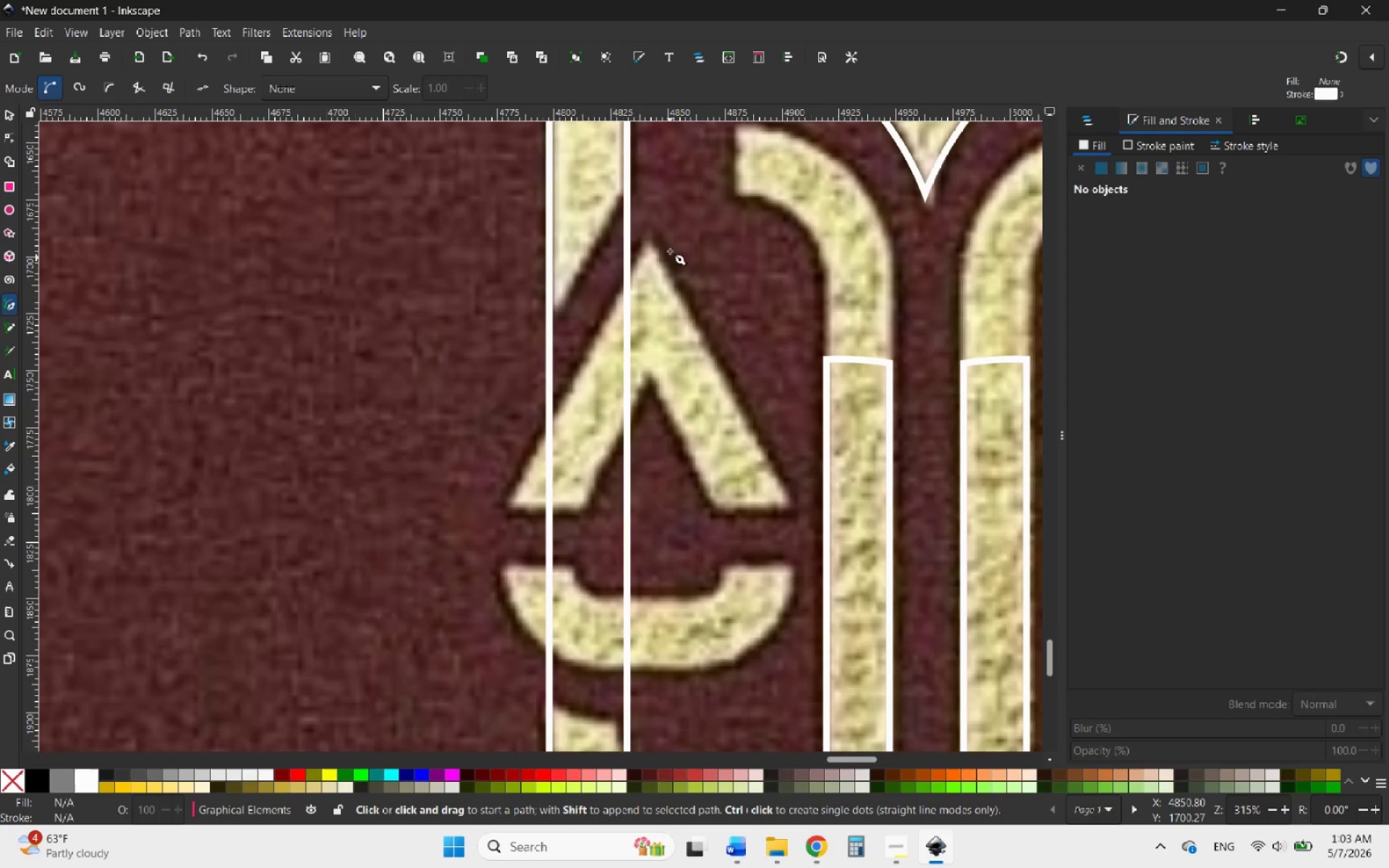 
hold_key(key=ControlLeft, duration=0.41)
 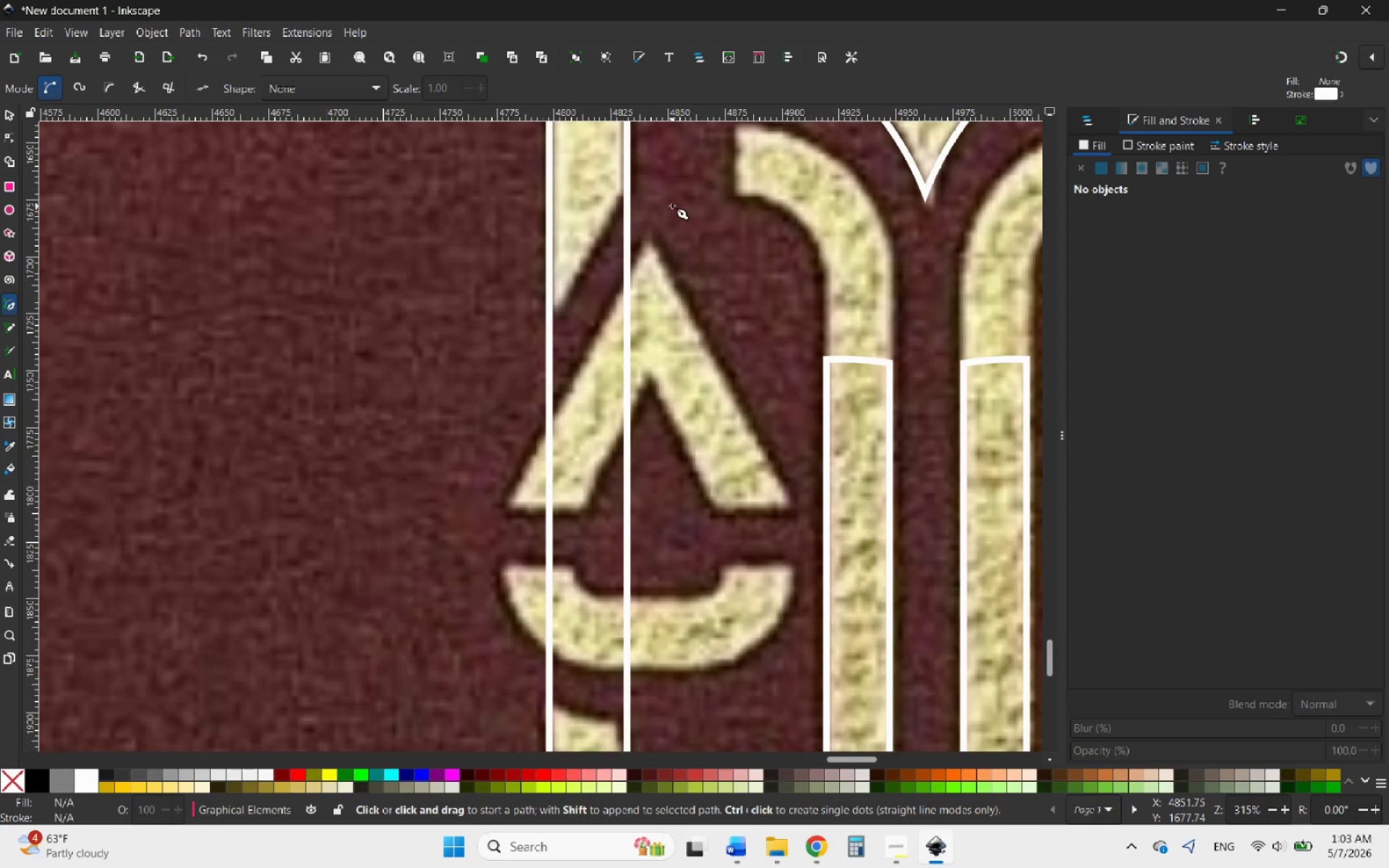 
left_click([668, 197])
 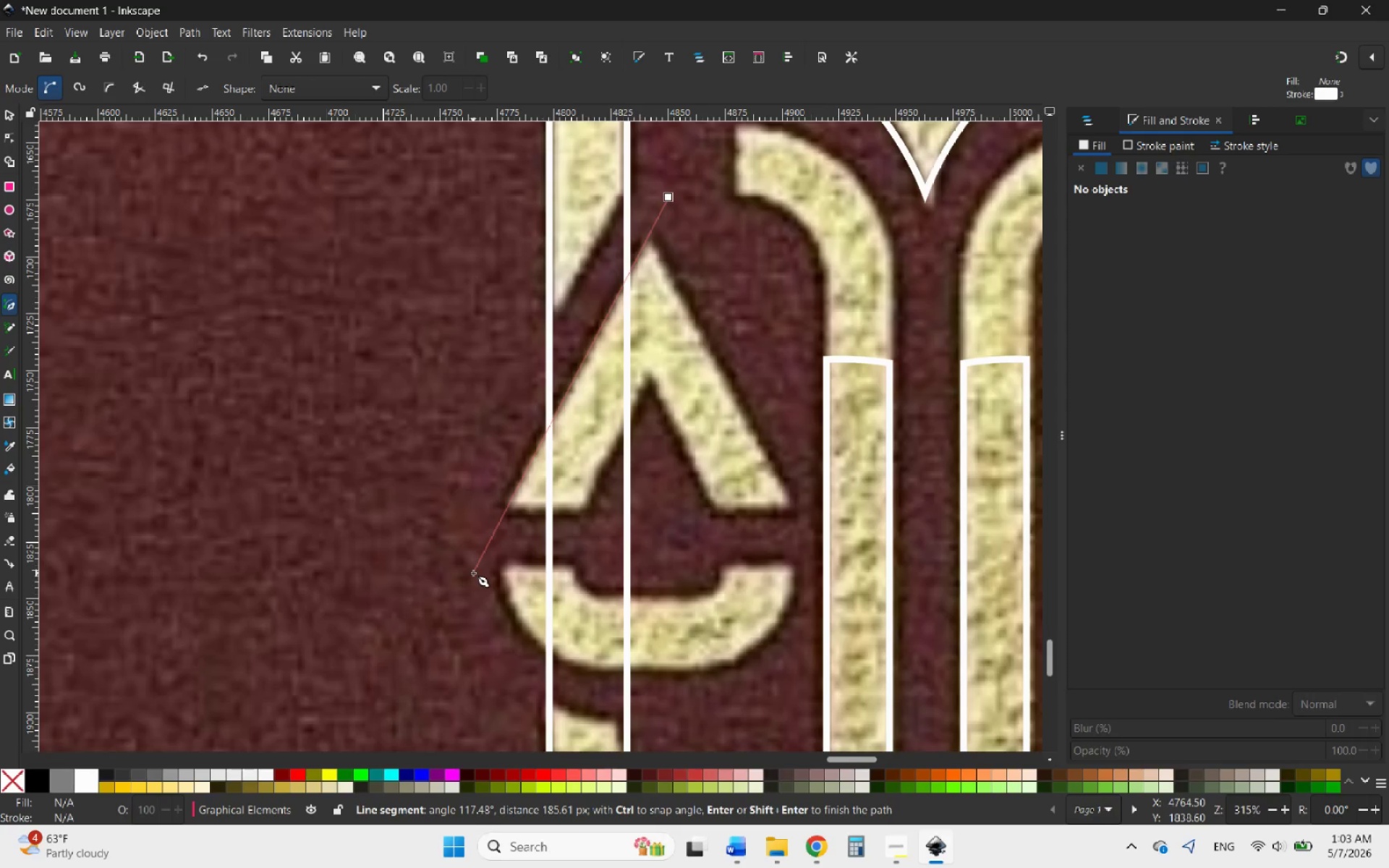 
left_click([473, 573])
 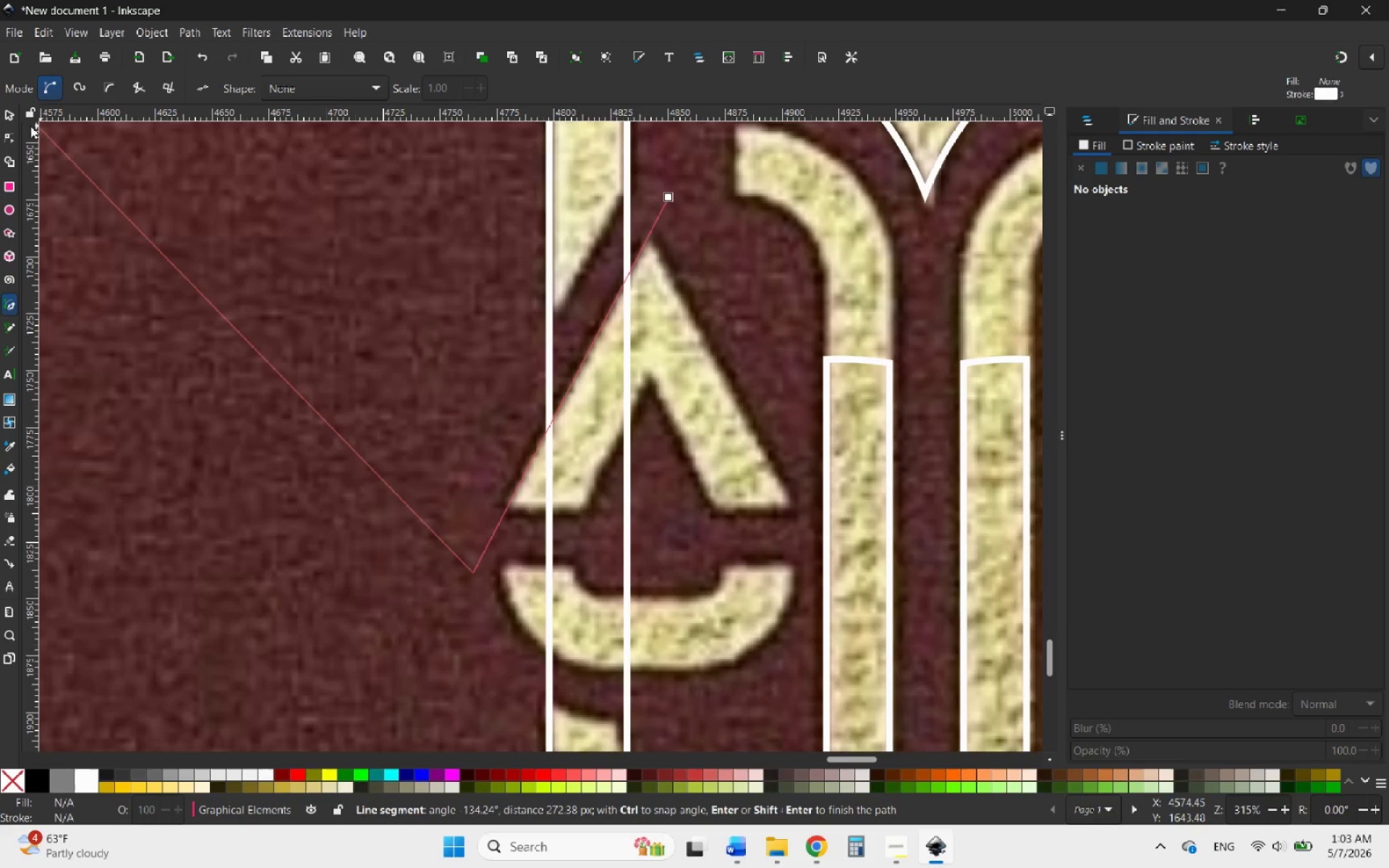 
left_click([9, 118])
 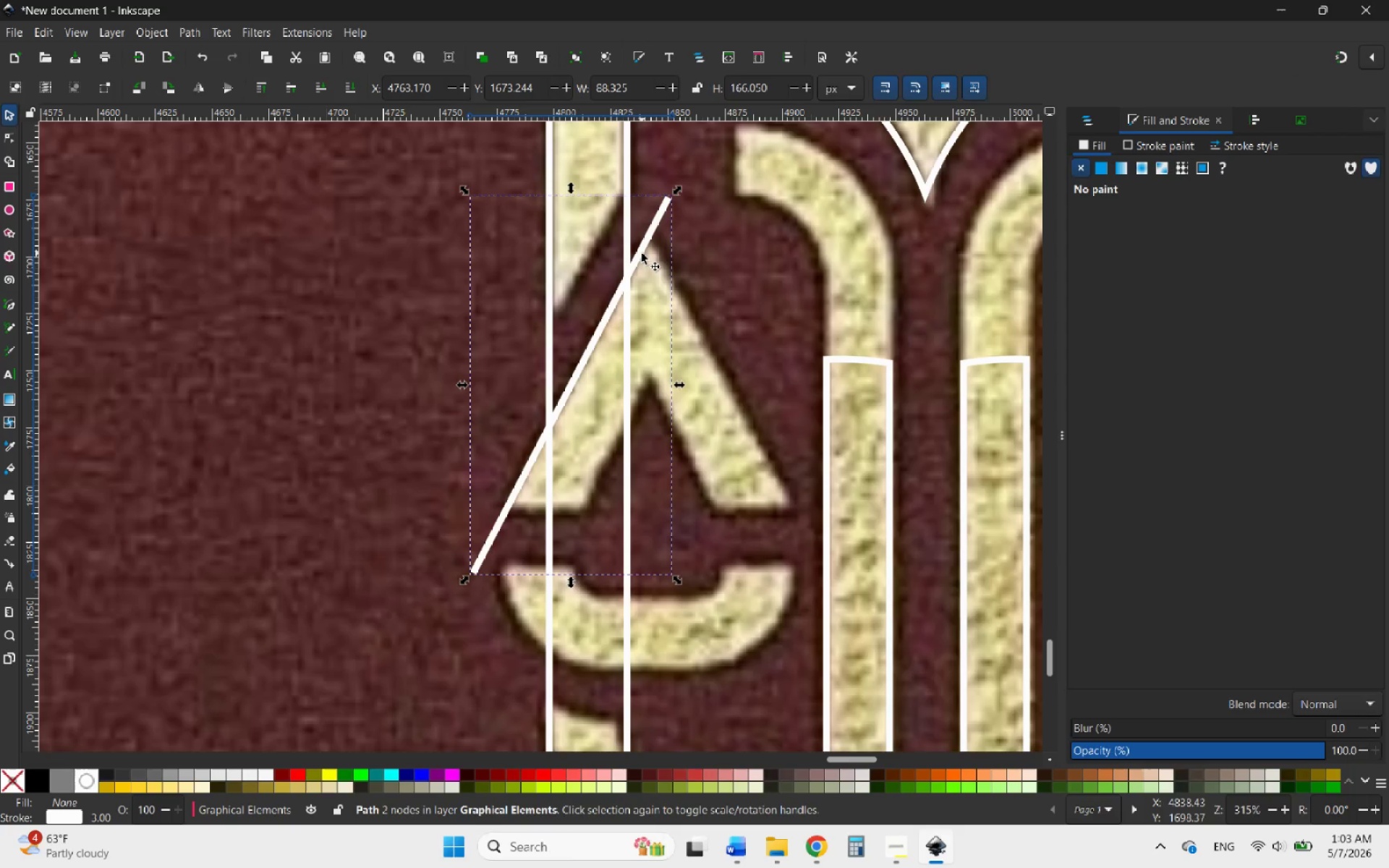 
right_click([642, 253])
 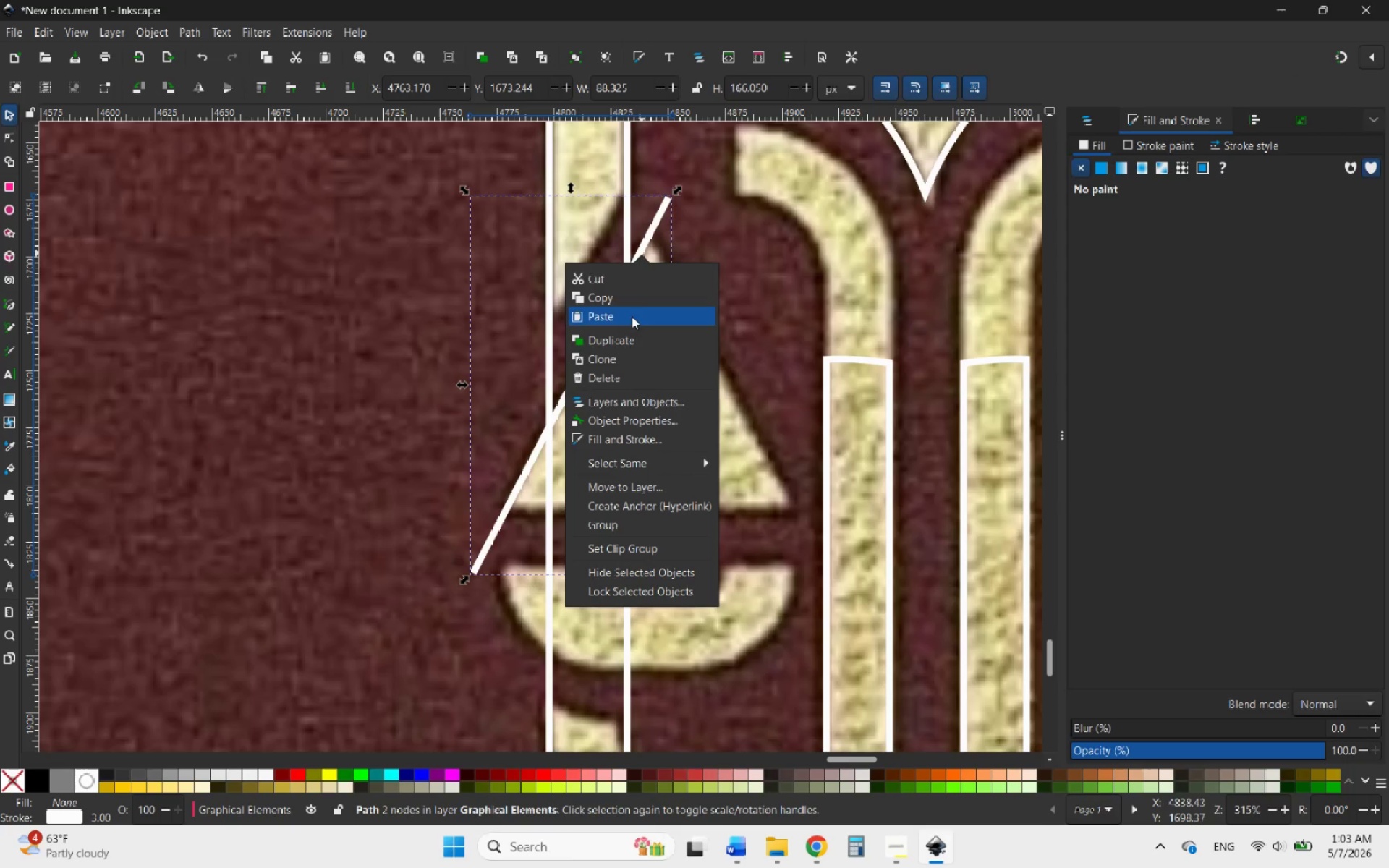 
left_click([603, 336])
 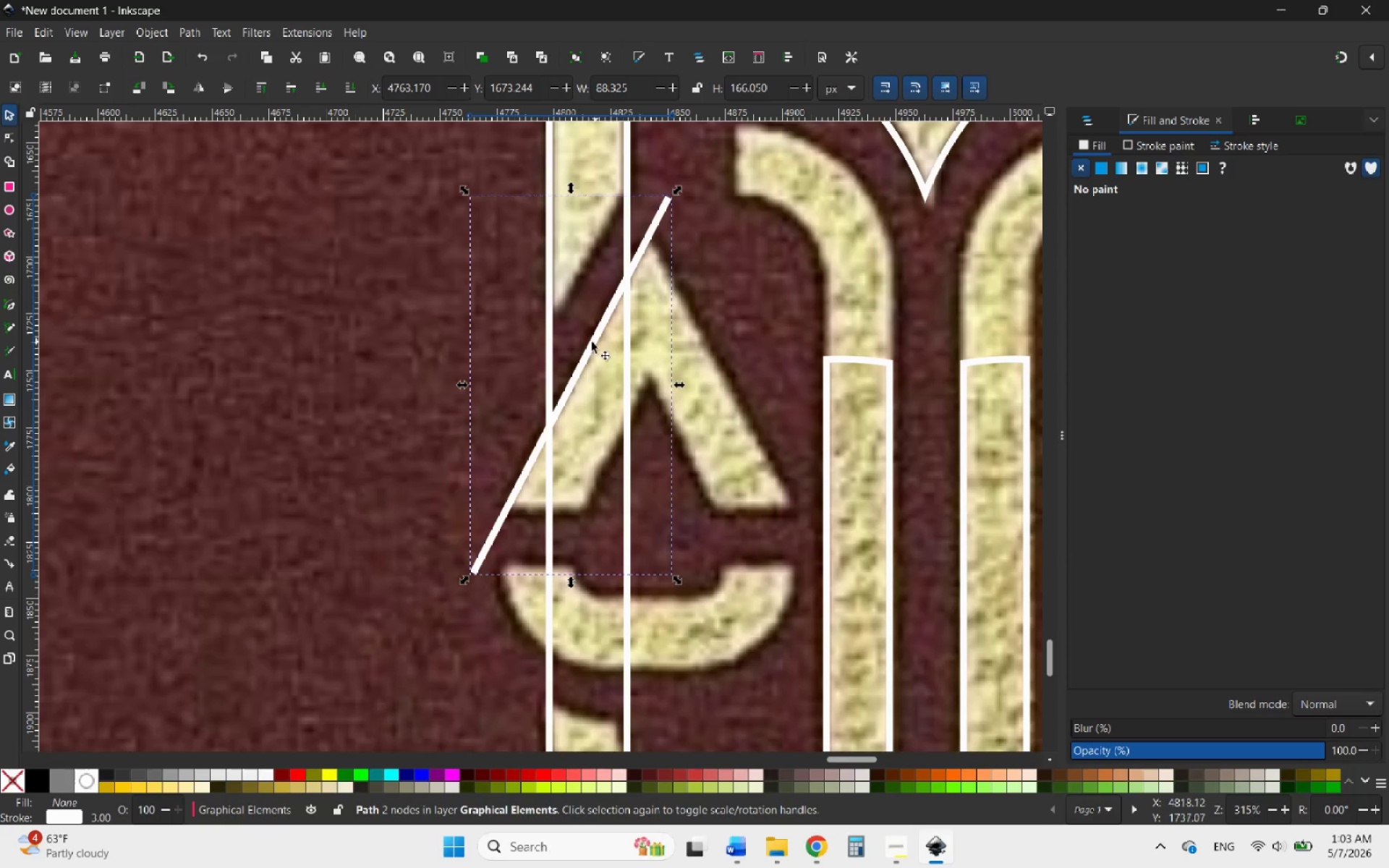 
left_click_drag(start_coordinate=[590, 344], to_coordinate=[674, 344])
 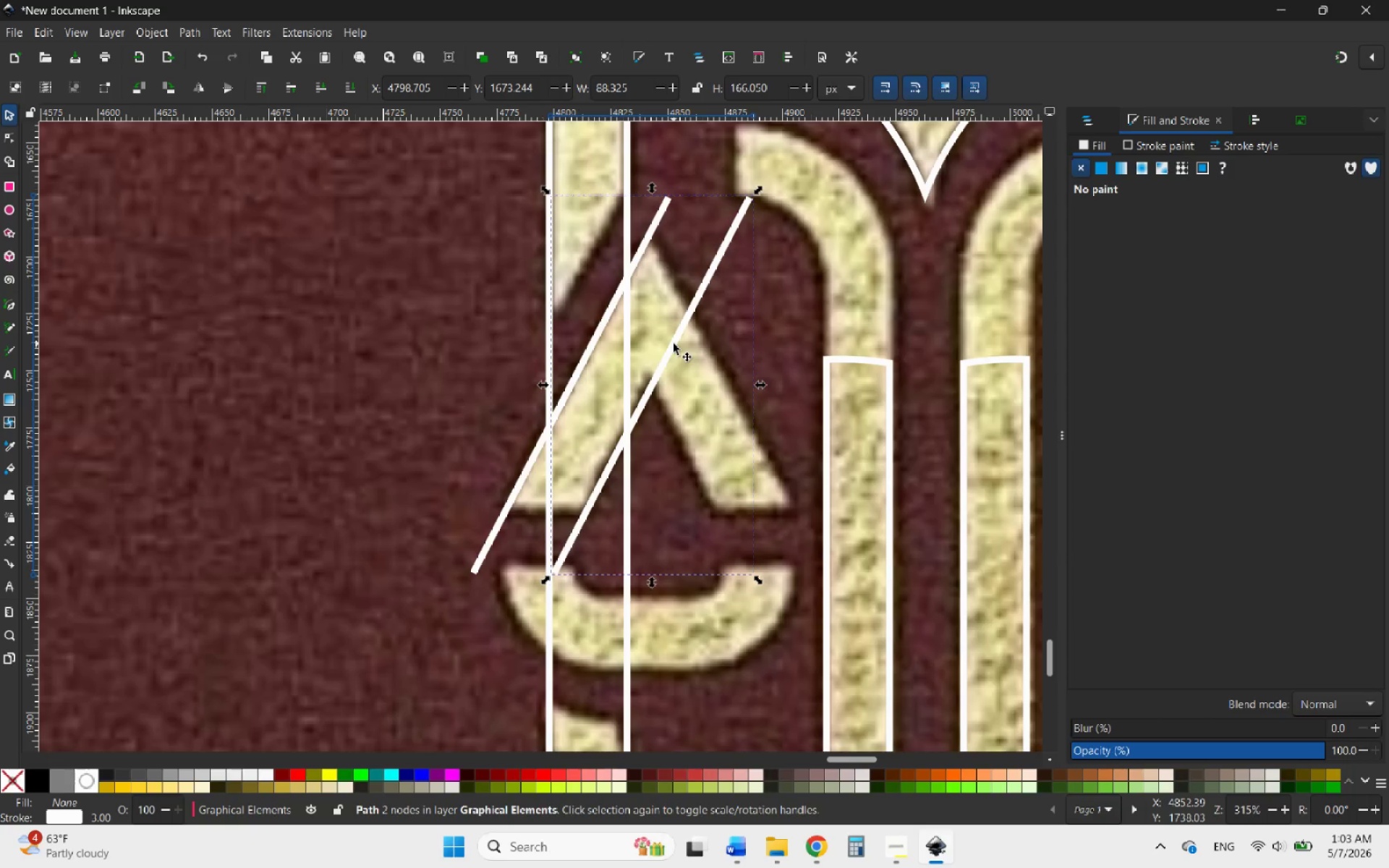 
hold_key(key=ControlLeft, duration=0.97)
 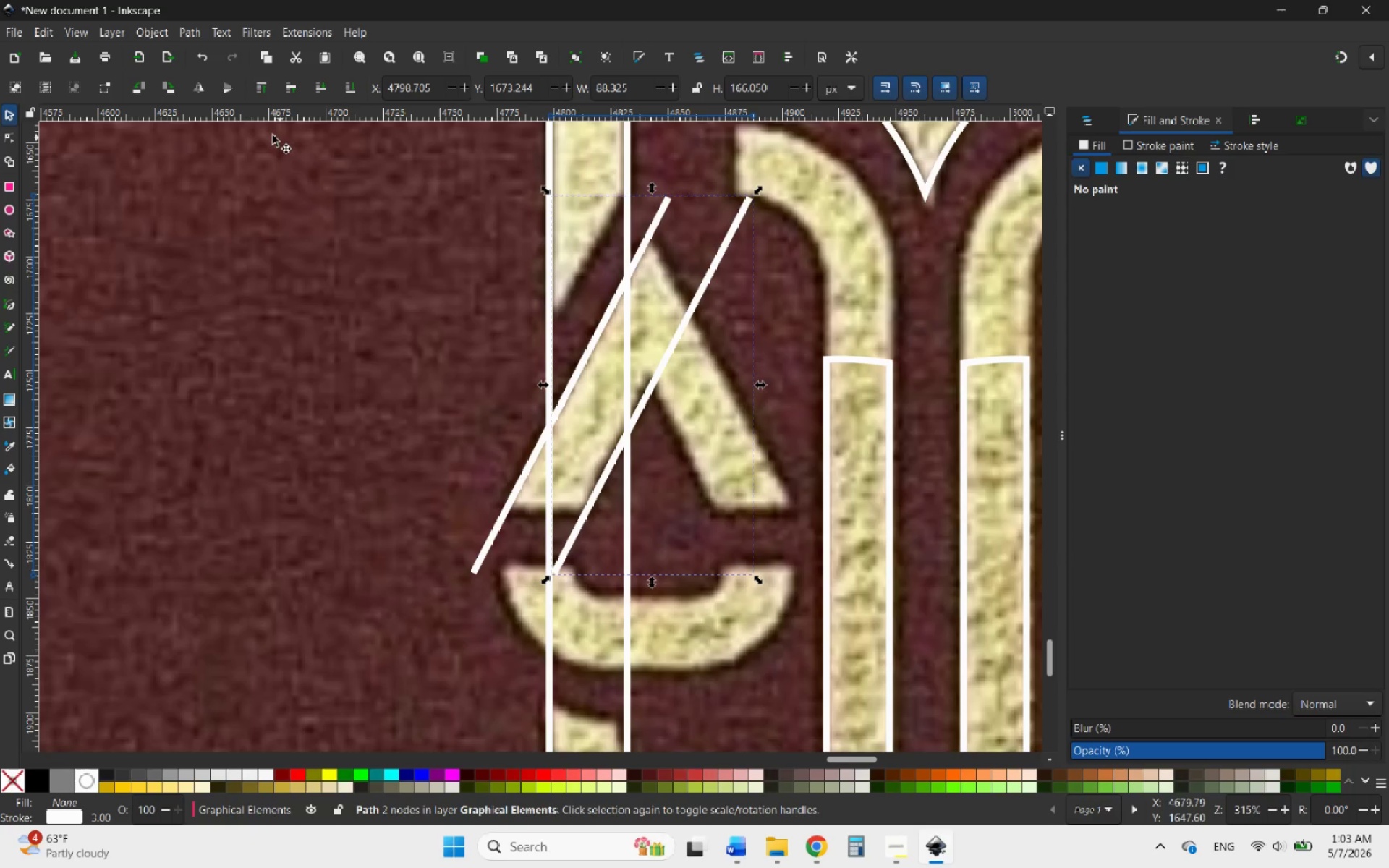 
left_click([198, 87])
 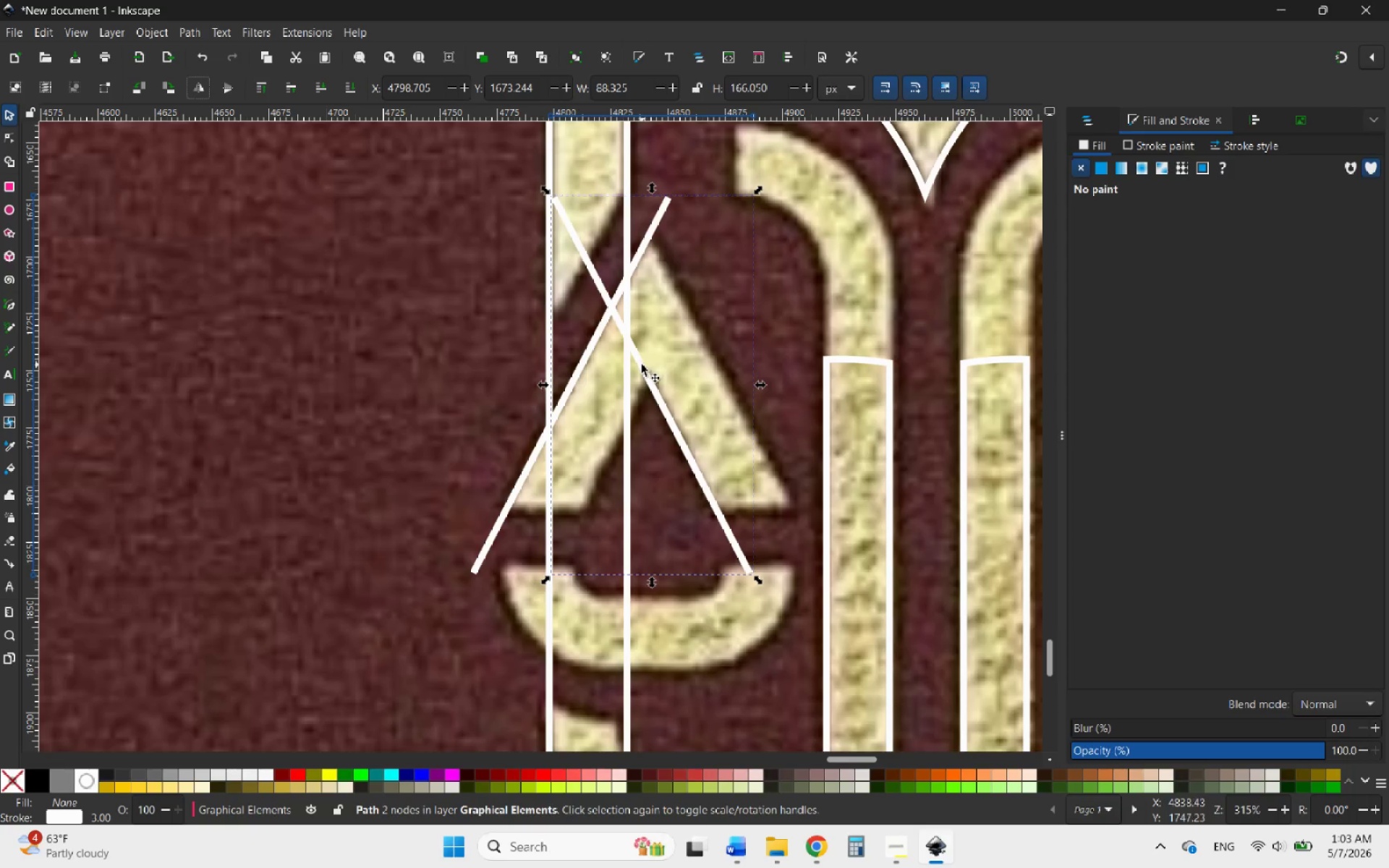 
left_click_drag(start_coordinate=[641, 365], to_coordinate=[717, 374])
 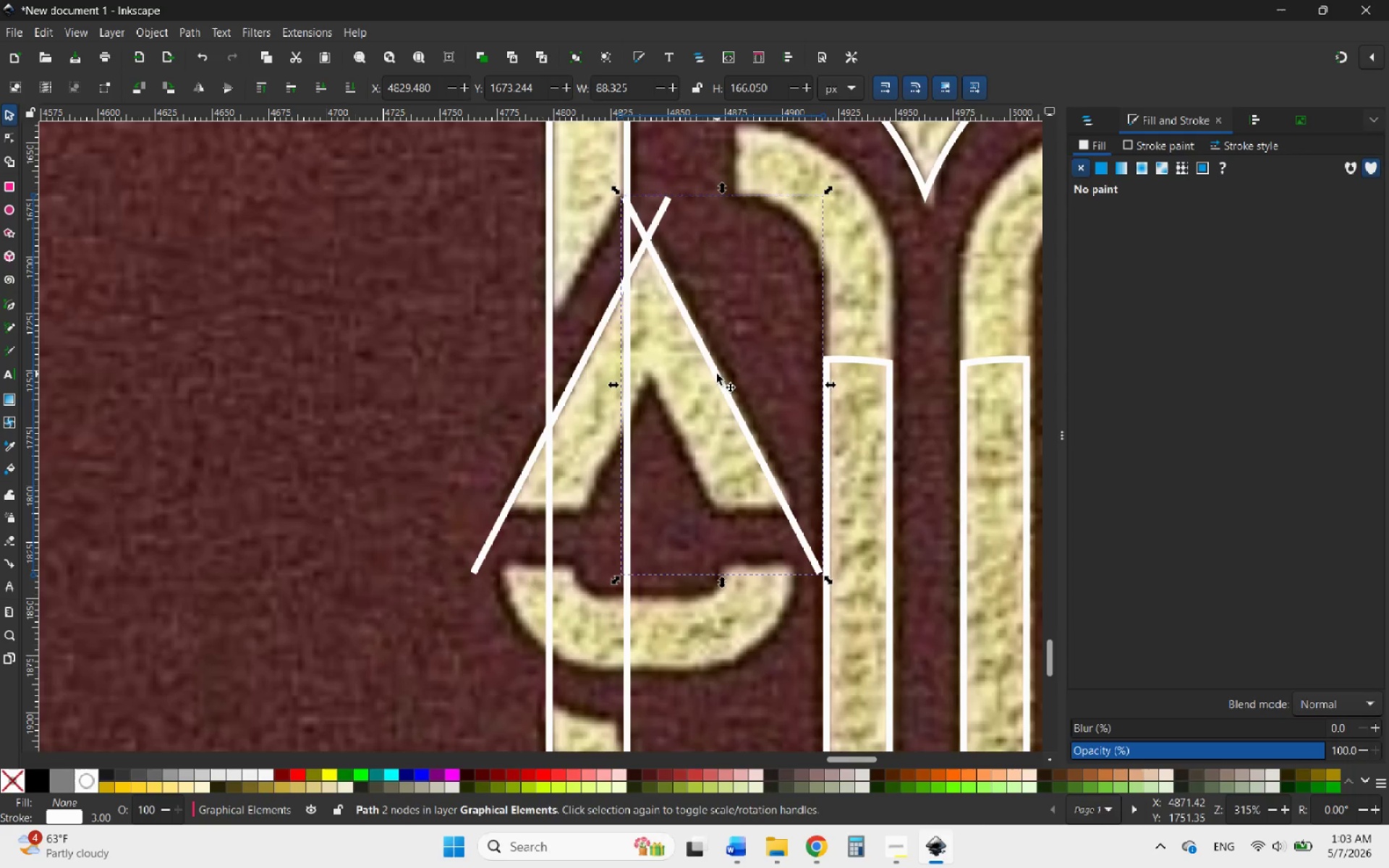 
hold_key(key=ControlLeft, duration=2.45)
 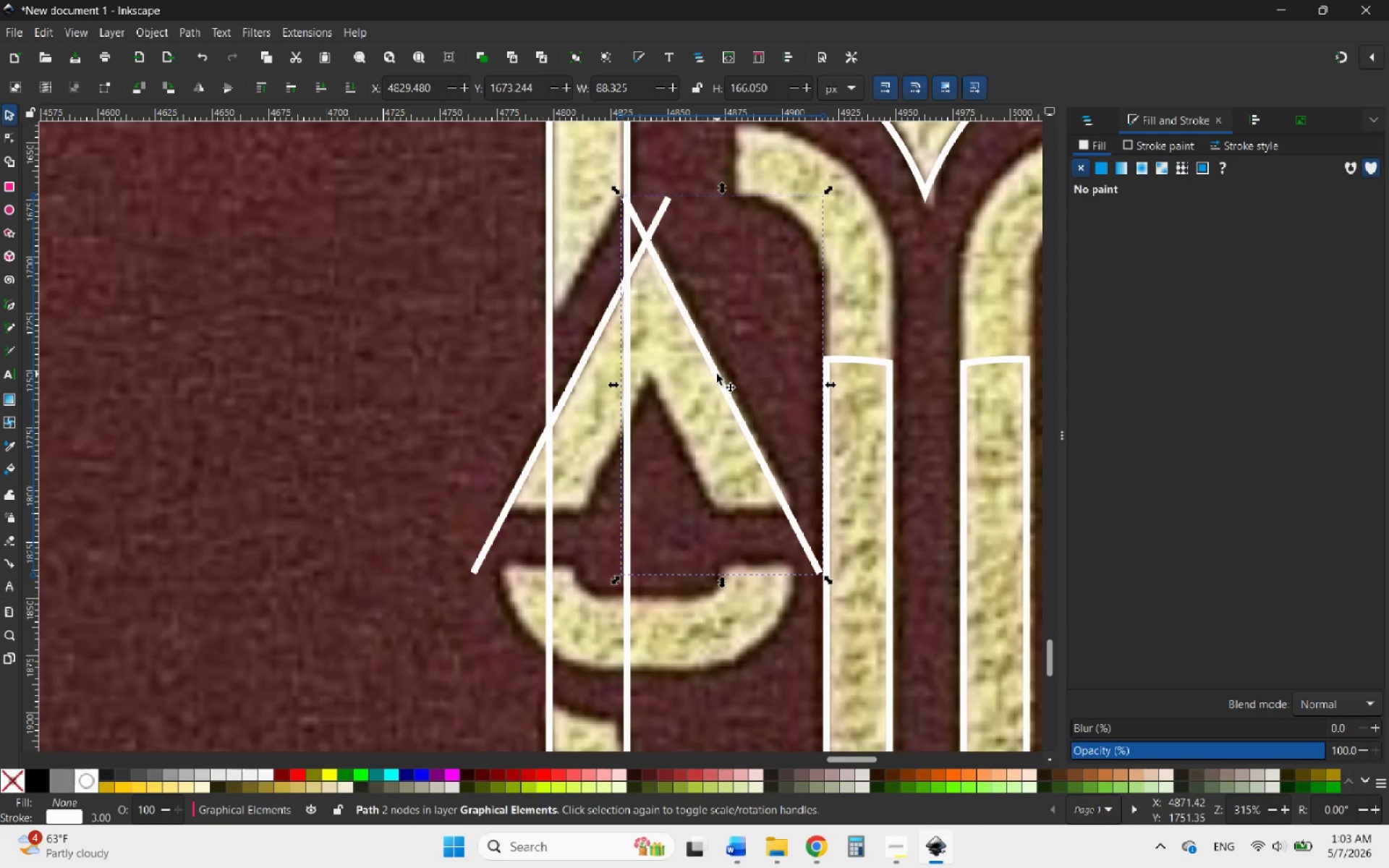 
wait(12.88)
 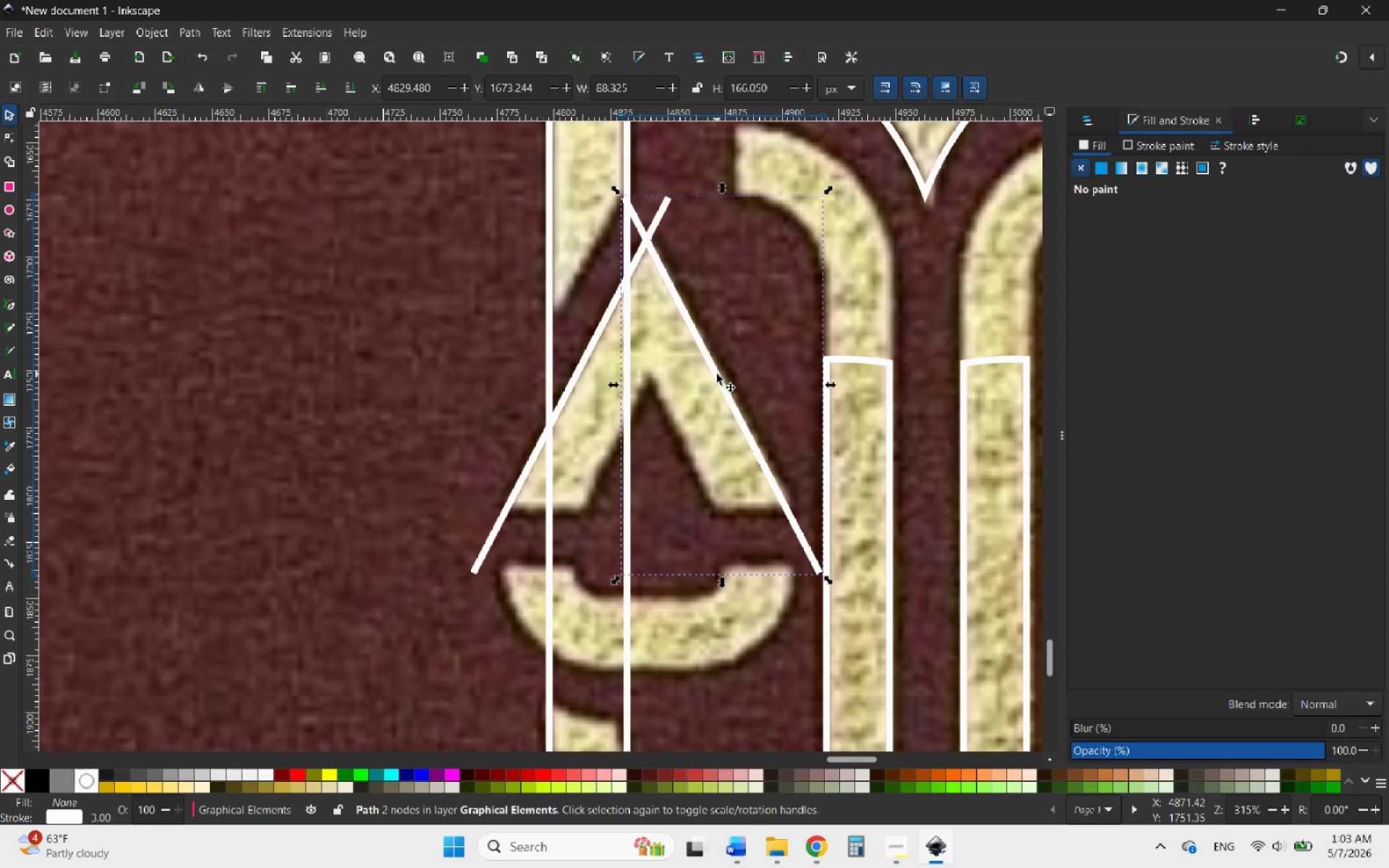 
right_click([726, 396])
 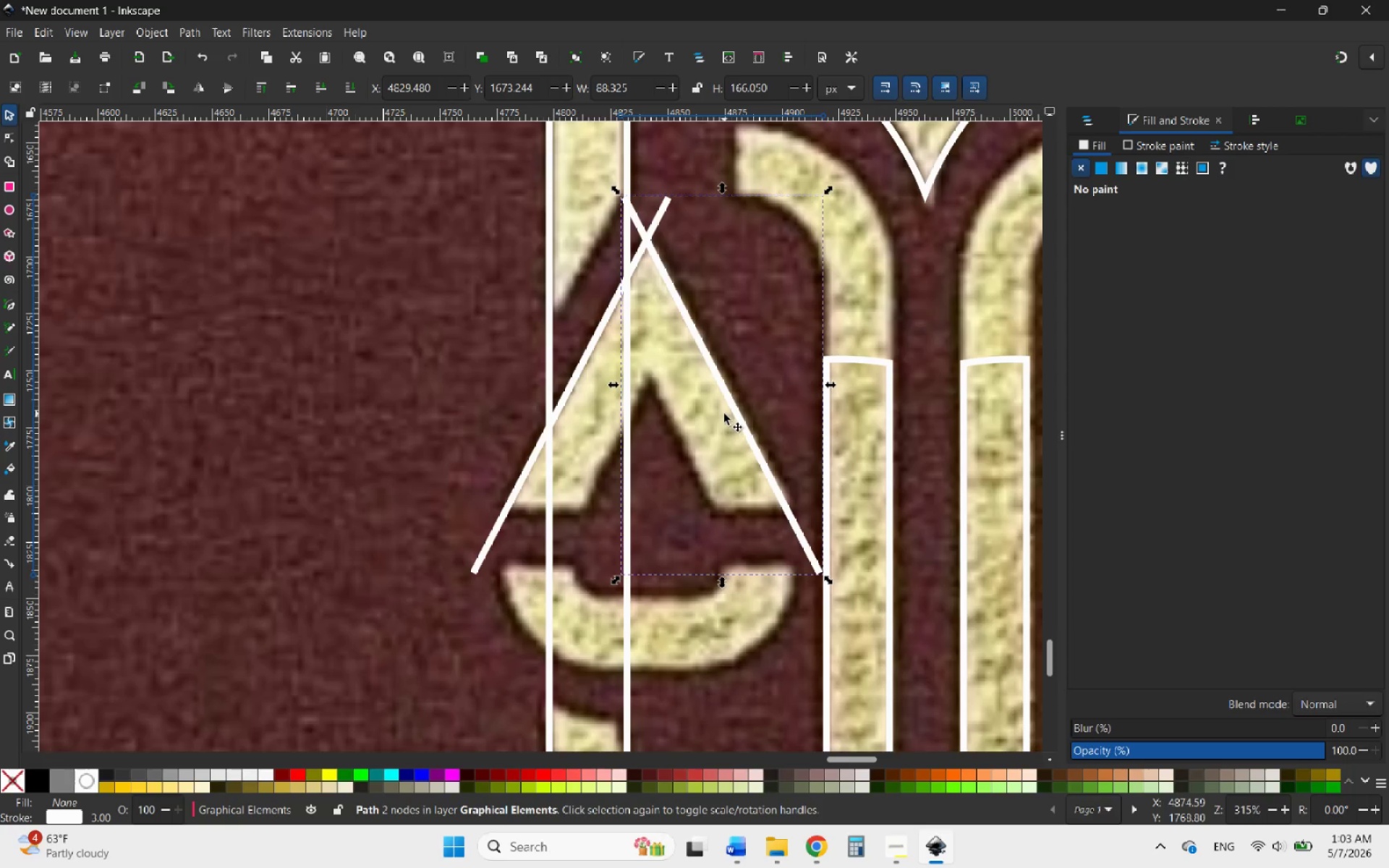 
left_click_drag(start_coordinate=[734, 407], to_coordinate=[663, 448])
 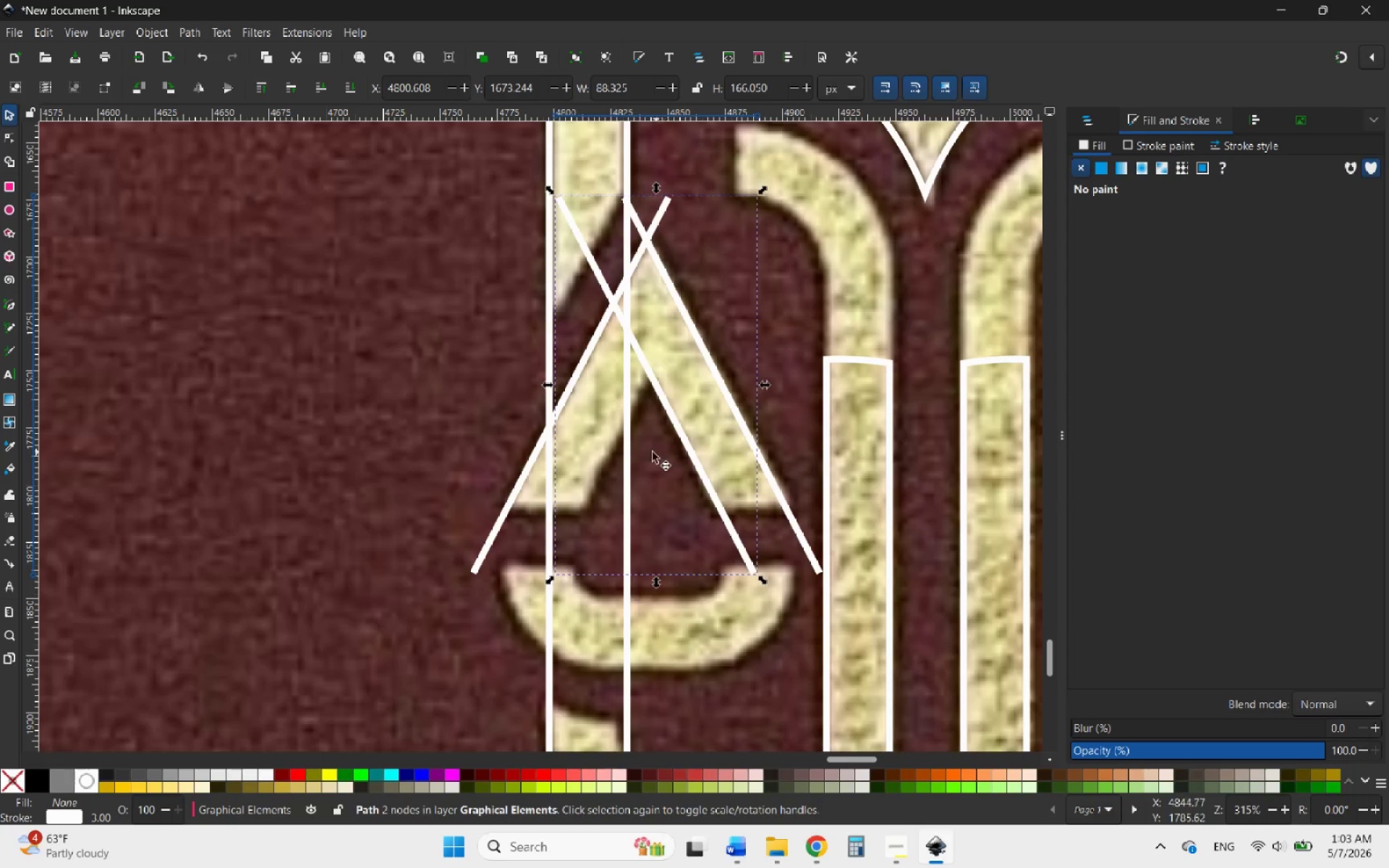 
hold_key(key=ControlLeft, duration=2.98)
 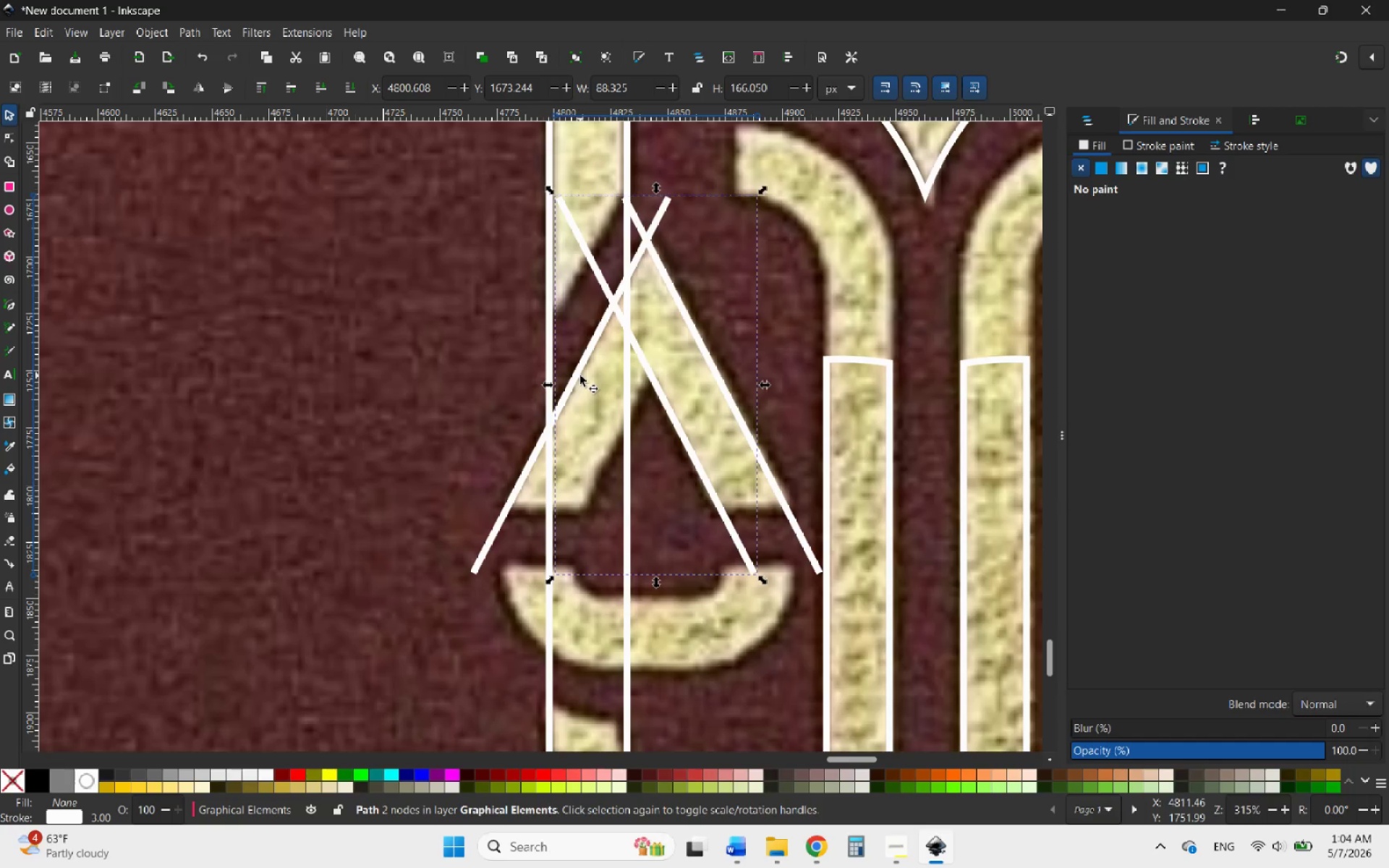 
left_click([574, 373])
 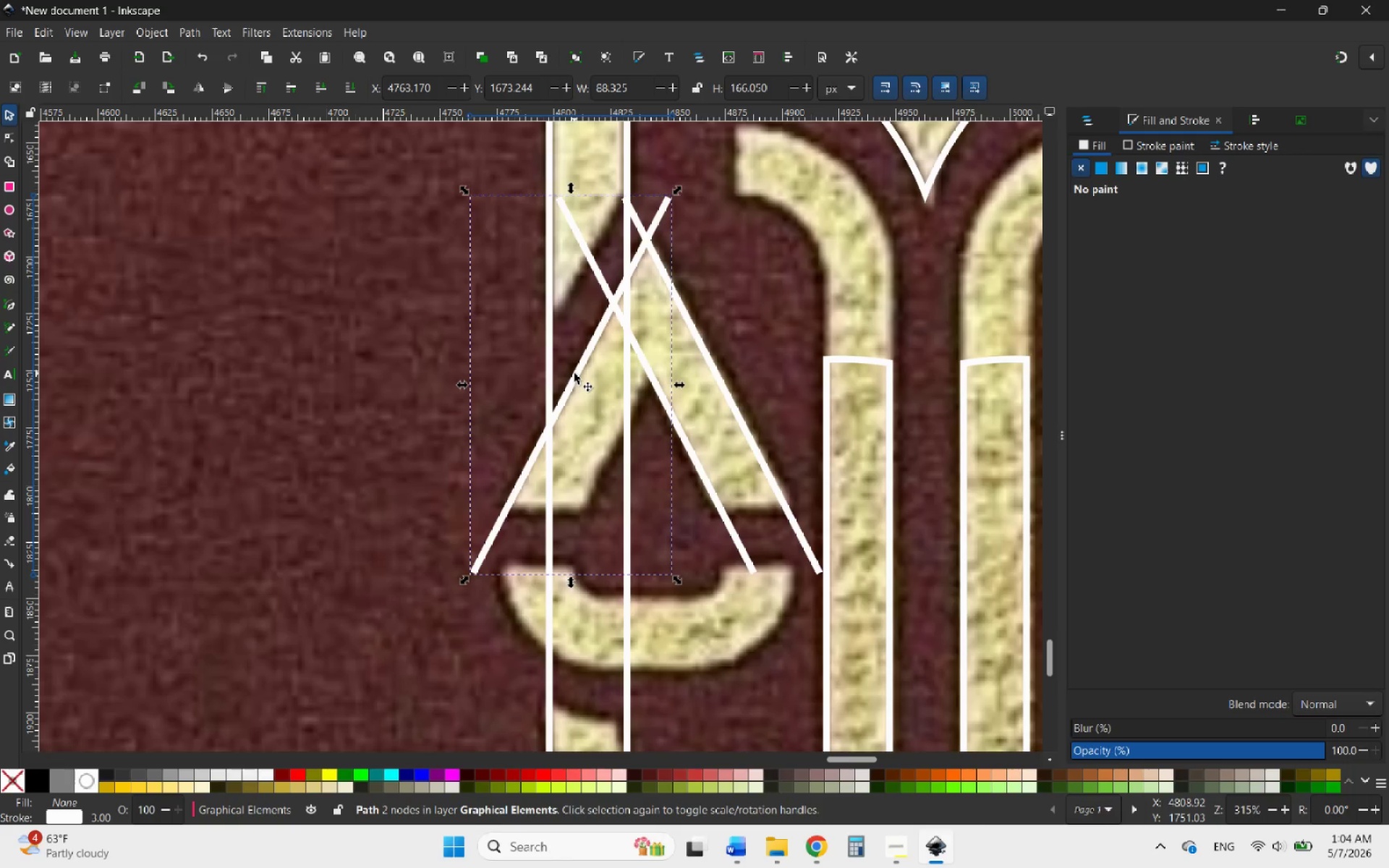 
right_click([574, 373])
 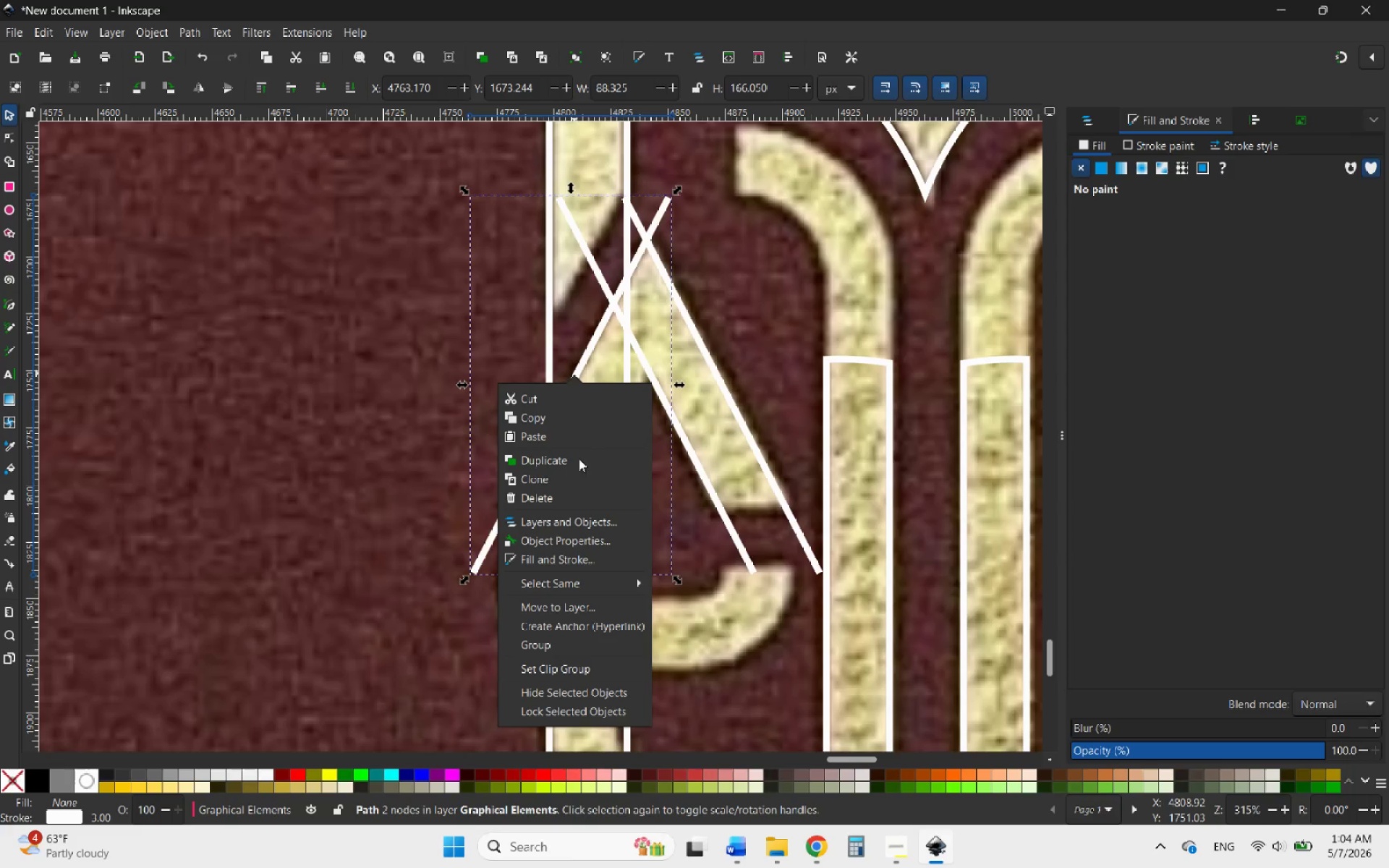 
left_click([577, 459])
 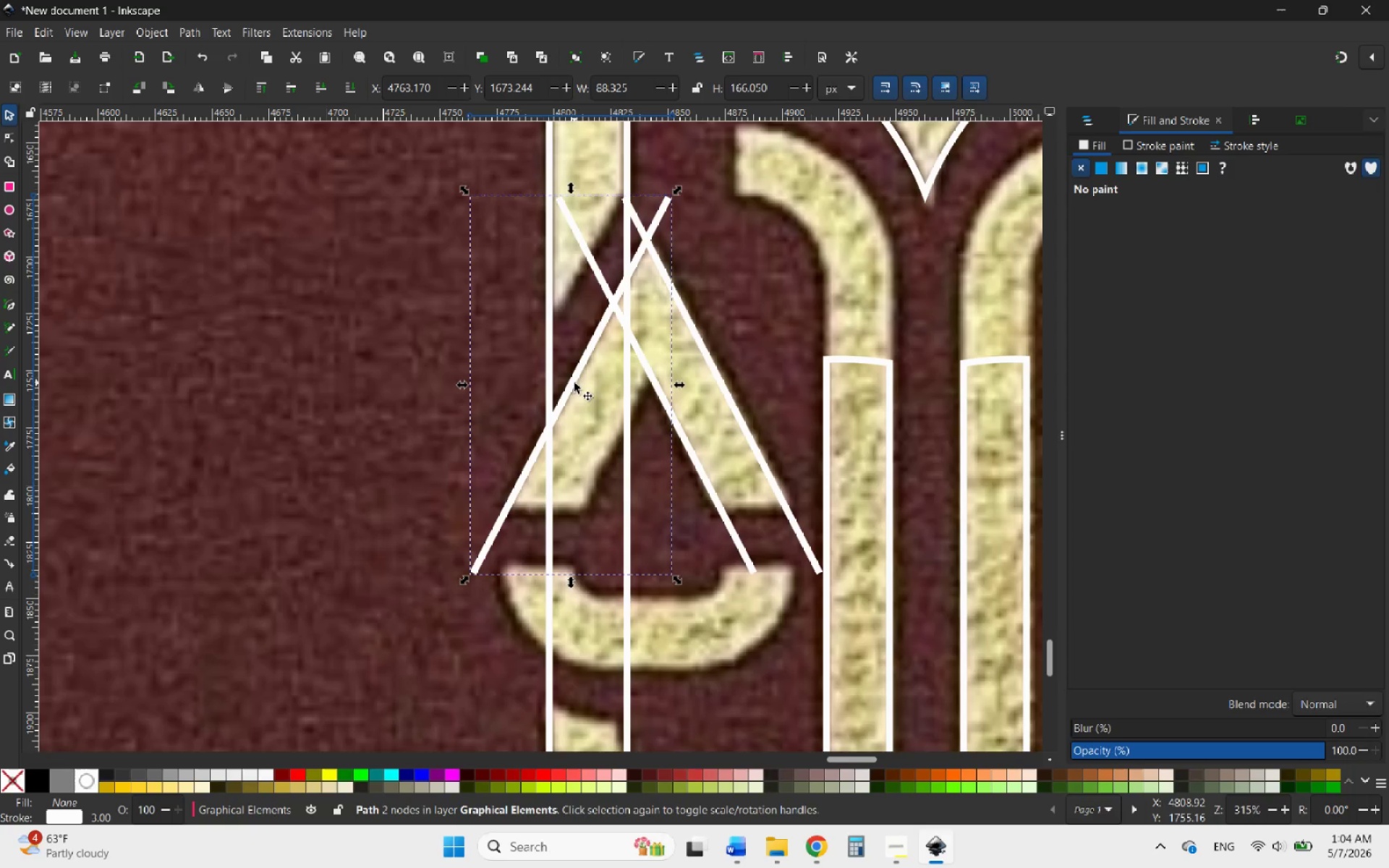 
left_click_drag(start_coordinate=[574, 383], to_coordinate=[649, 417])
 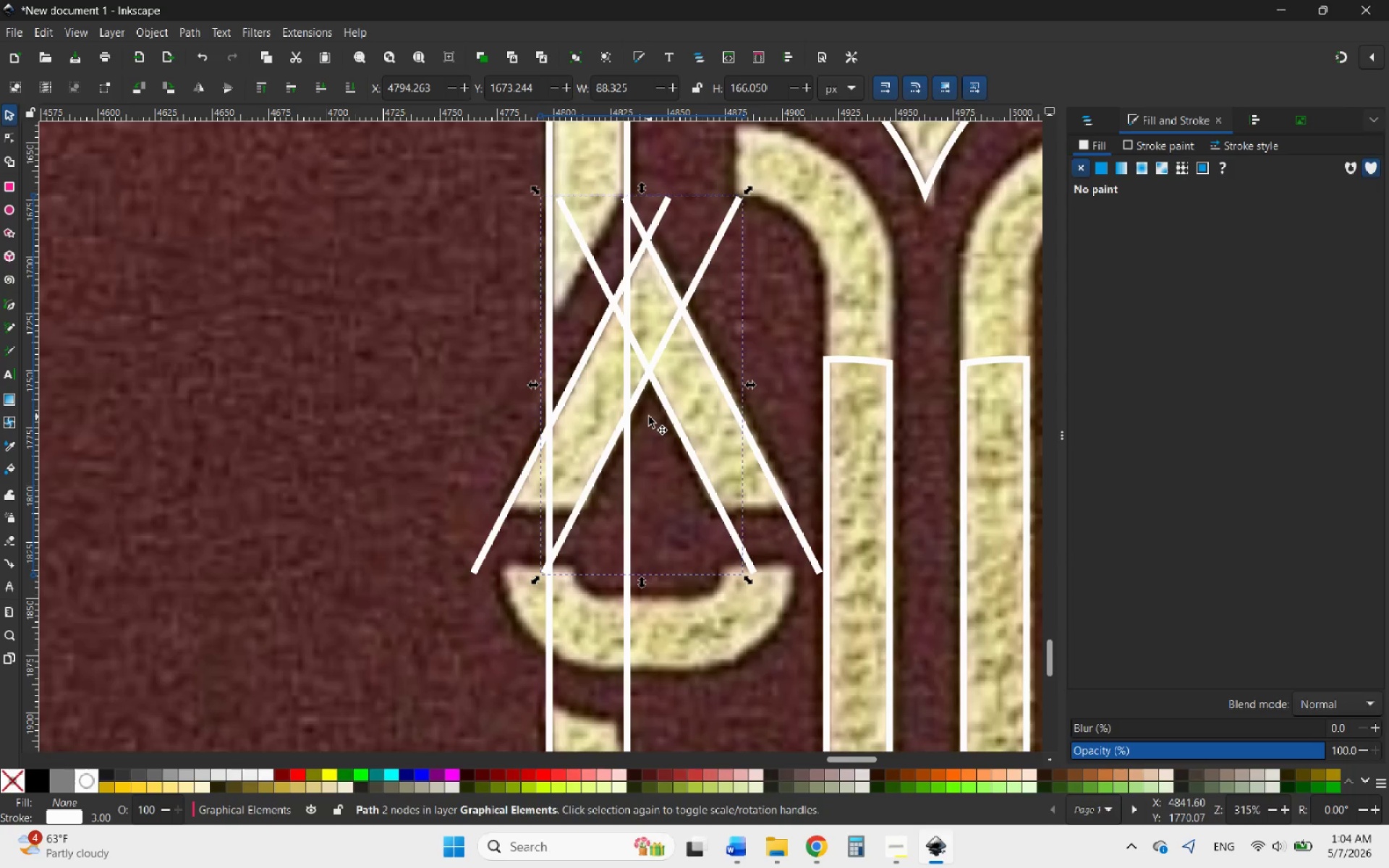 
hold_key(key=ControlLeft, duration=5.25)
 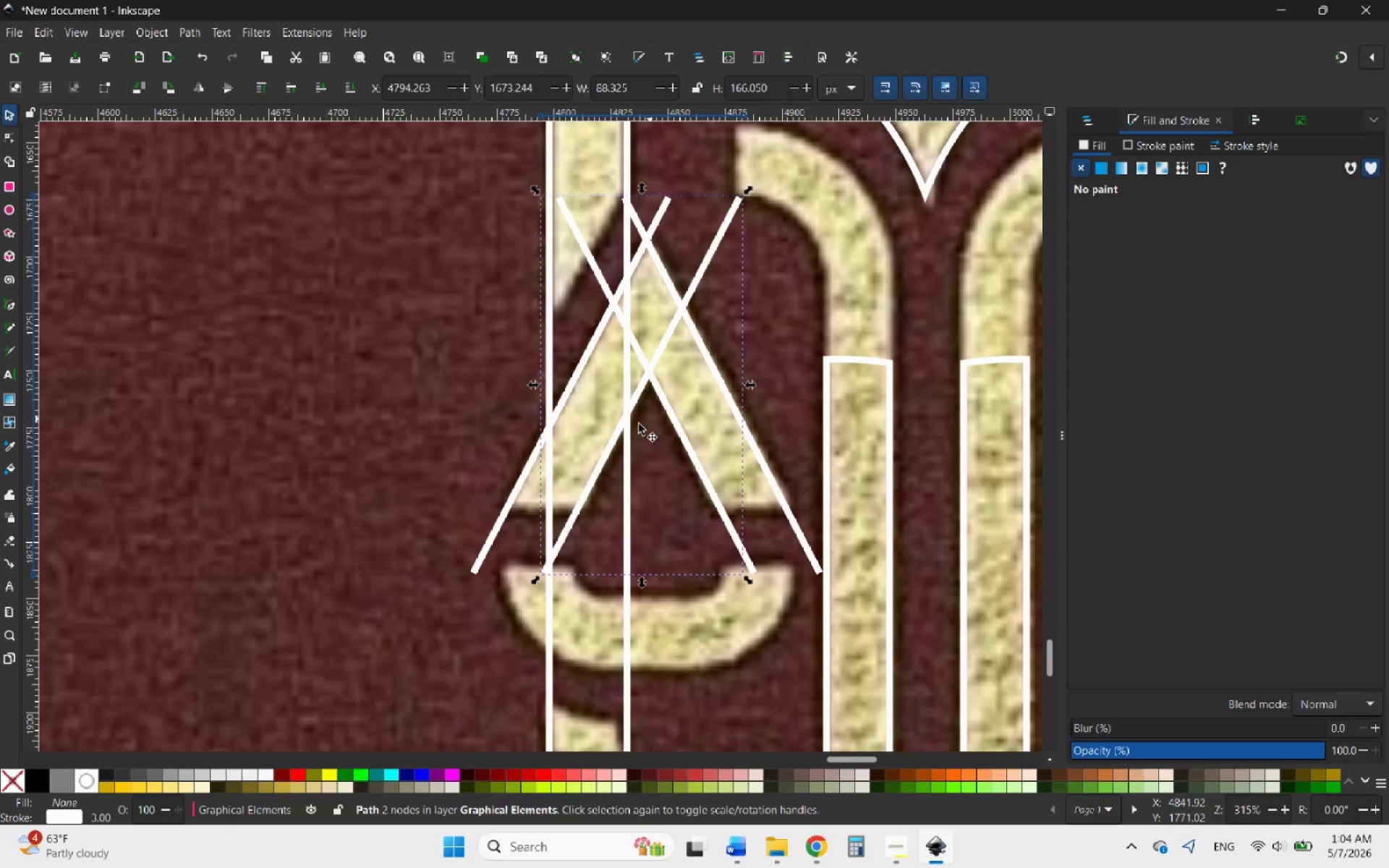 
hold_key(key=ControlLeft, duration=1.09)
scroll: coordinate [584, 430], scroll_direction: down, amount: 3.0
 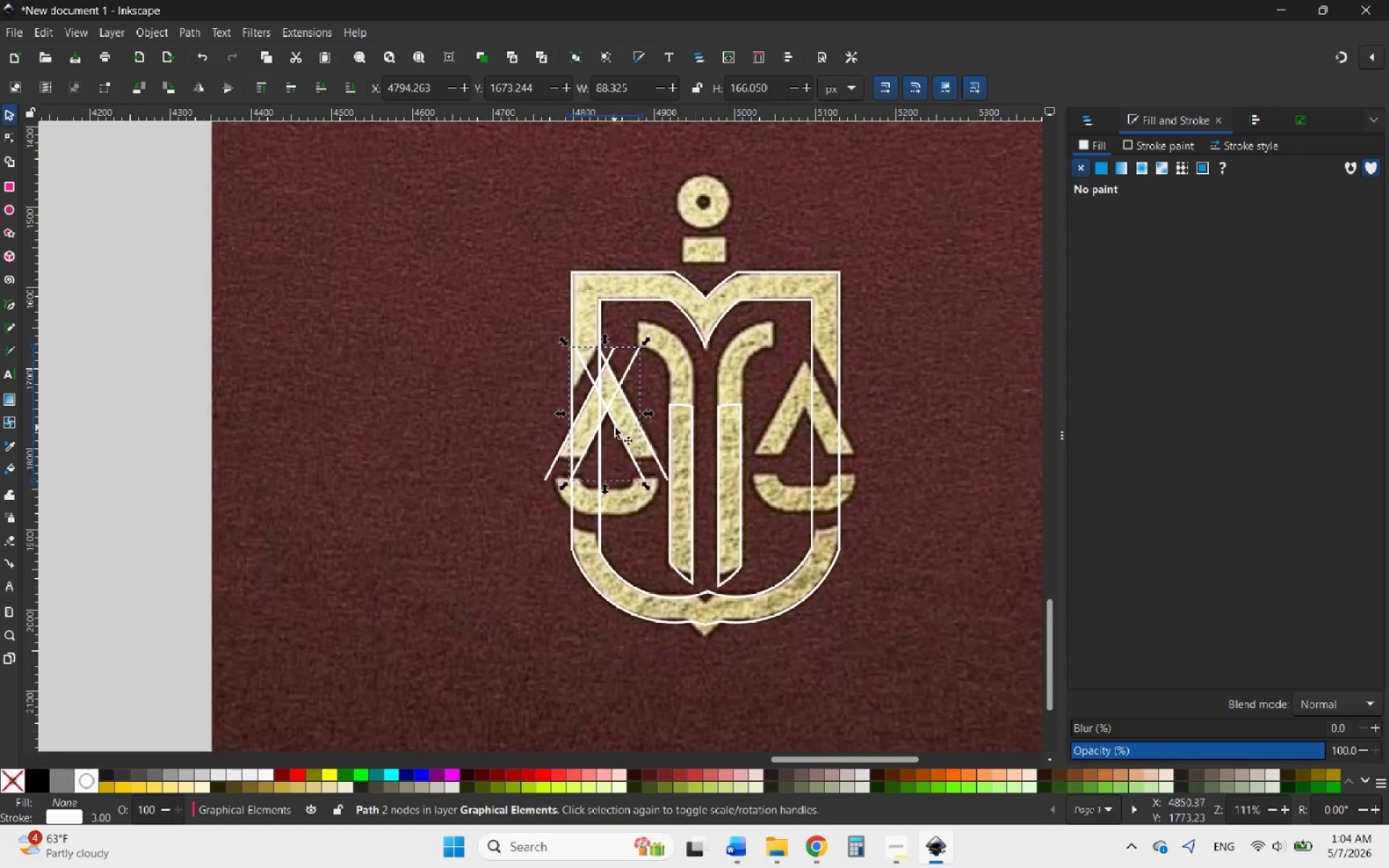 
hold_key(key=ControlLeft, duration=0.78)
scroll: coordinate [634, 420], scroll_direction: up, amount: 5.0
 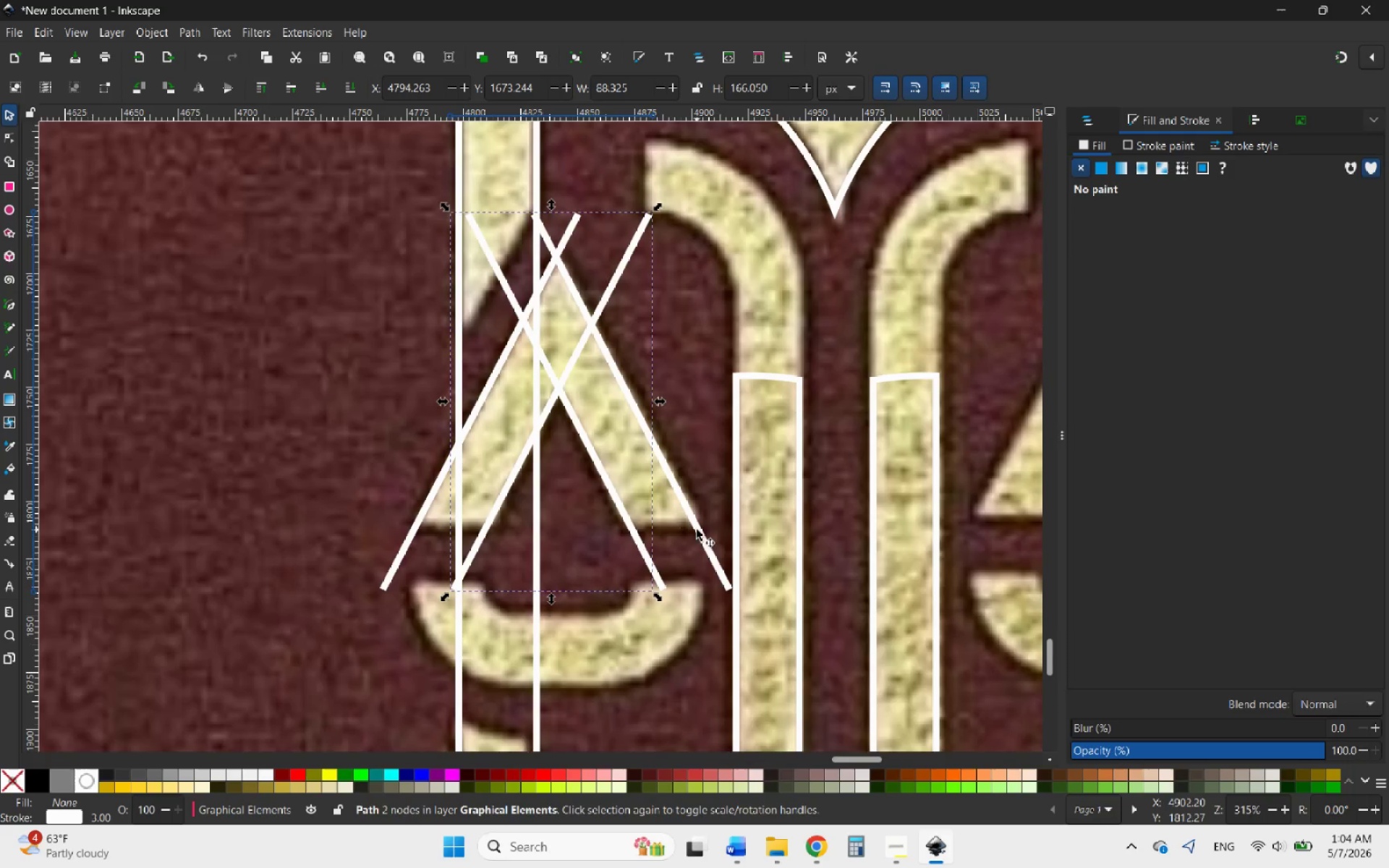 
left_click([700, 534])
 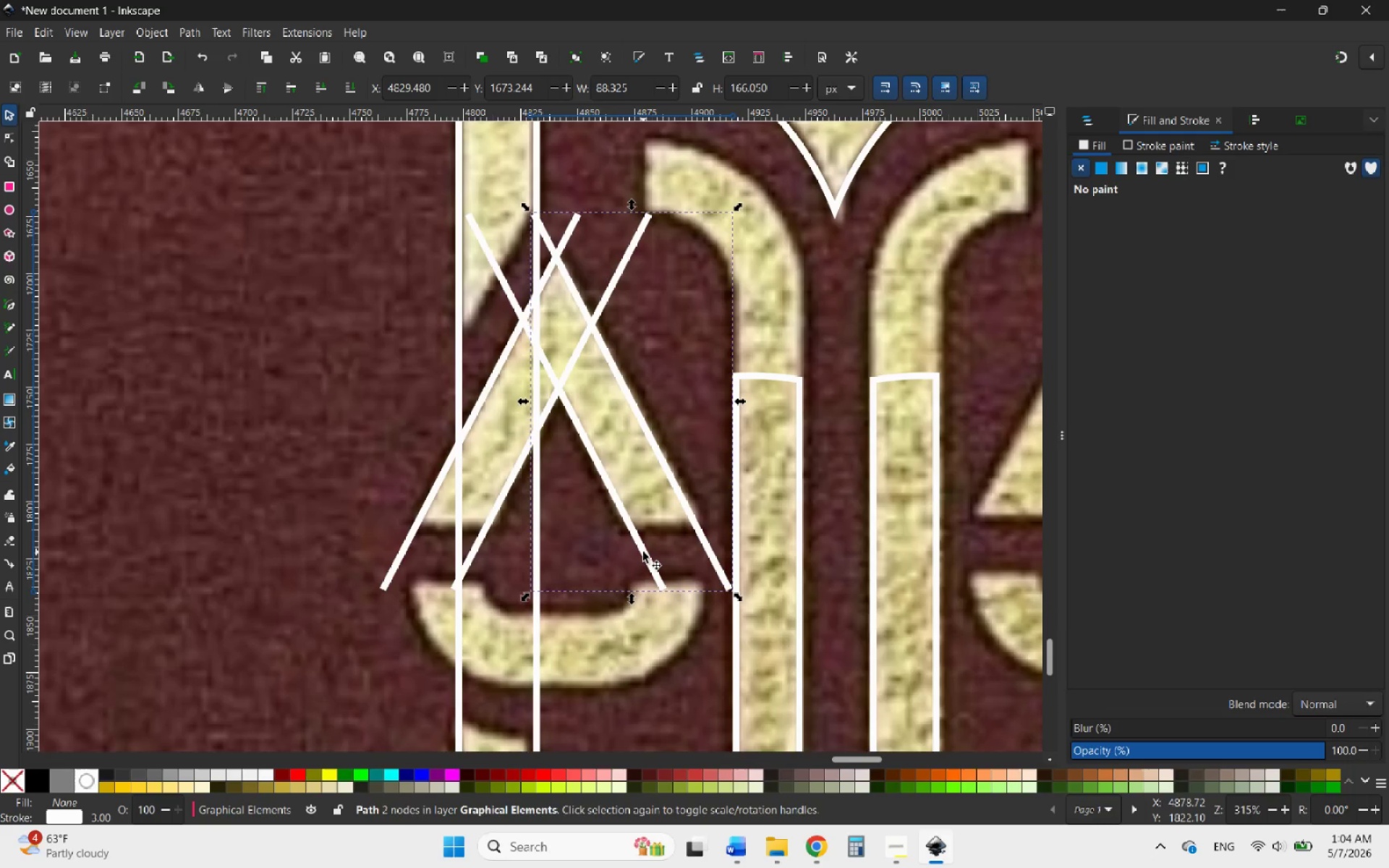 
hold_key(key=ShiftLeft, duration=4.8)
left_click([643, 552])
 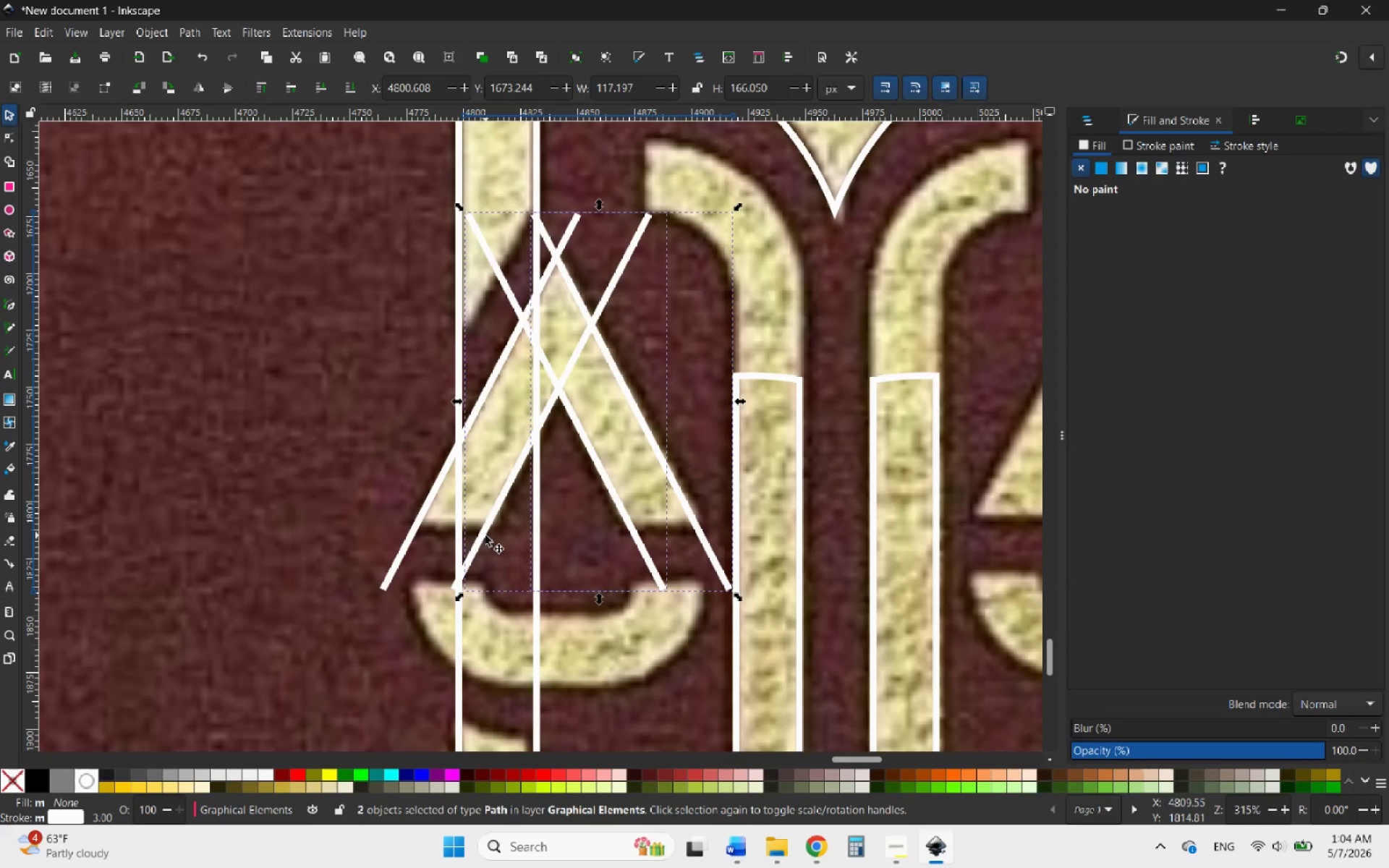 
left_click([480, 537])
 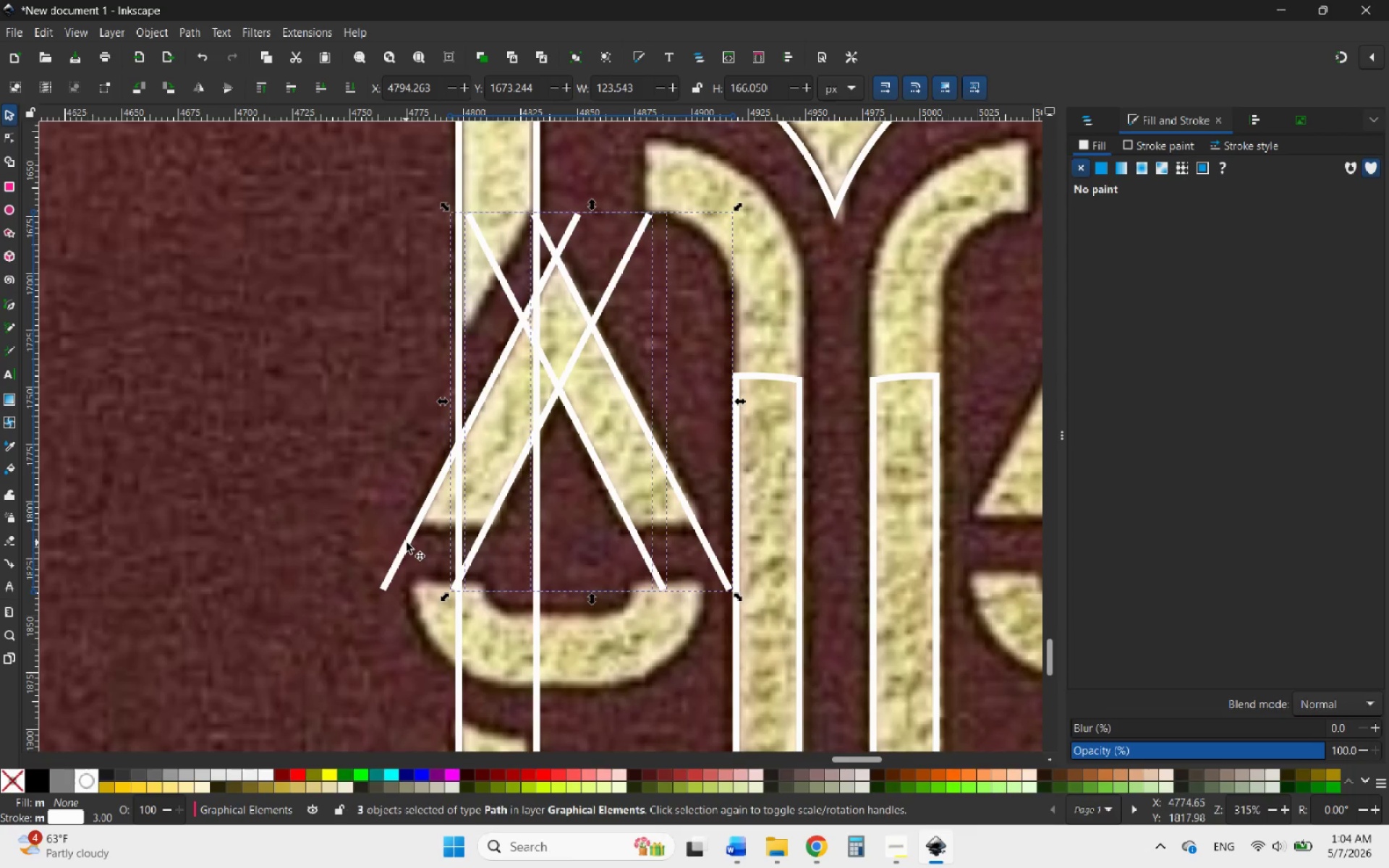 
left_click([408, 542])
 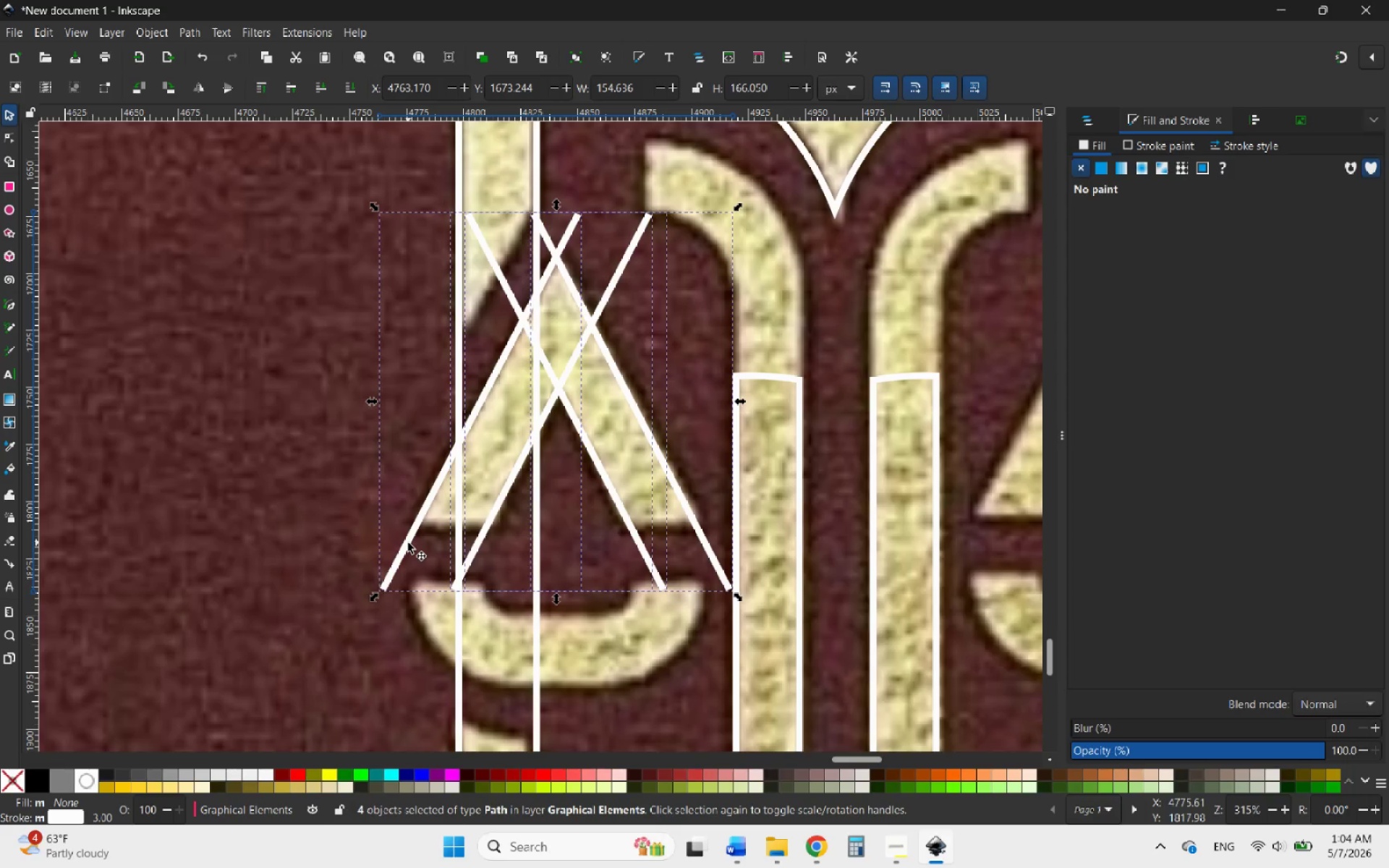 
hold_key(key=ControlLeft, duration=0.98)
scroll: coordinate [385, 560], scroll_direction: down, amount: 1.0
 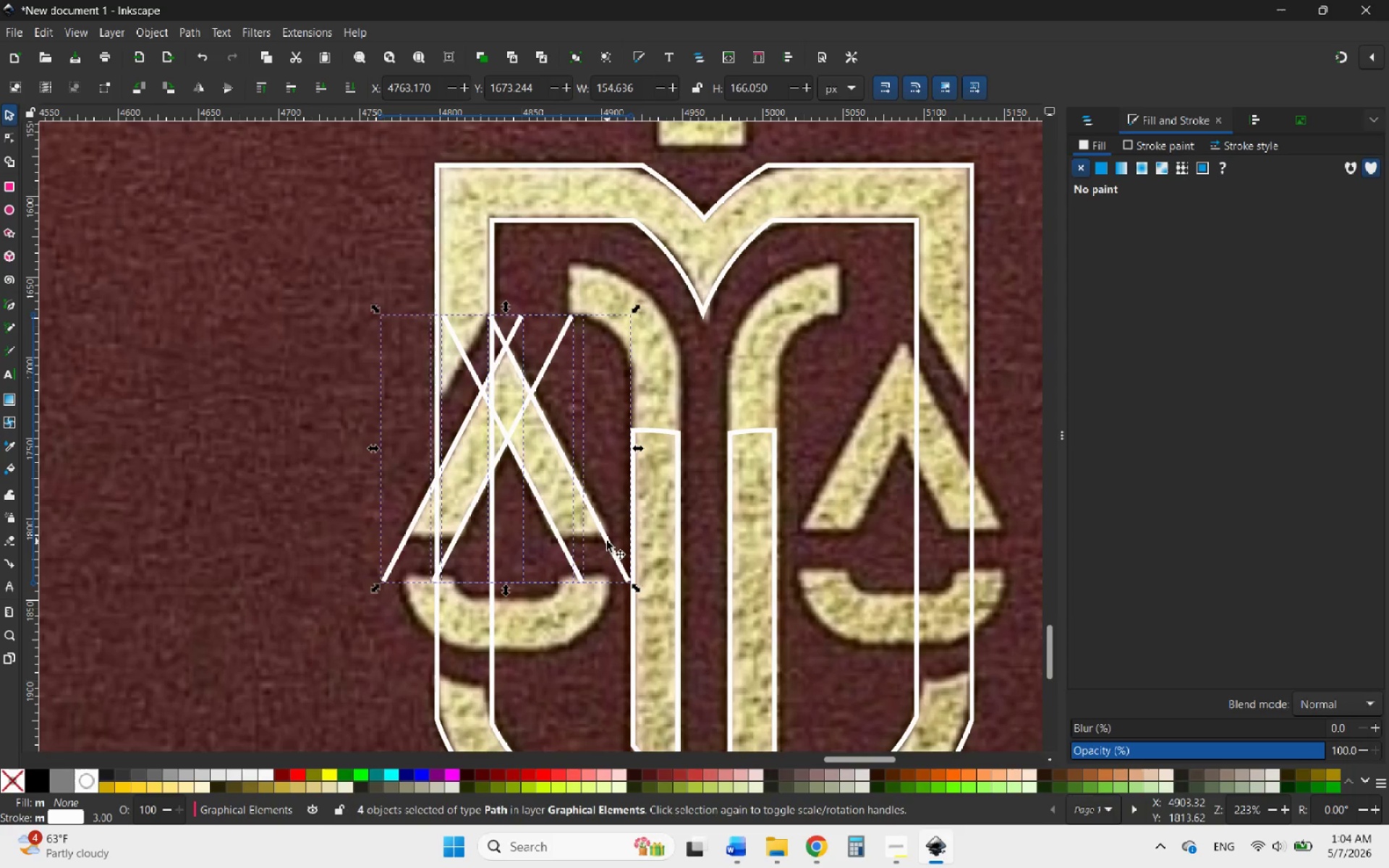 
right_click([608, 541])
 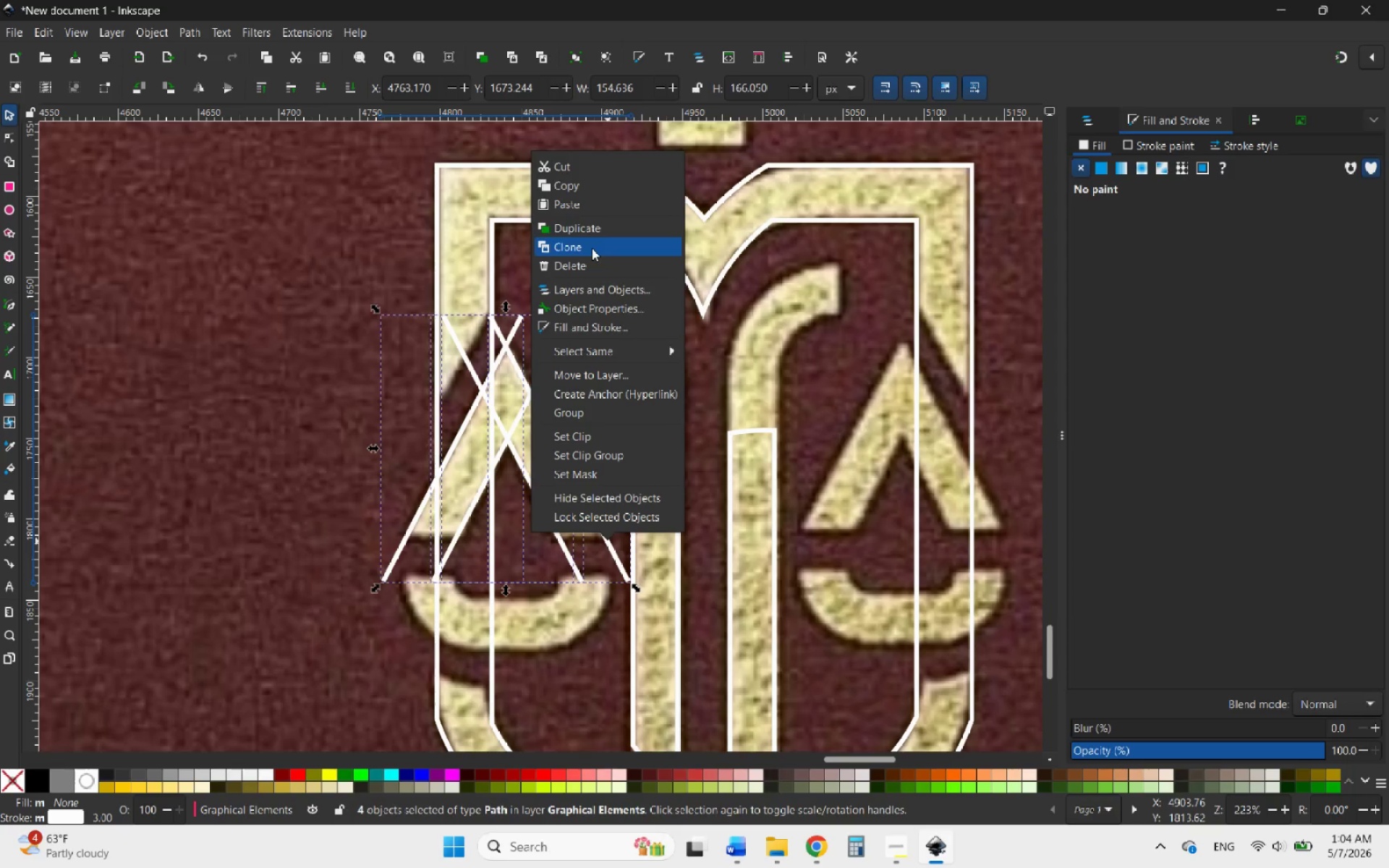 
left_click([582, 234])
 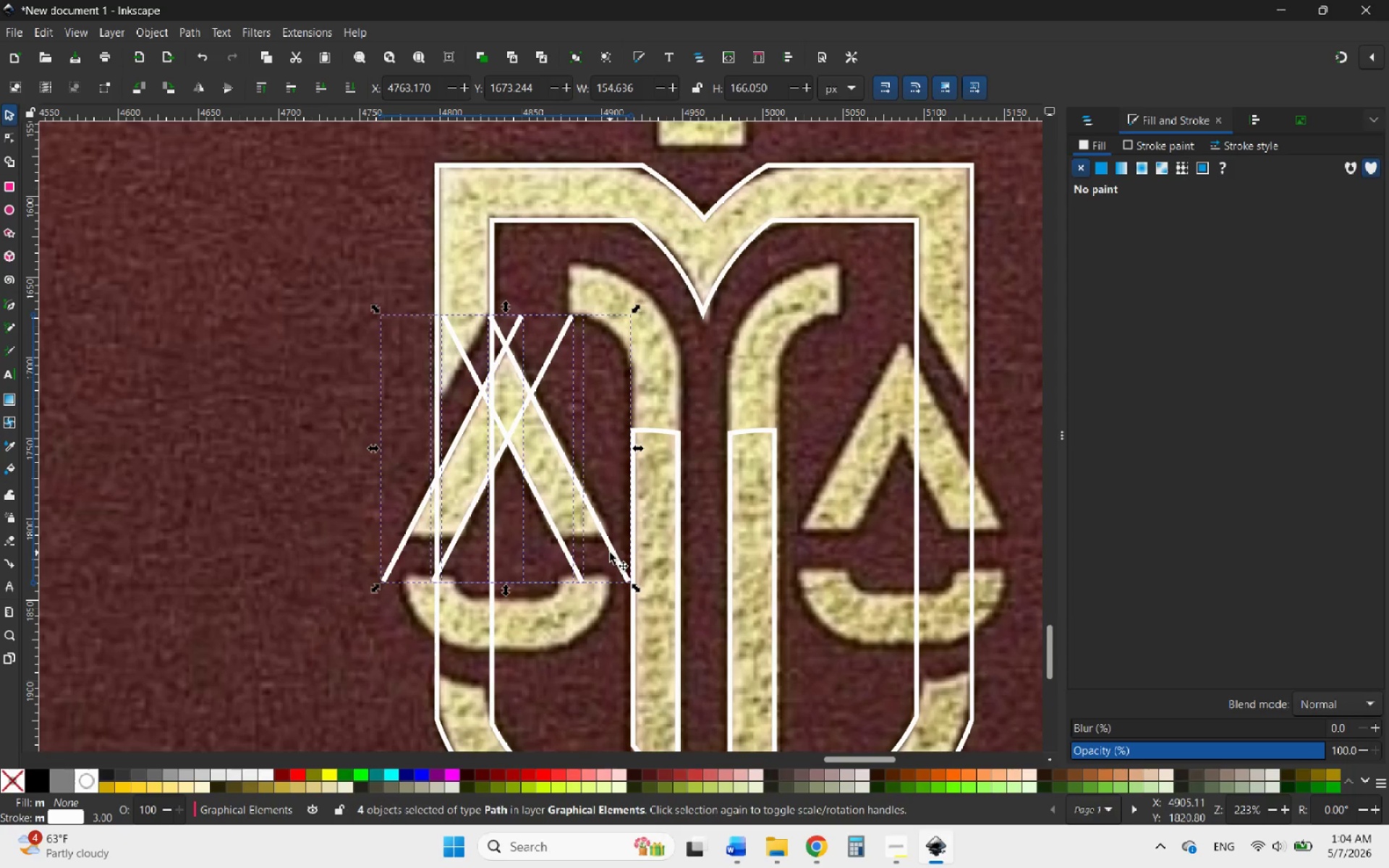 
left_click_drag(start_coordinate=[610, 553], to_coordinate=[1014, 577])
 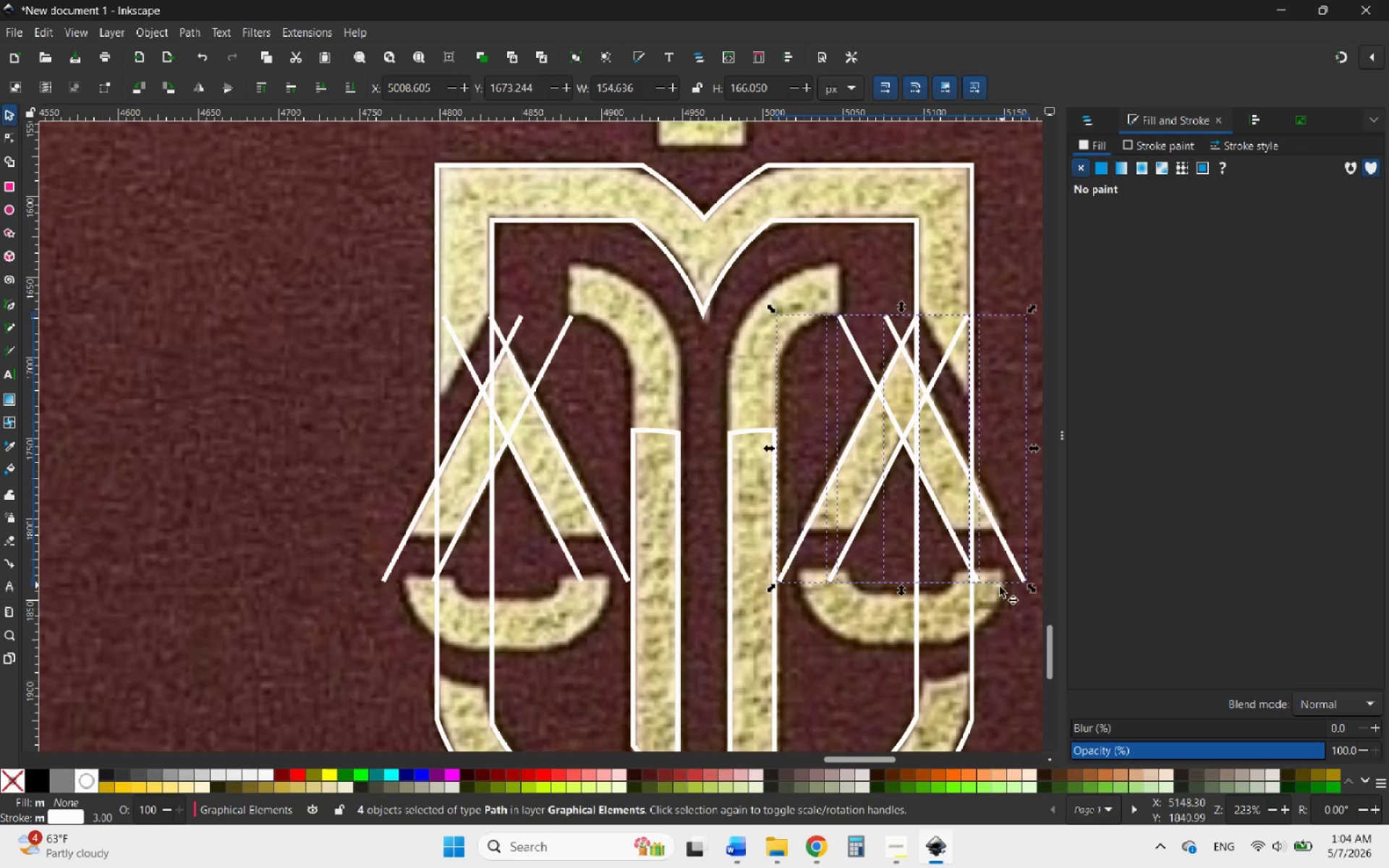 
hold_key(key=ControlLeft, duration=6.52)
 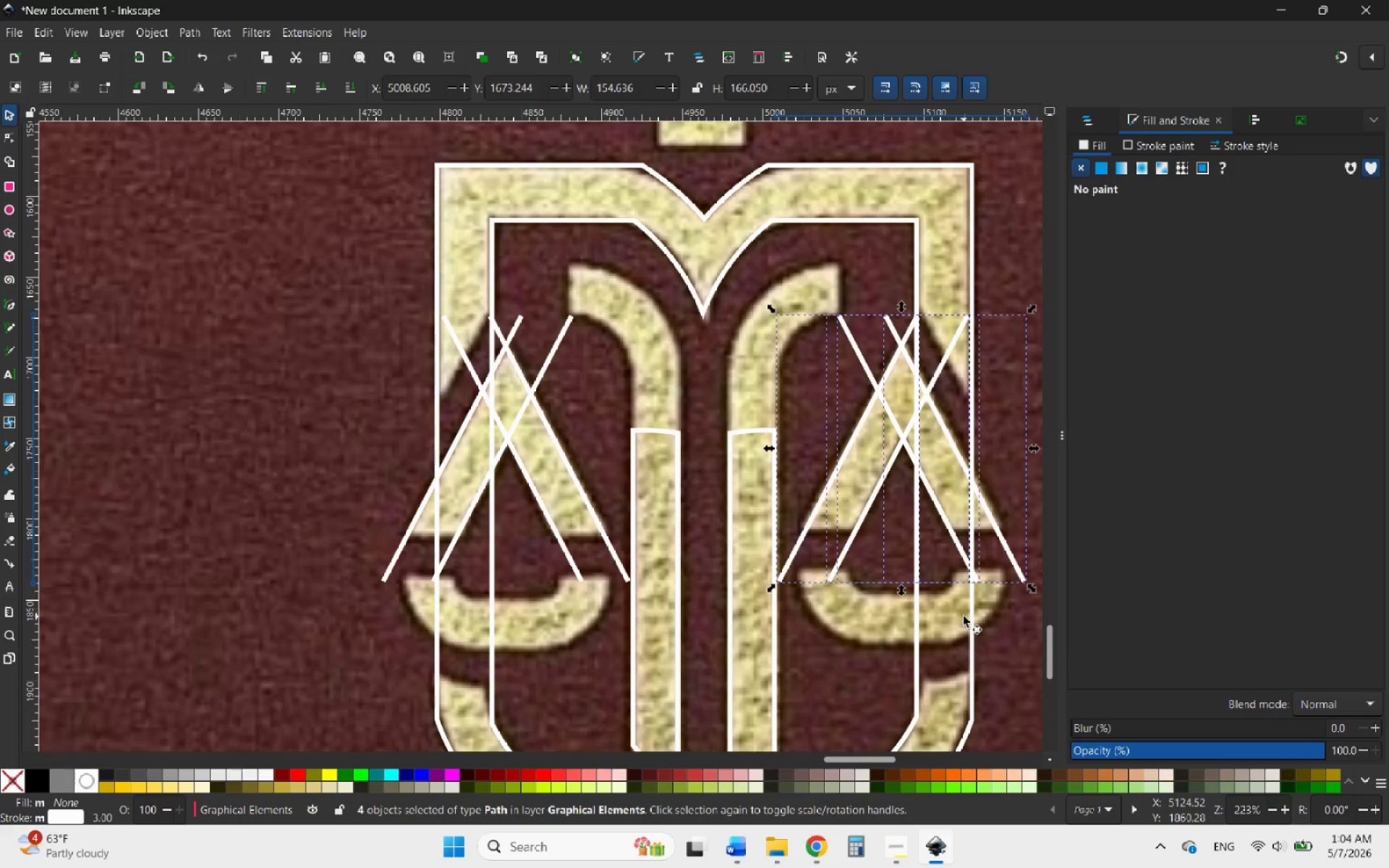 
hold_key(key=ControlLeft, duration=1.76)
scroll: coordinate [842, 549], scroll_direction: down, amount: 2.0
 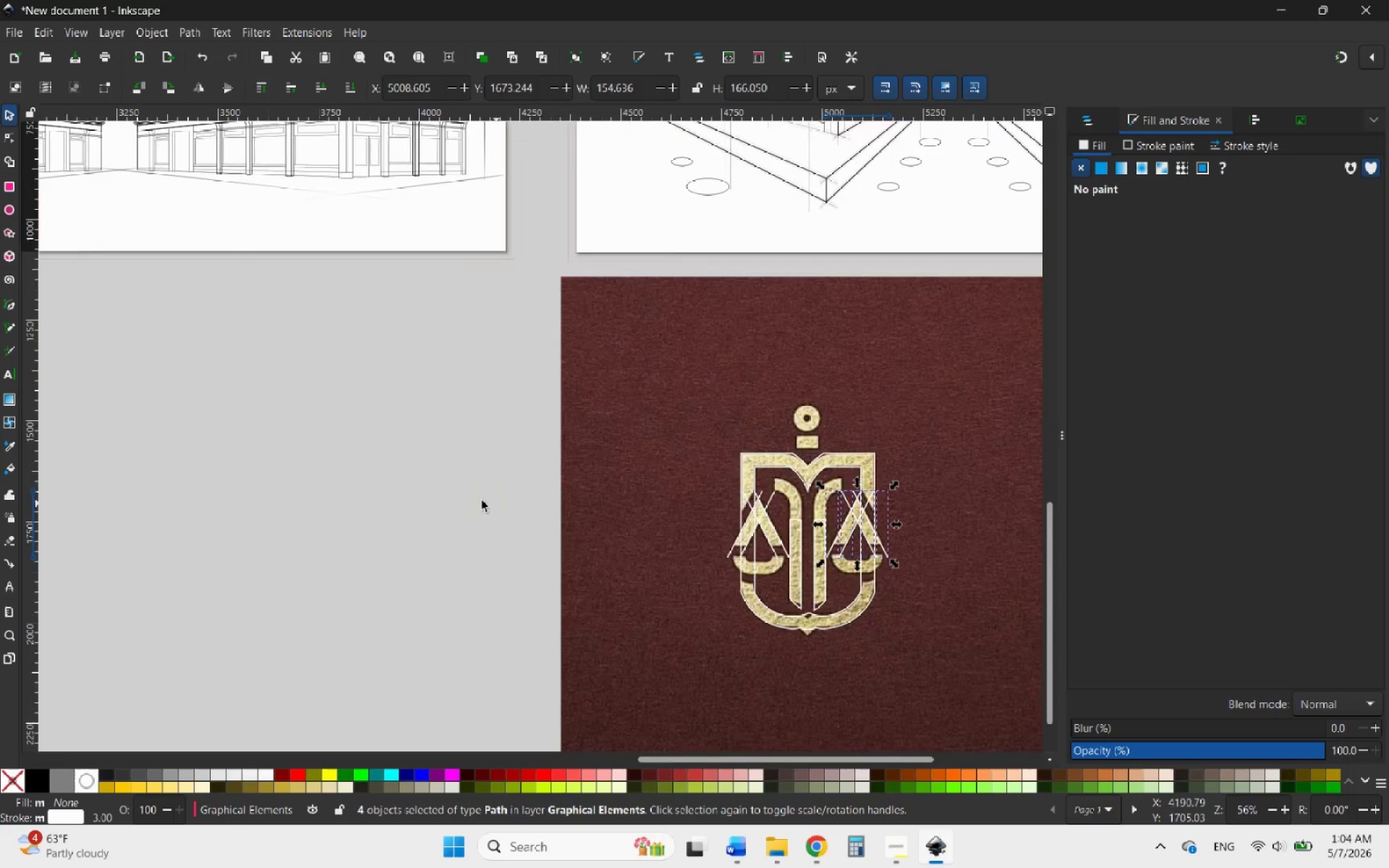 
left_click([444, 490])
 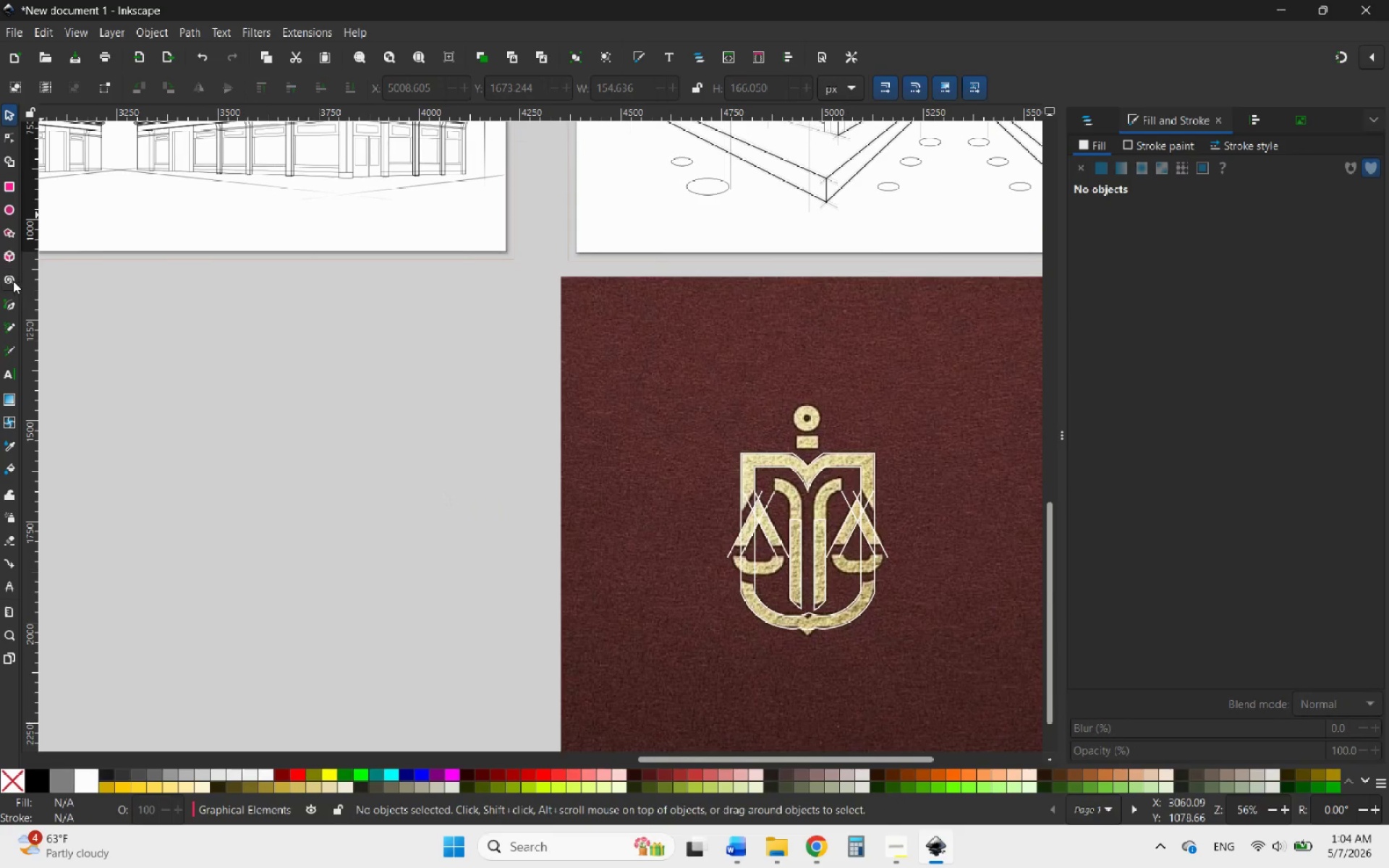 
left_click([5, 300])
 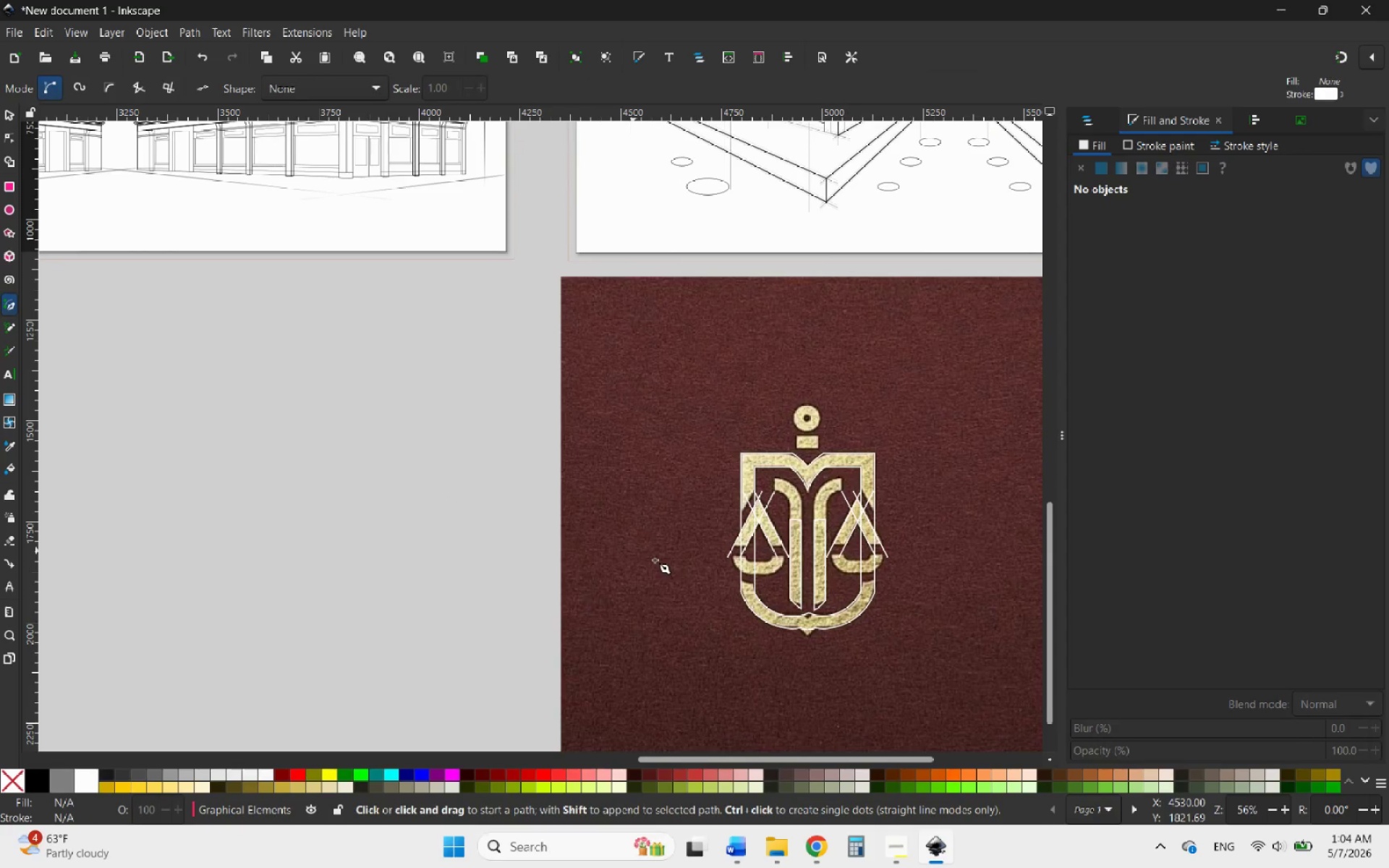 
hold_key(key=ControlLeft, duration=1.53)
scroll: coordinate [854, 528], scroll_direction: up, amount: 4.0
 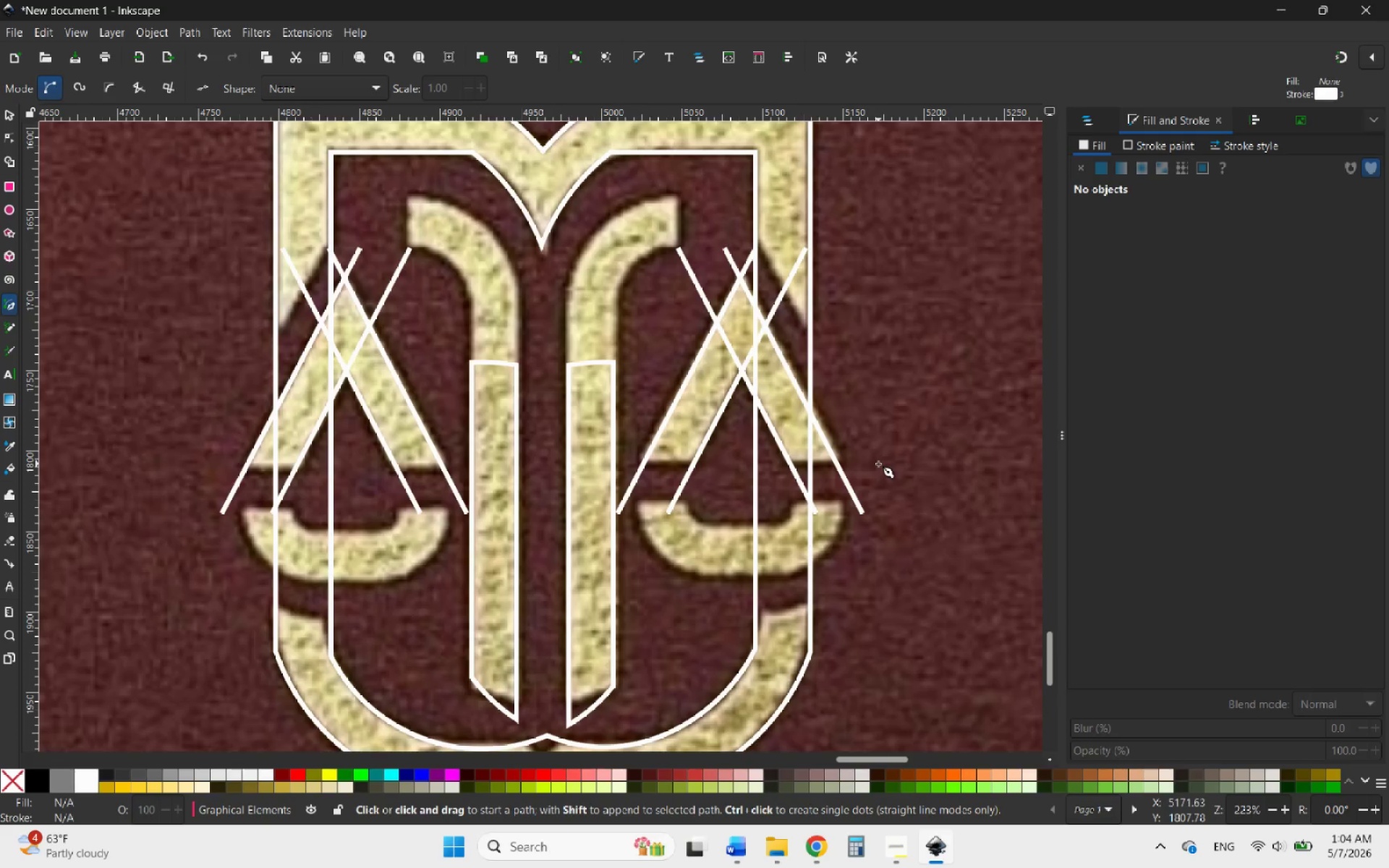 
left_click([877, 464])
 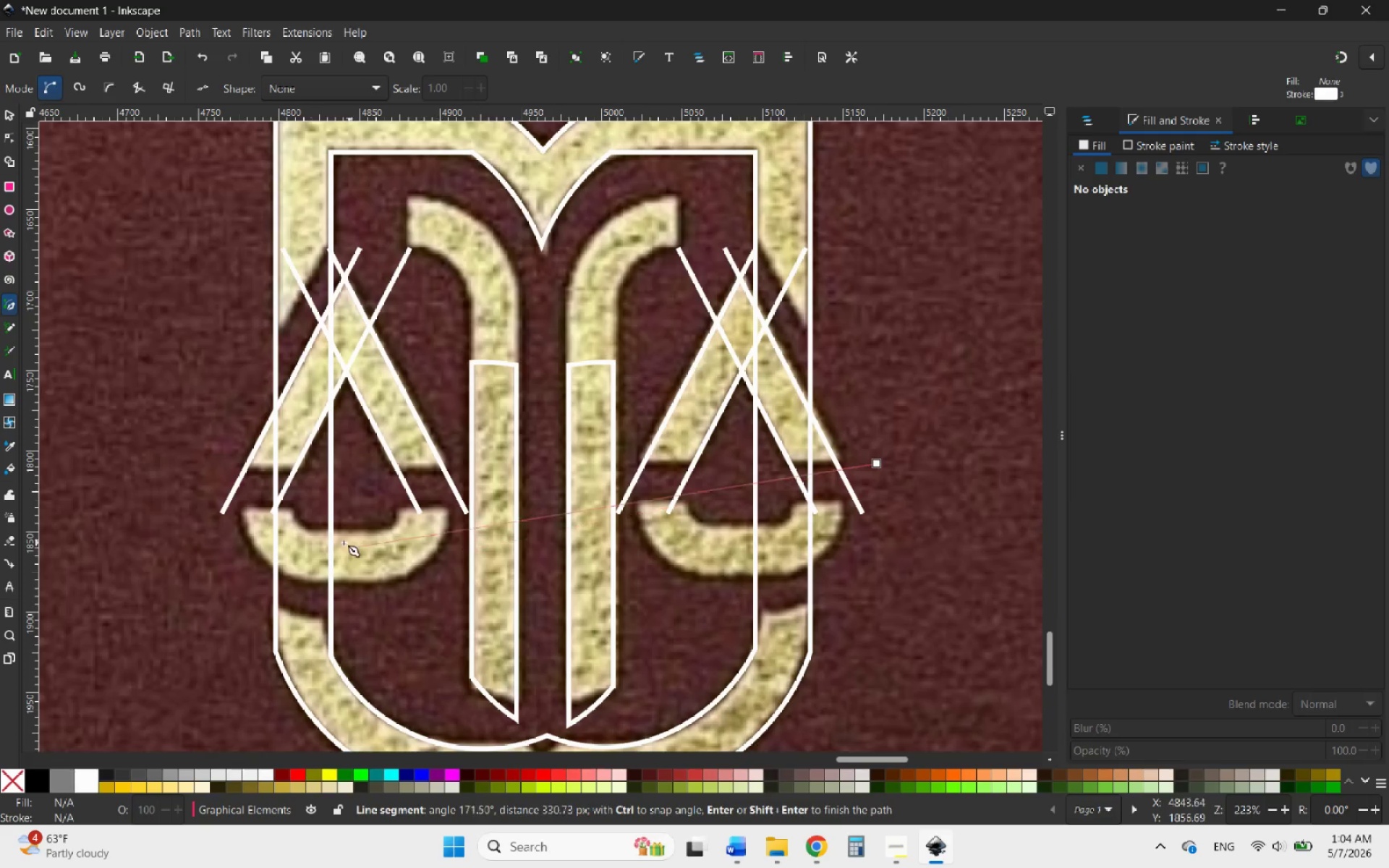 
hold_key(key=ControlLeft, duration=3.53)
left_click([622, 472])
 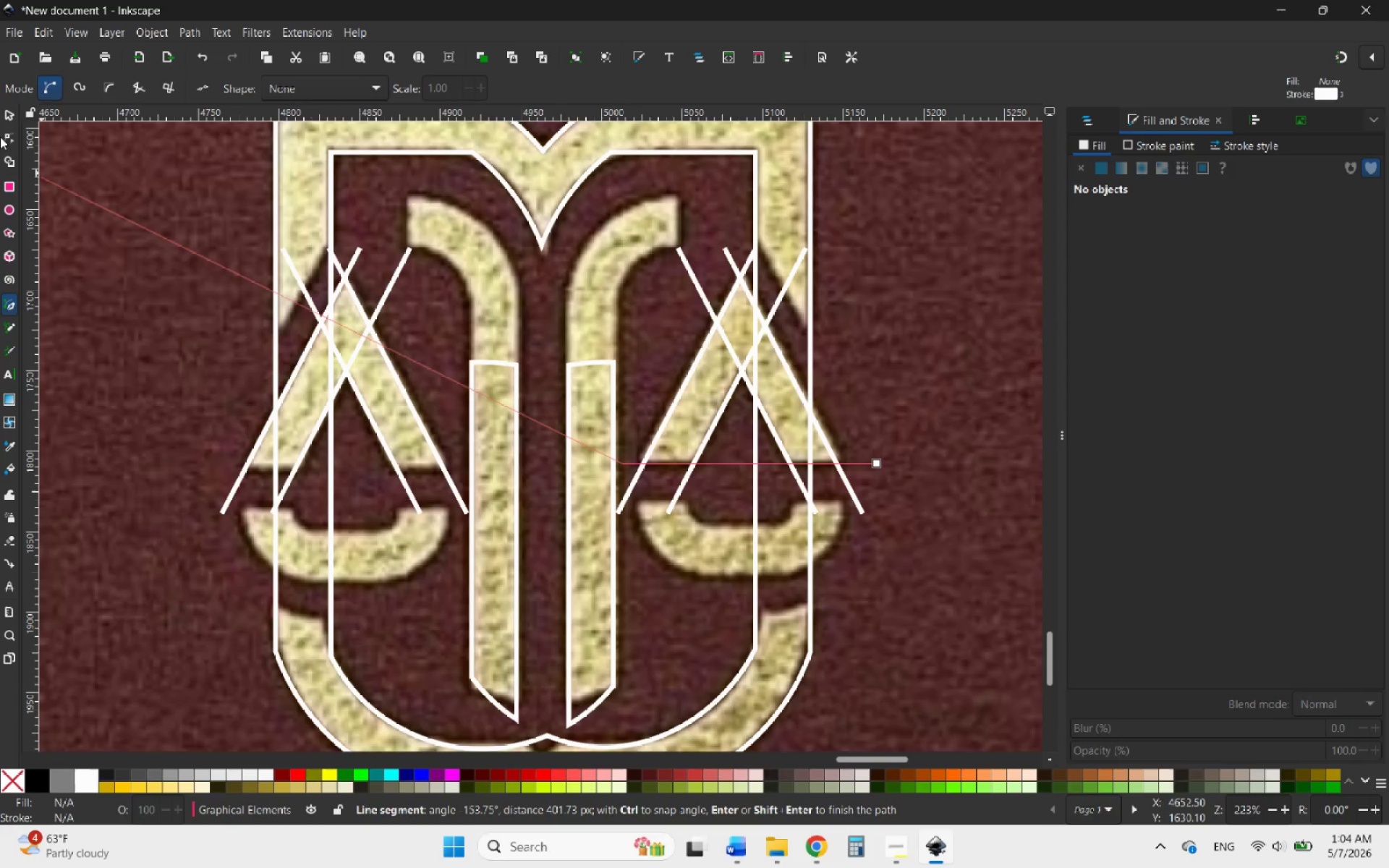 
left_click([10, 114])
 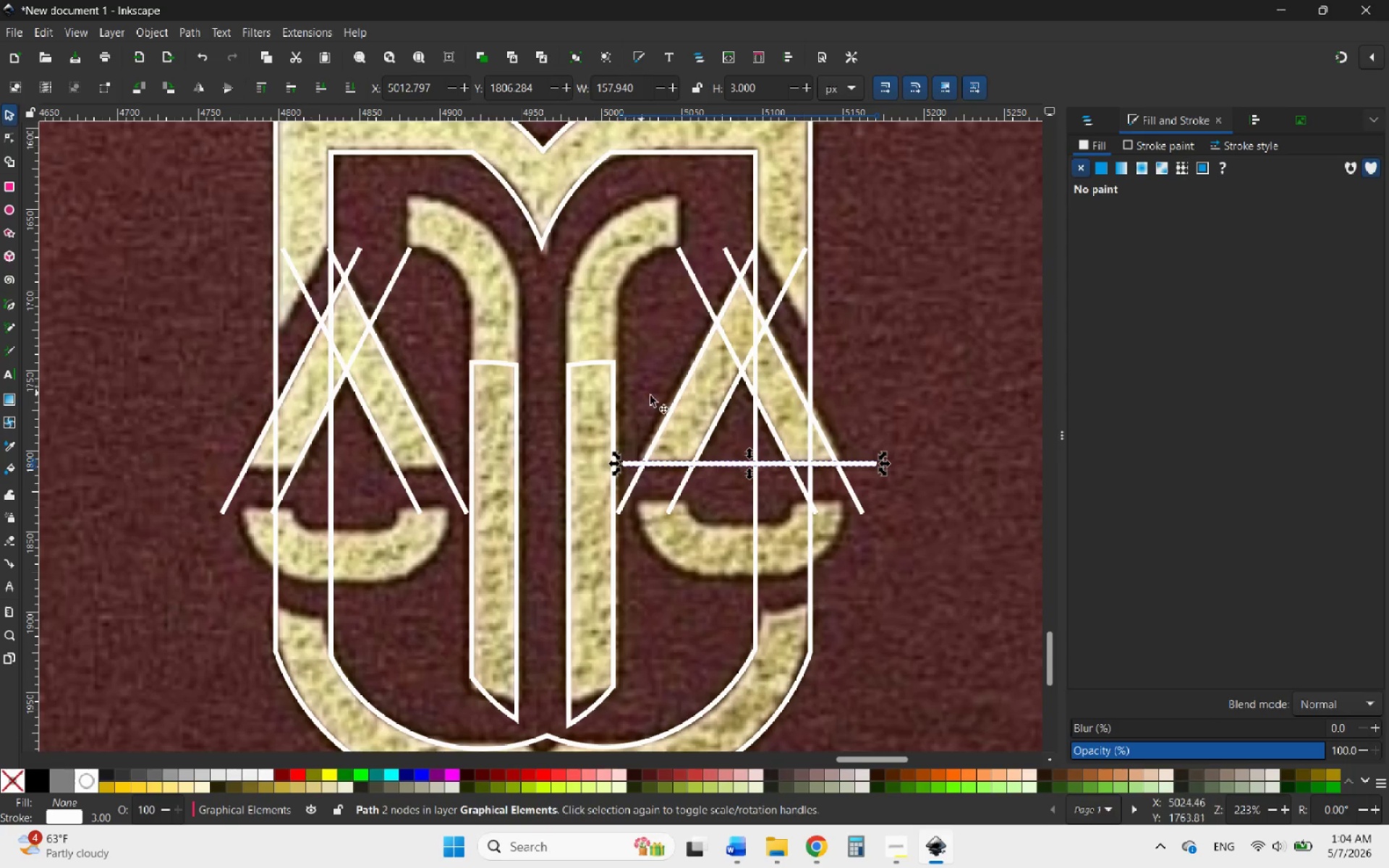 
hold_key(key=ControlLeft, duration=0.67)
scroll: coordinate [735, 475], scroll_direction: up, amount: 5.0
 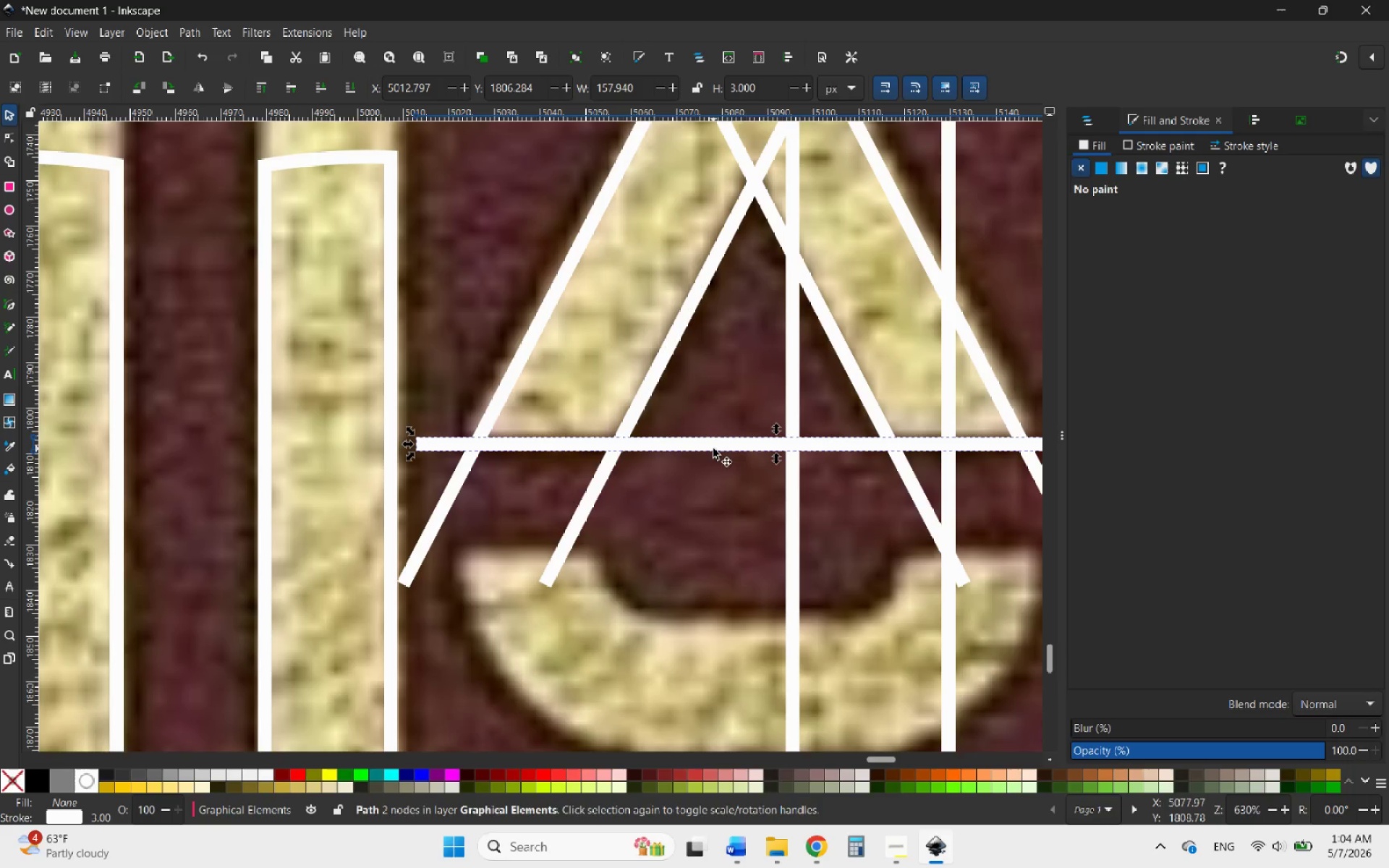 
left_click_drag(start_coordinate=[713, 448], to_coordinate=[705, 446])
 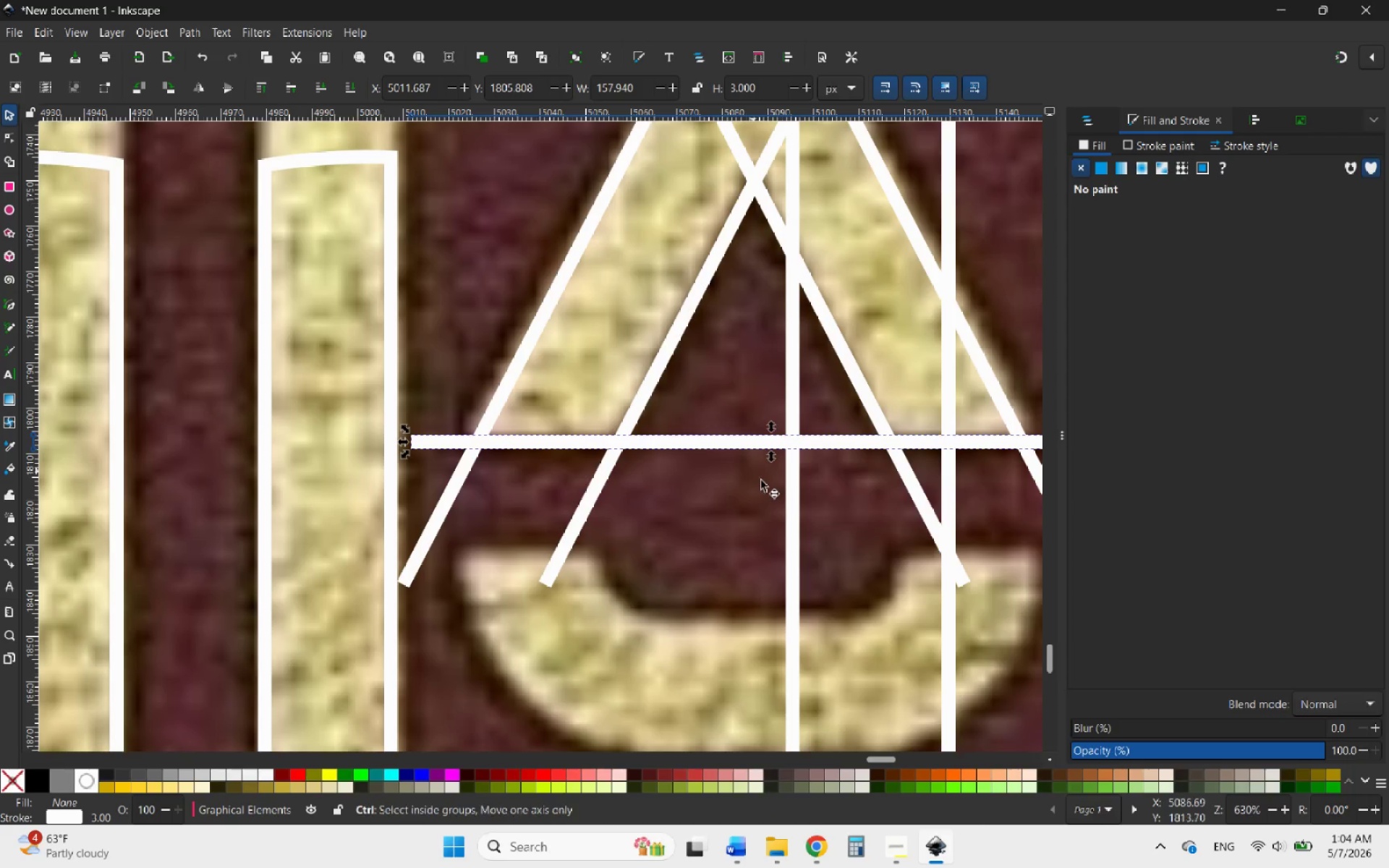 
hold_key(key=ControlLeft, duration=0.83)
scroll: coordinate [802, 516], scroll_direction: down, amount: 3.0
 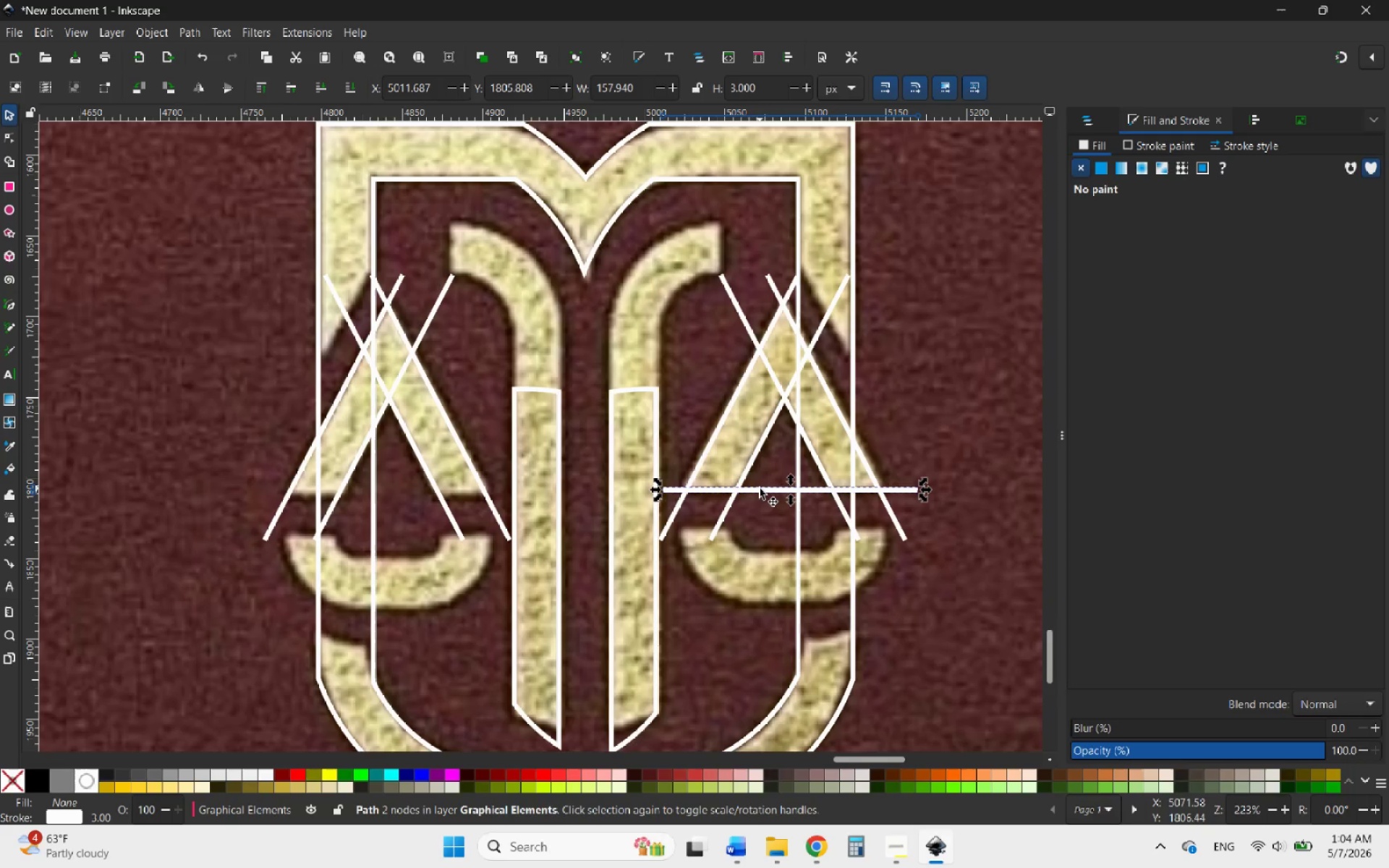 
right_click([760, 488])
 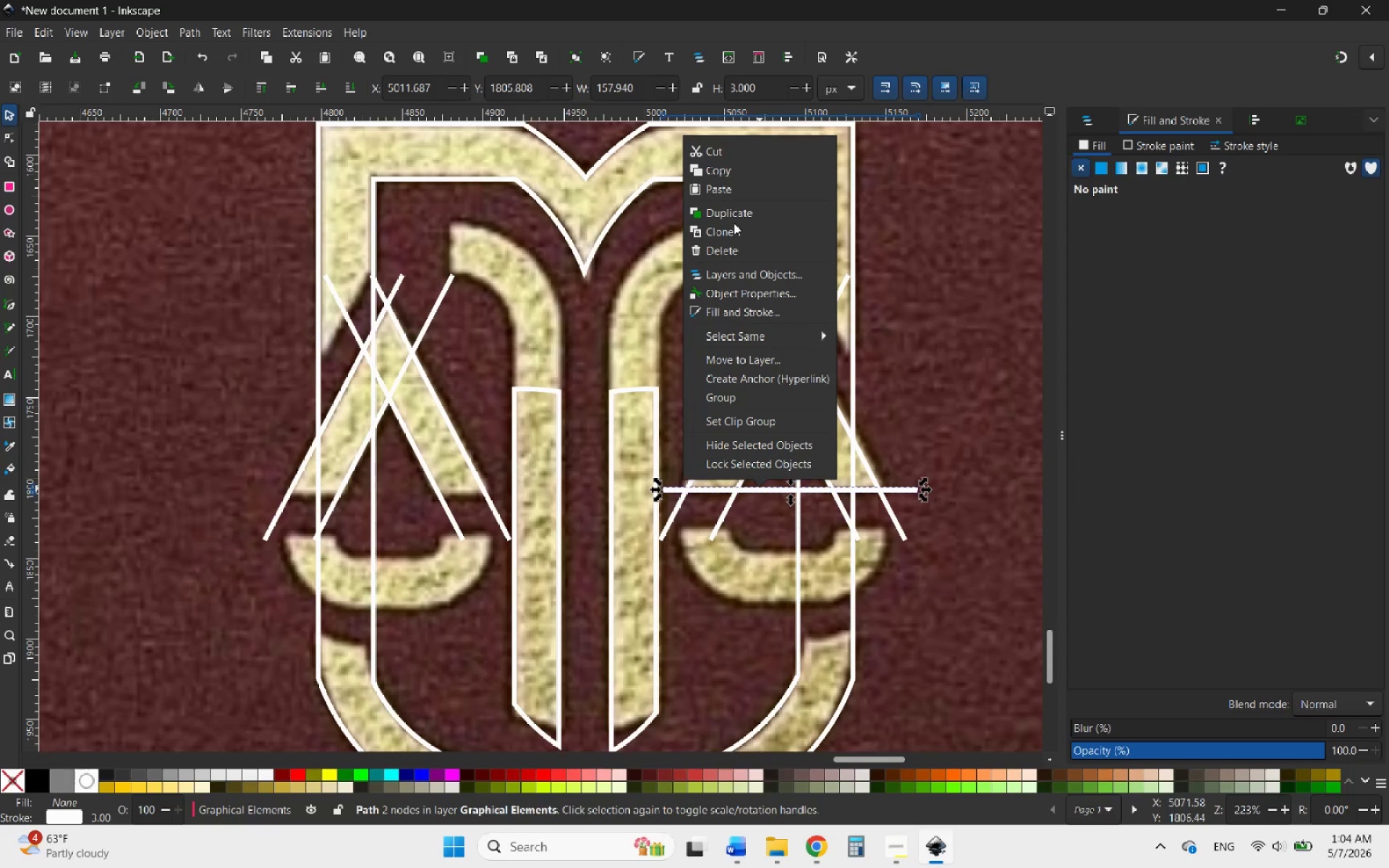 
left_click([734, 219])
 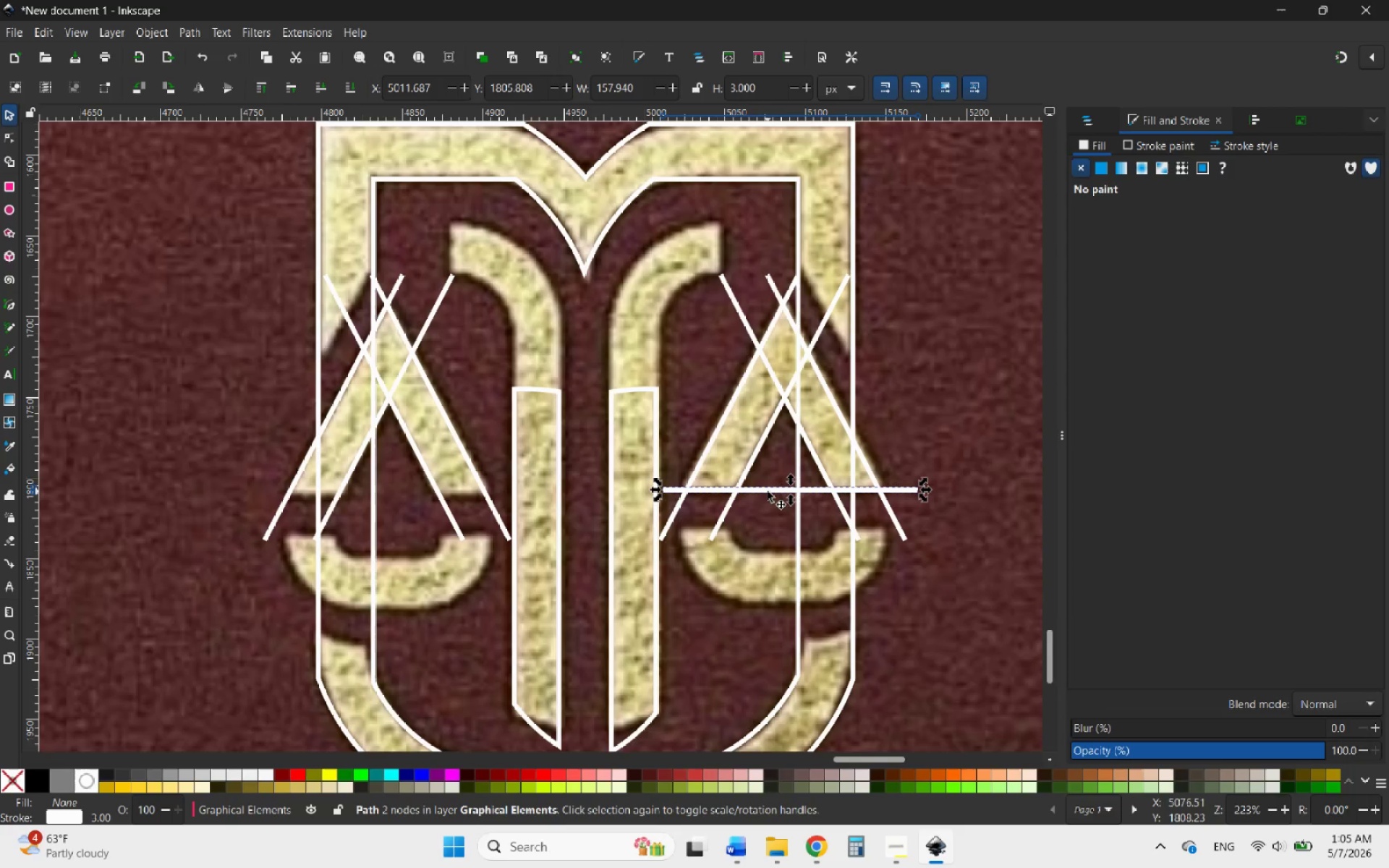 
wait(5.78)
 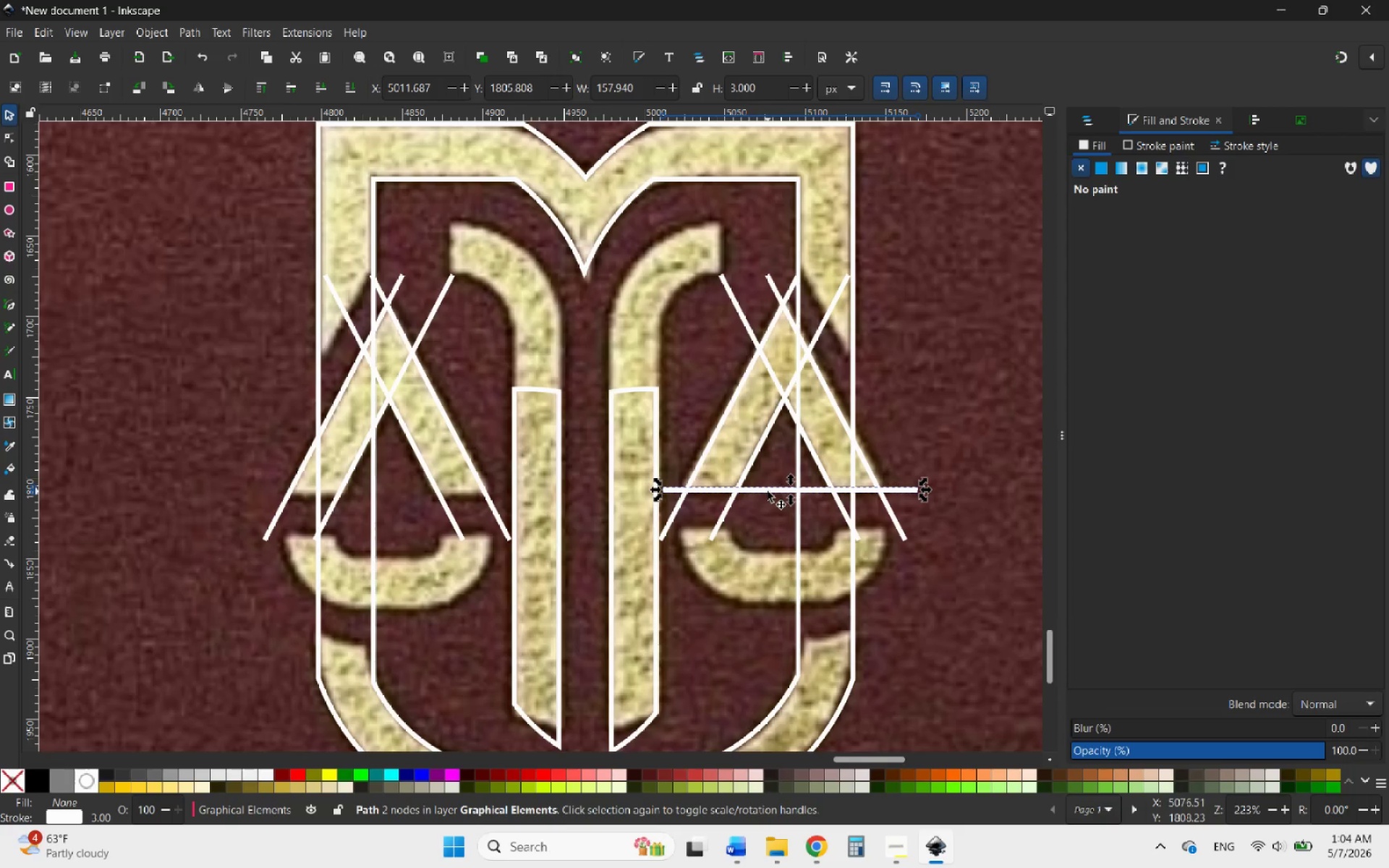 
left_click_drag(start_coordinate=[768, 491], to_coordinate=[352, 522])
 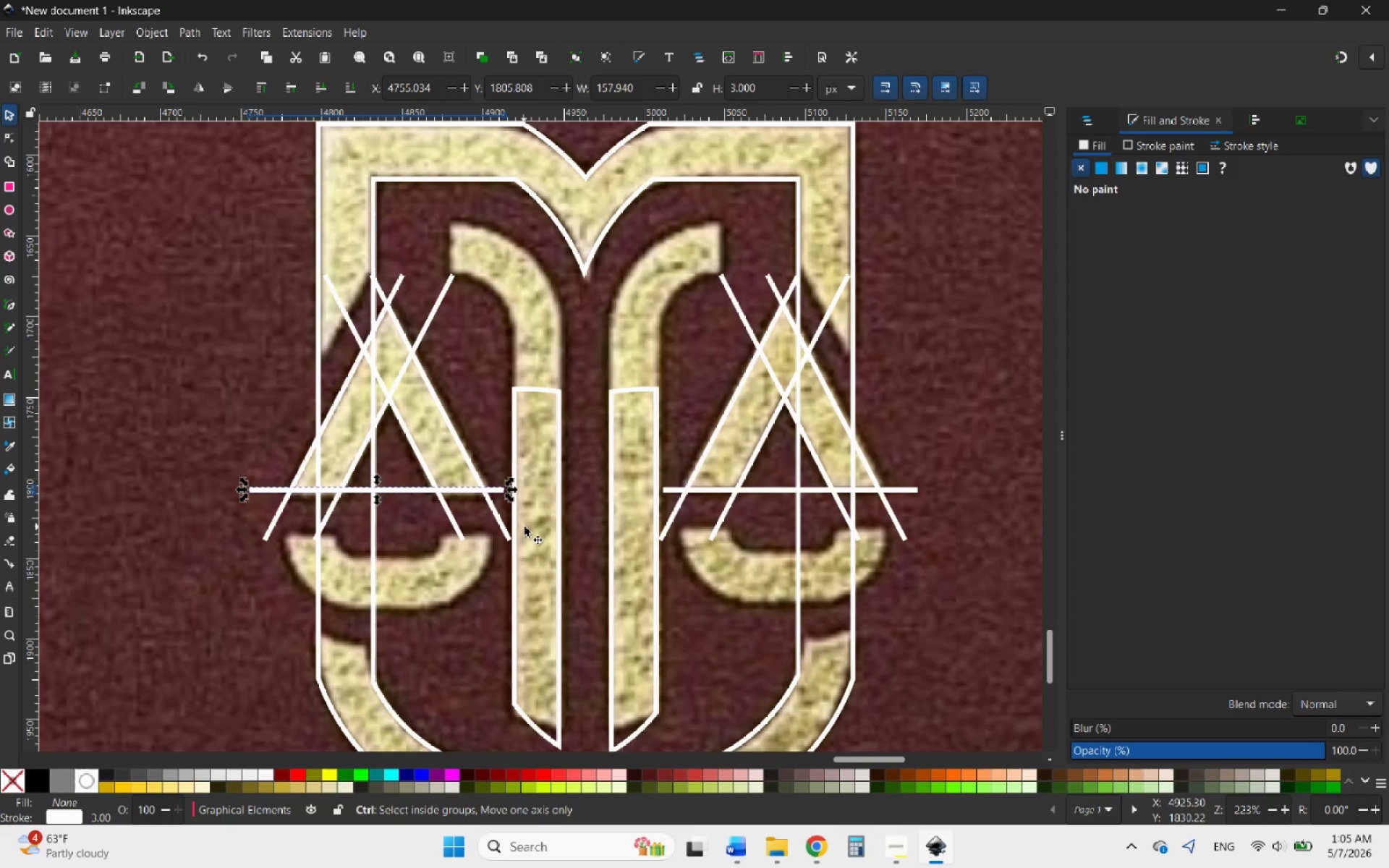 
hold_key(key=ControlLeft, duration=3.45)
 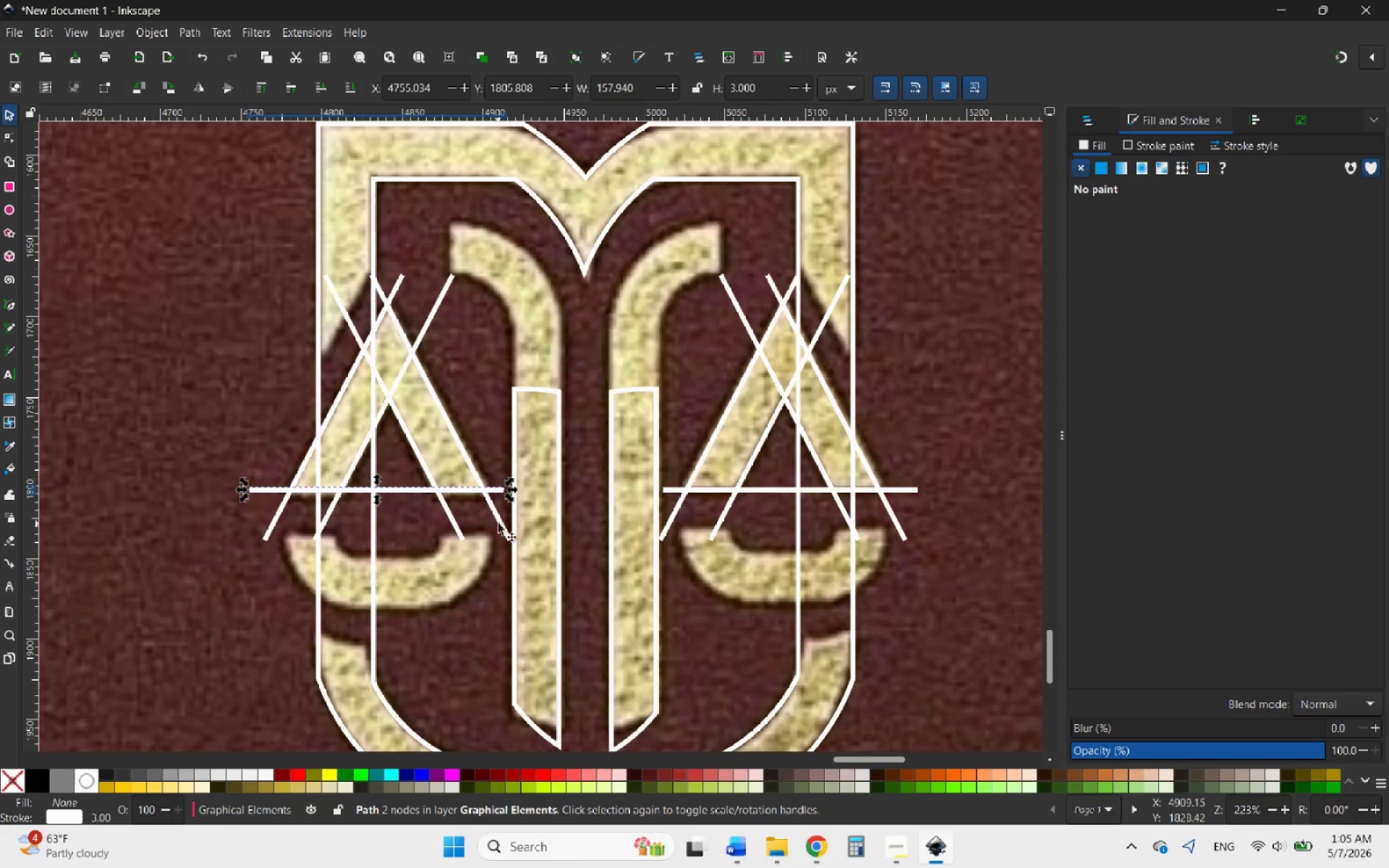 
hold_key(key=ControlLeft, duration=0.94)
scroll: coordinate [529, 529], scroll_direction: down, amount: 2.0
 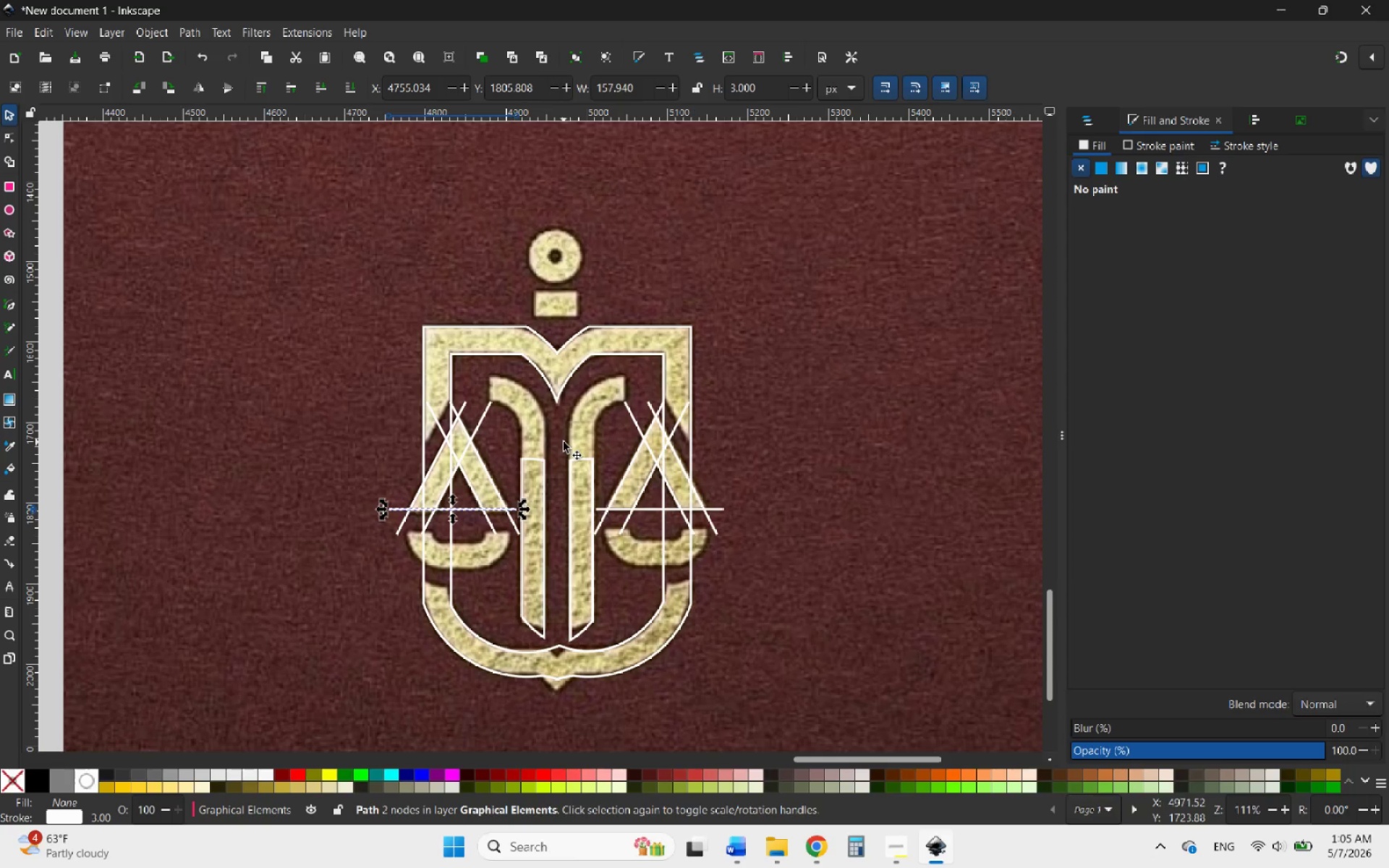 
wait(6.19)
 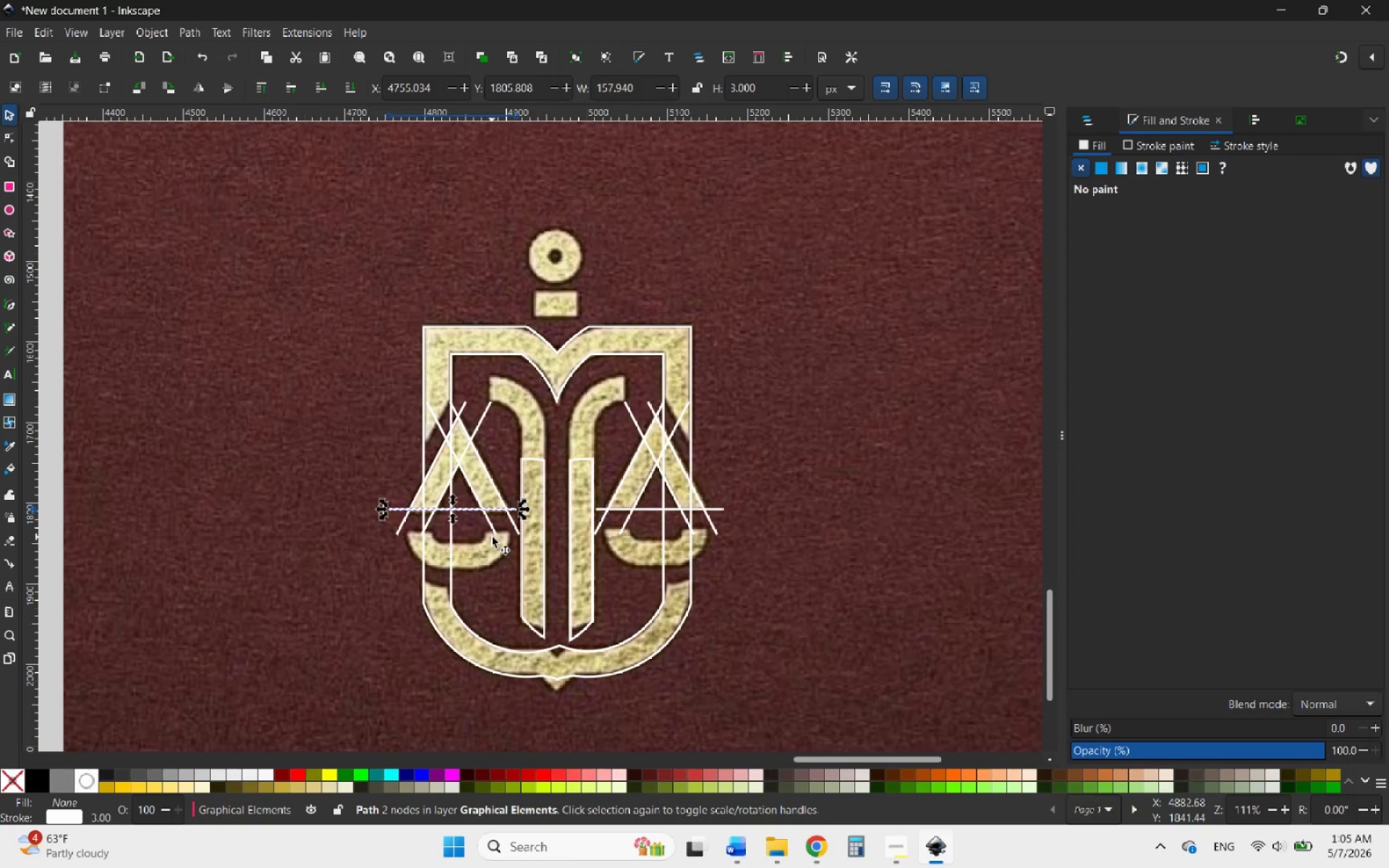 
hold_key(key=MetaLeft, duration=0.94)
 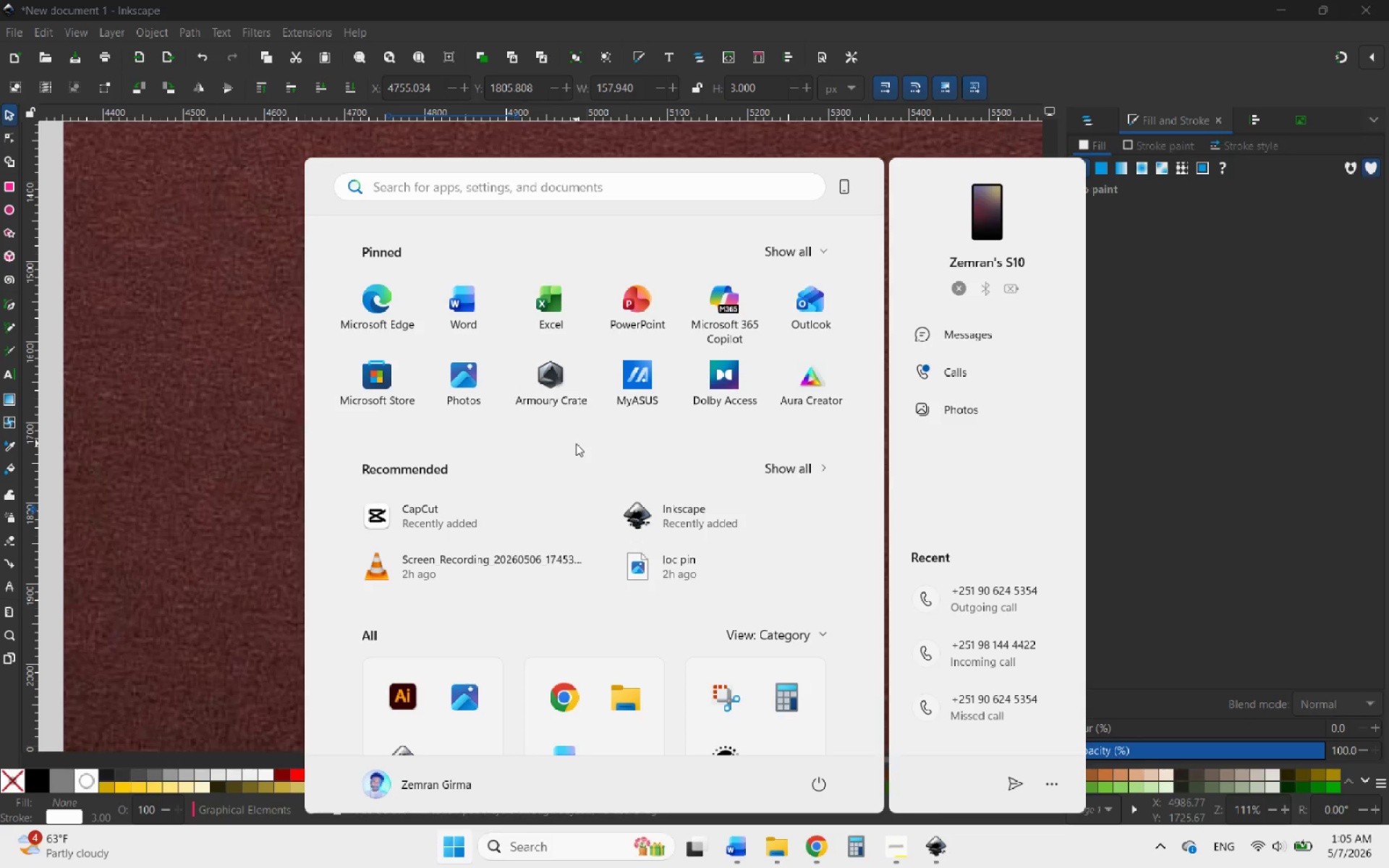 
key(Meta+MetaLeft)
 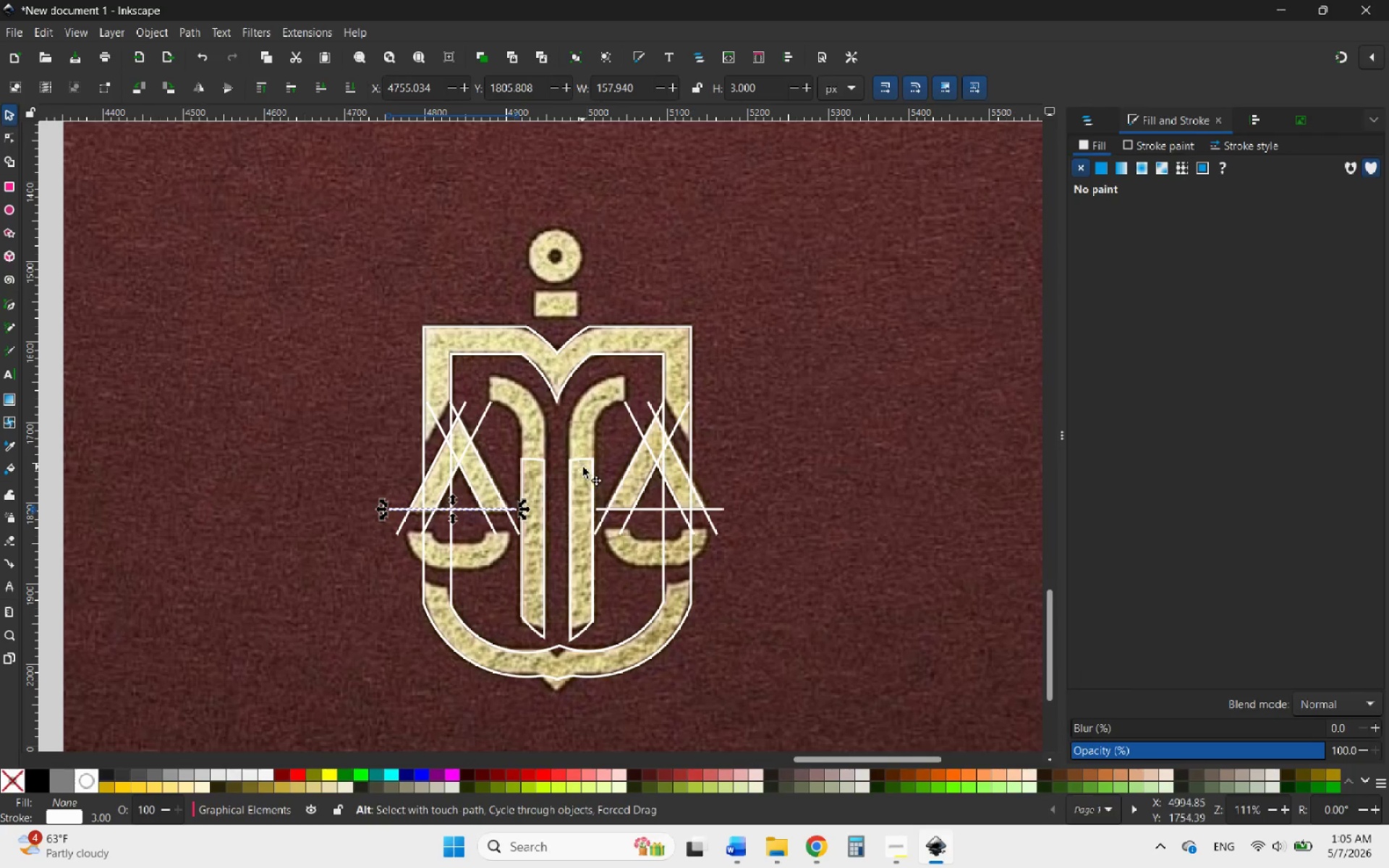 
hold_key(key=AltLeft, duration=0.78)
scroll: coordinate [638, 456], scroll_direction: up, amount: 2.0
 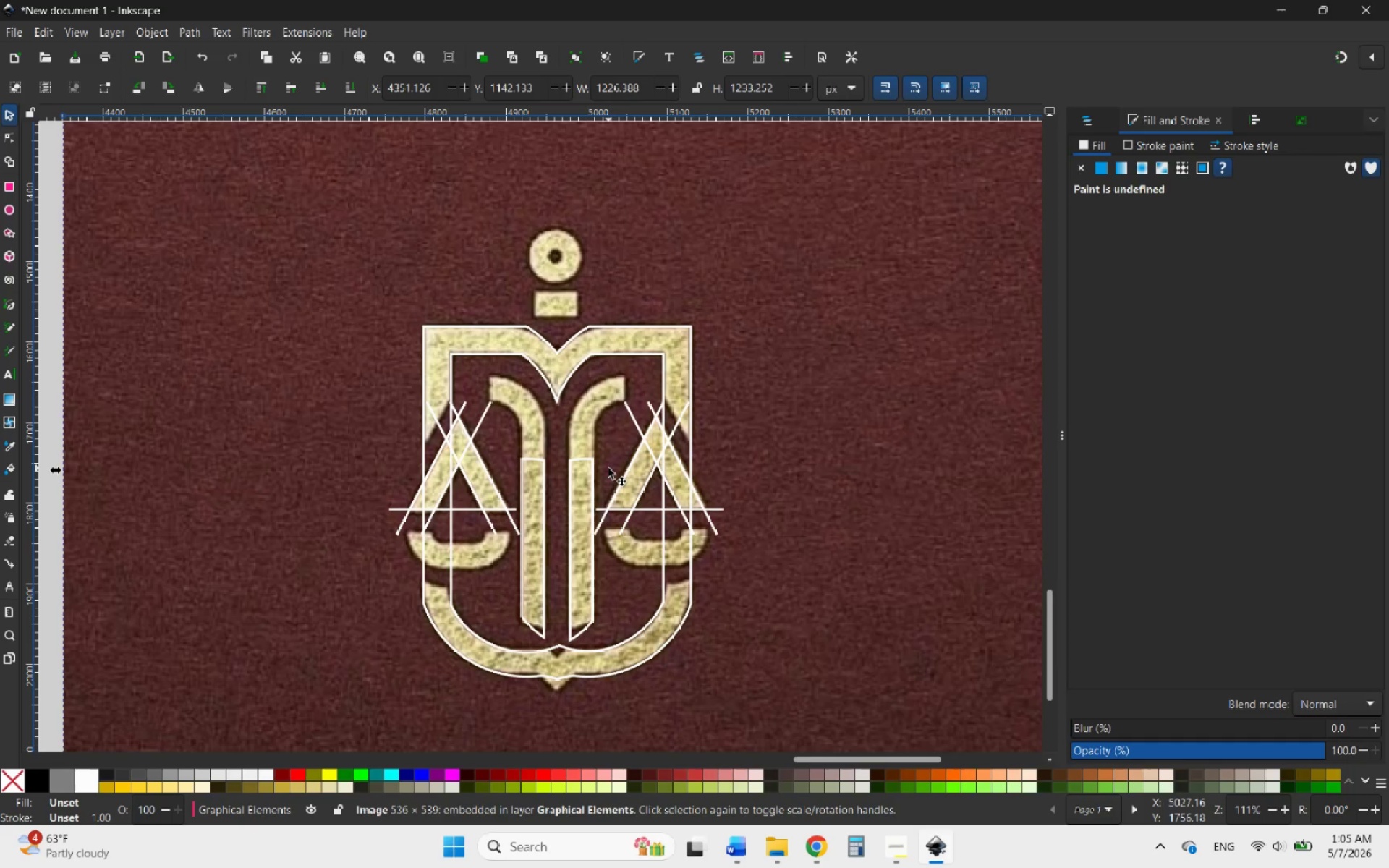 
hold_key(key=ControlLeft, duration=0.48)
scroll: coordinate [608, 468], scroll_direction: down, amount: 2.0
 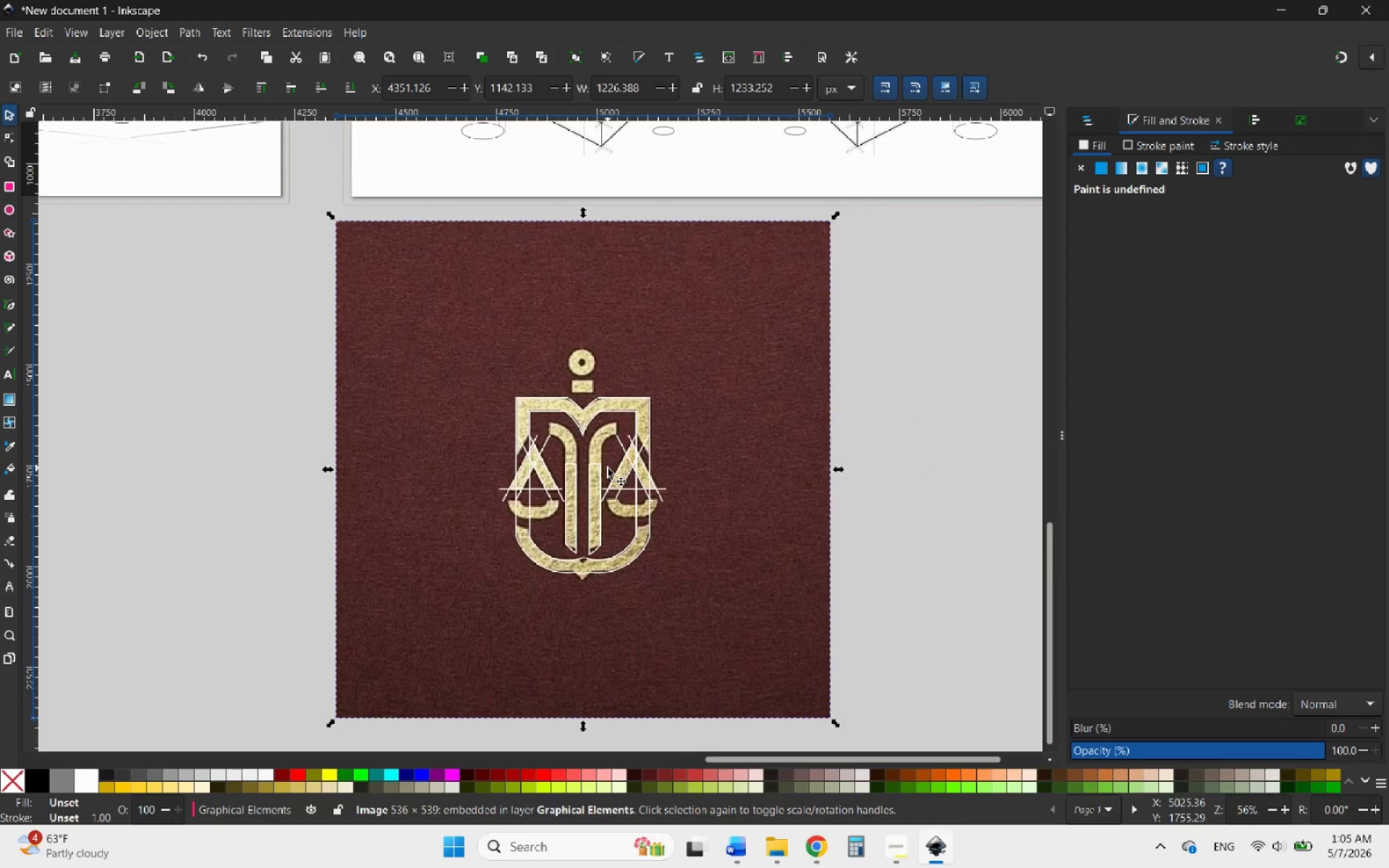 
wait(30.84)
 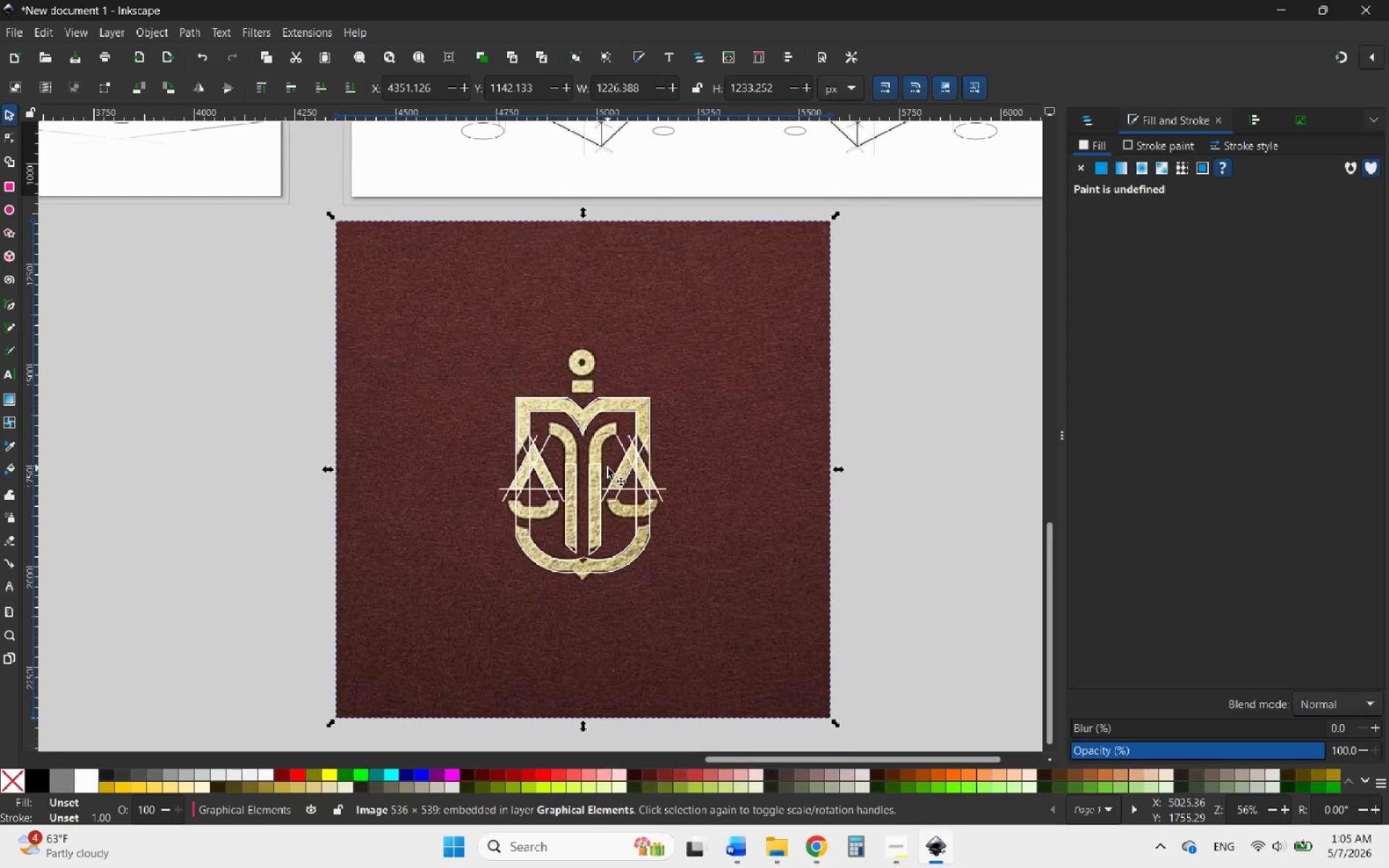 
left_click([874, 572])
 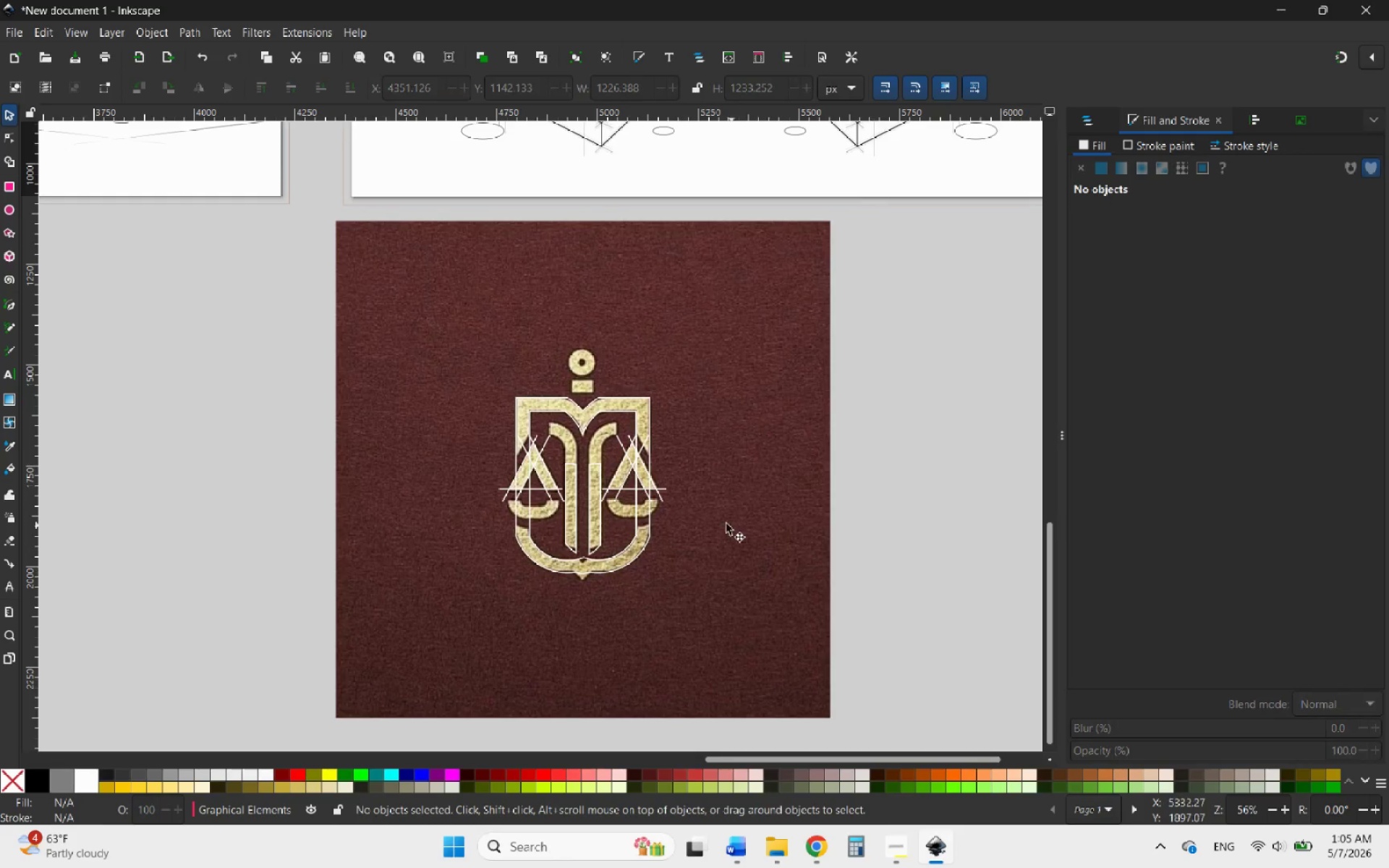 
hold_key(key=ControlLeft, duration=2.67)
scroll: coordinate [631, 527], scroll_direction: up, amount: 4.0
 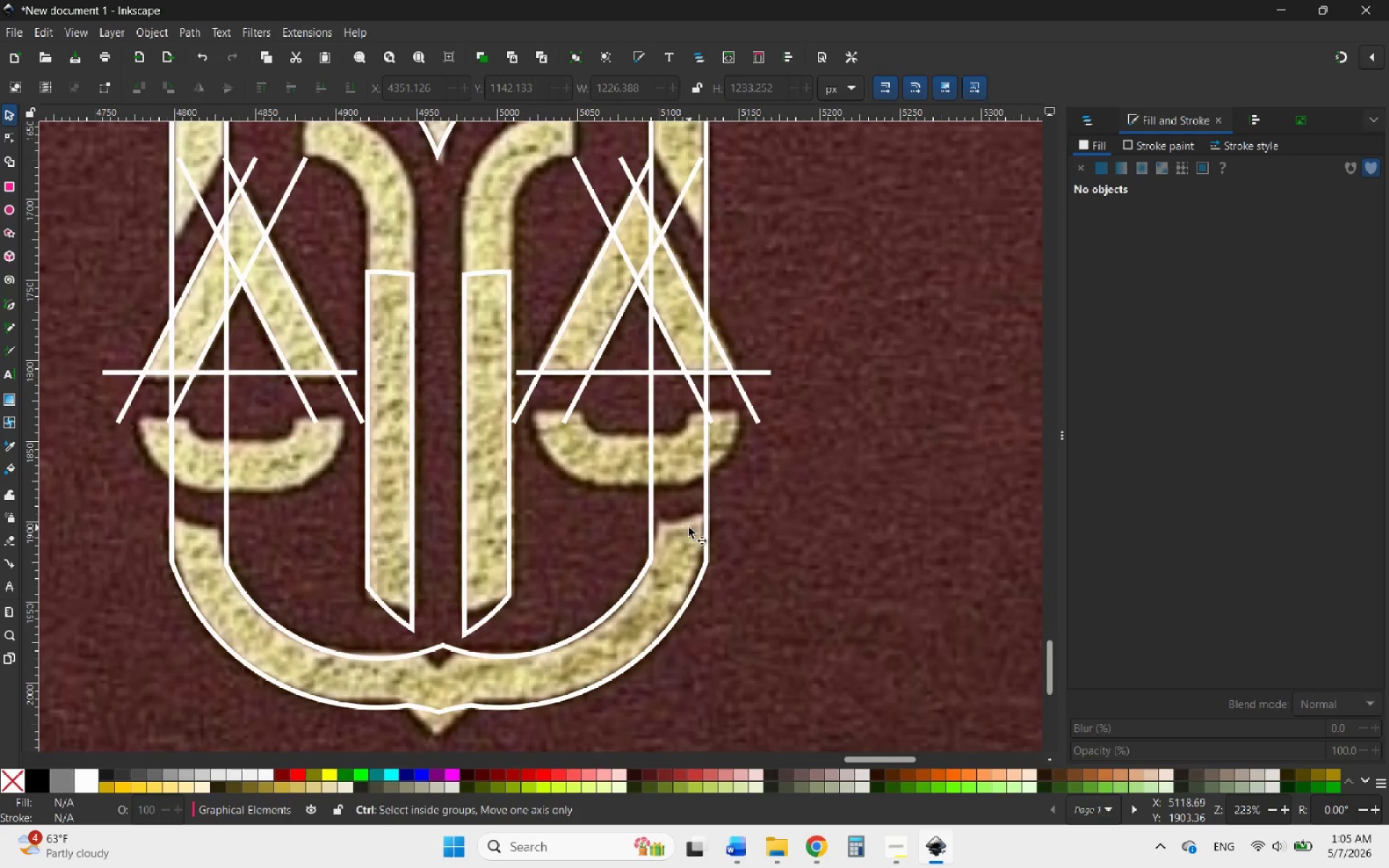 
scroll: coordinate [704, 527], scroll_direction: down, amount: 1.0
 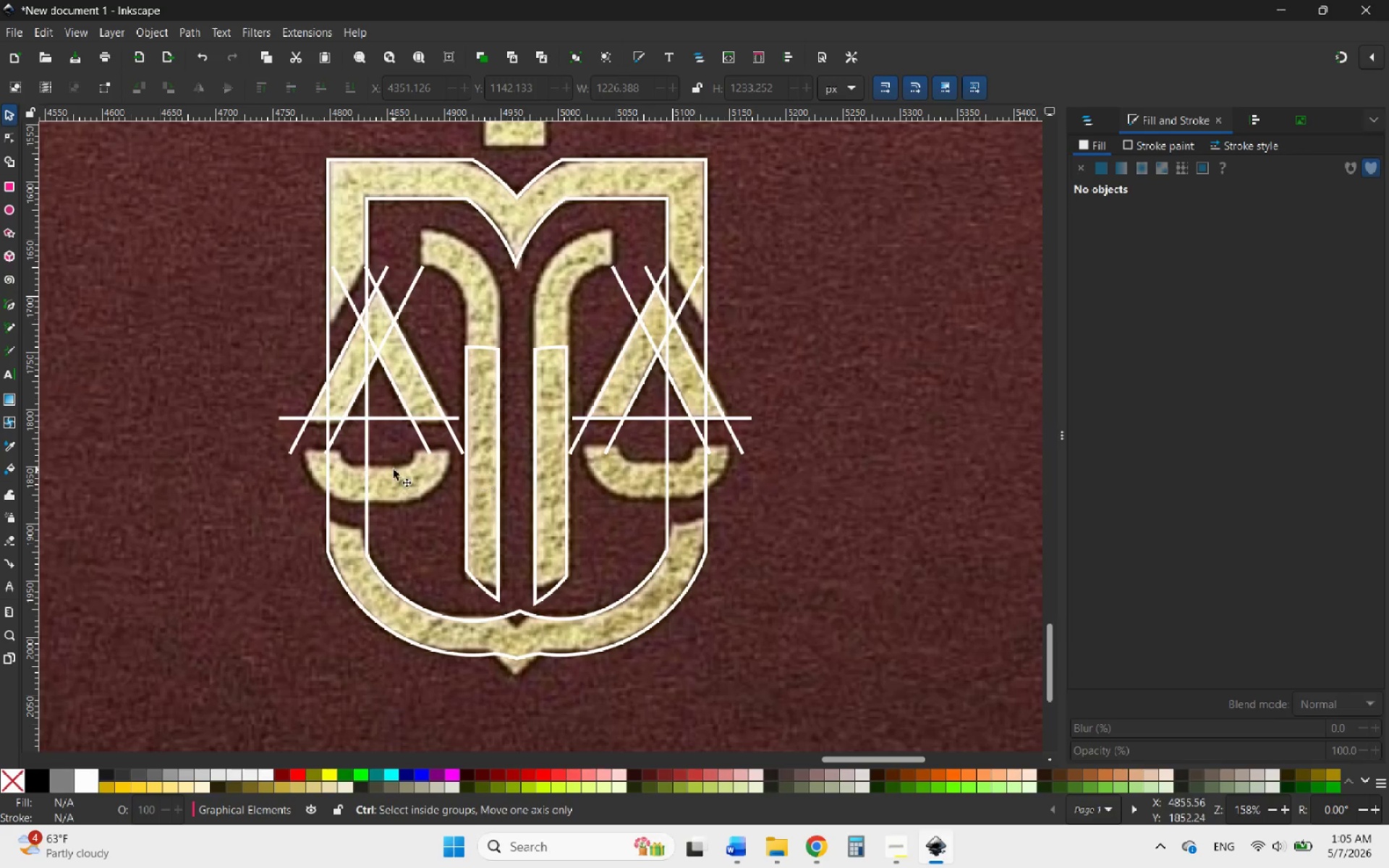 
scroll: coordinate [394, 469], scroll_direction: up, amount: 4.0
 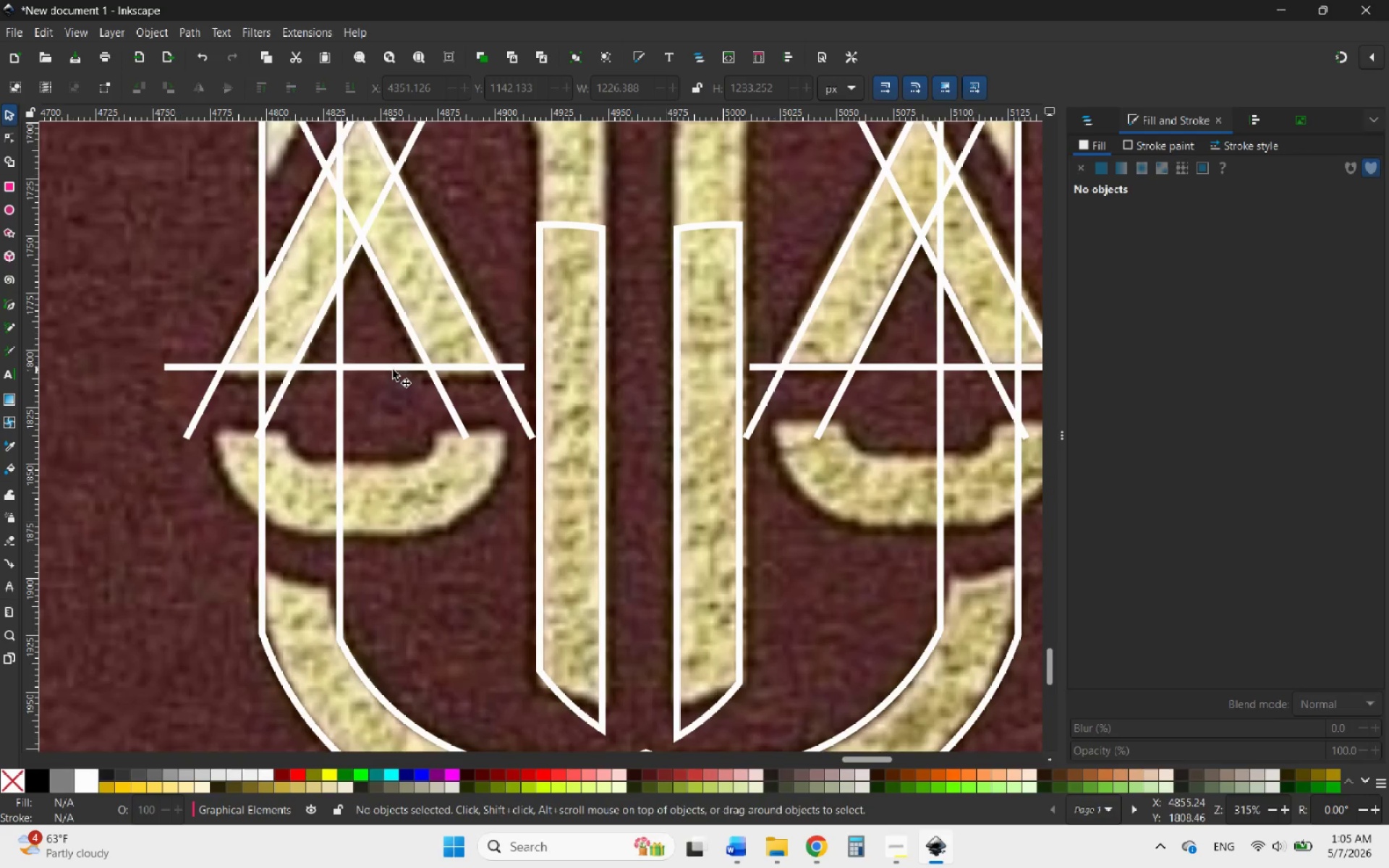 
left_click([393, 370])
 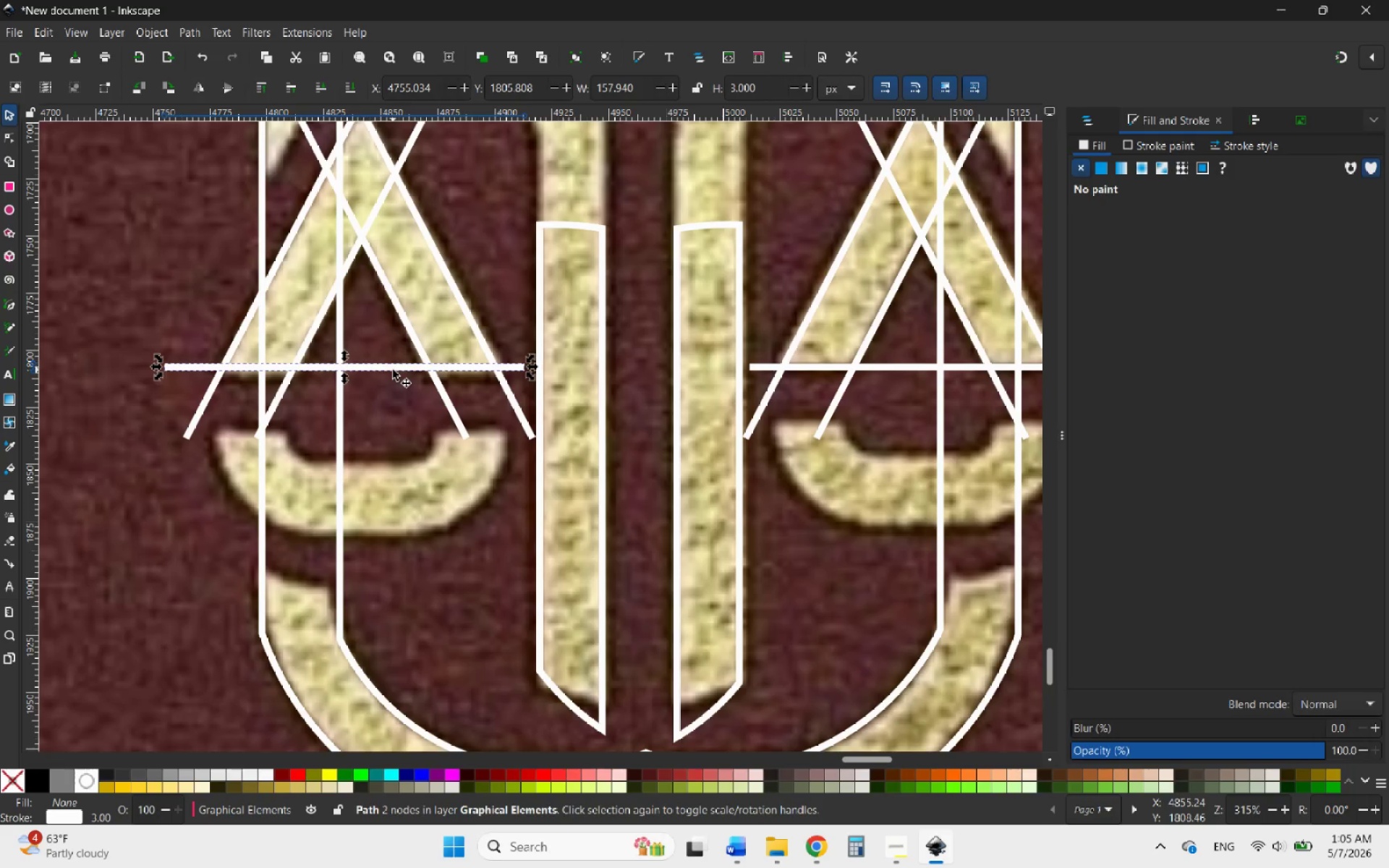 
right_click([393, 370])
 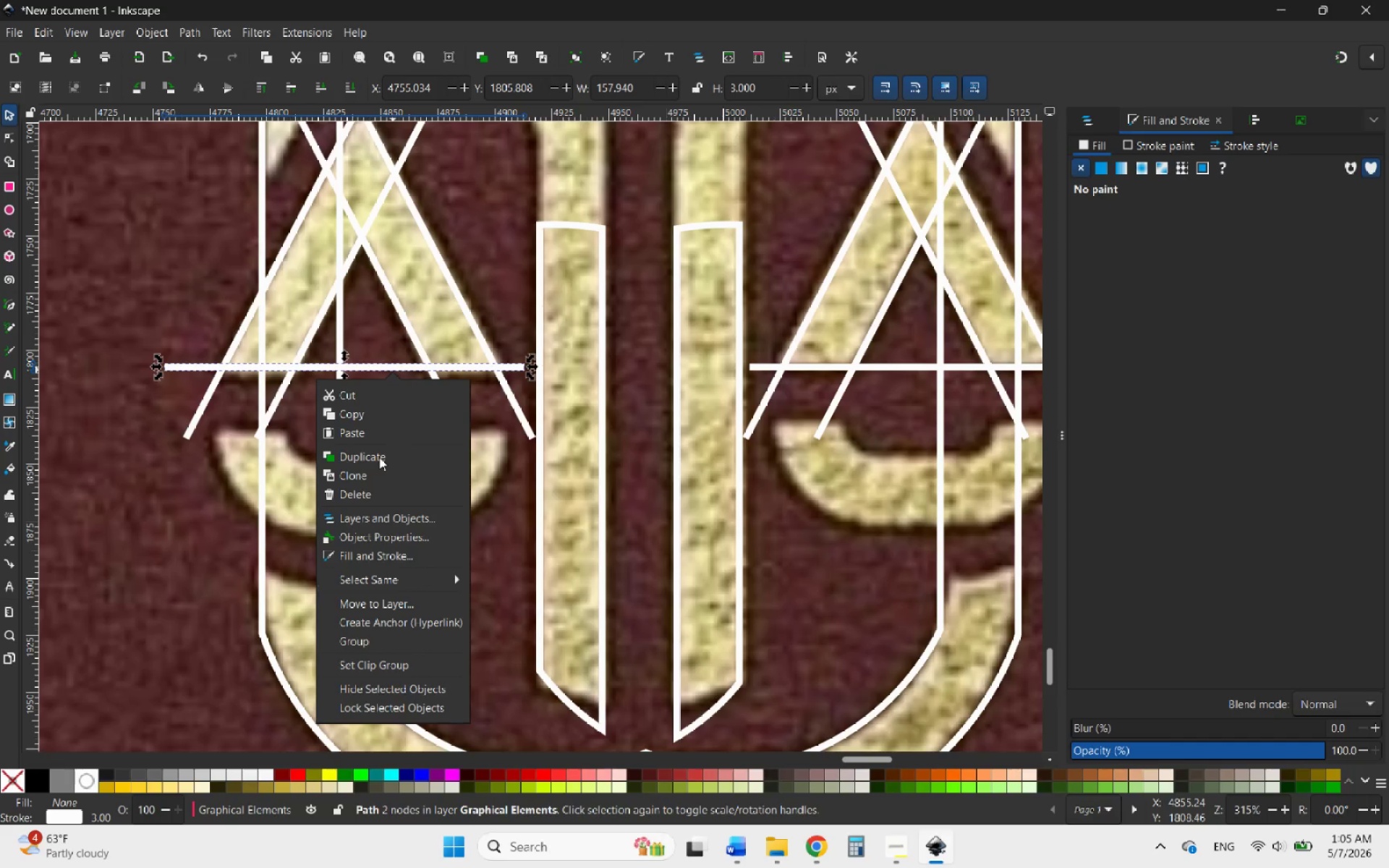 
left_click([378, 457])
 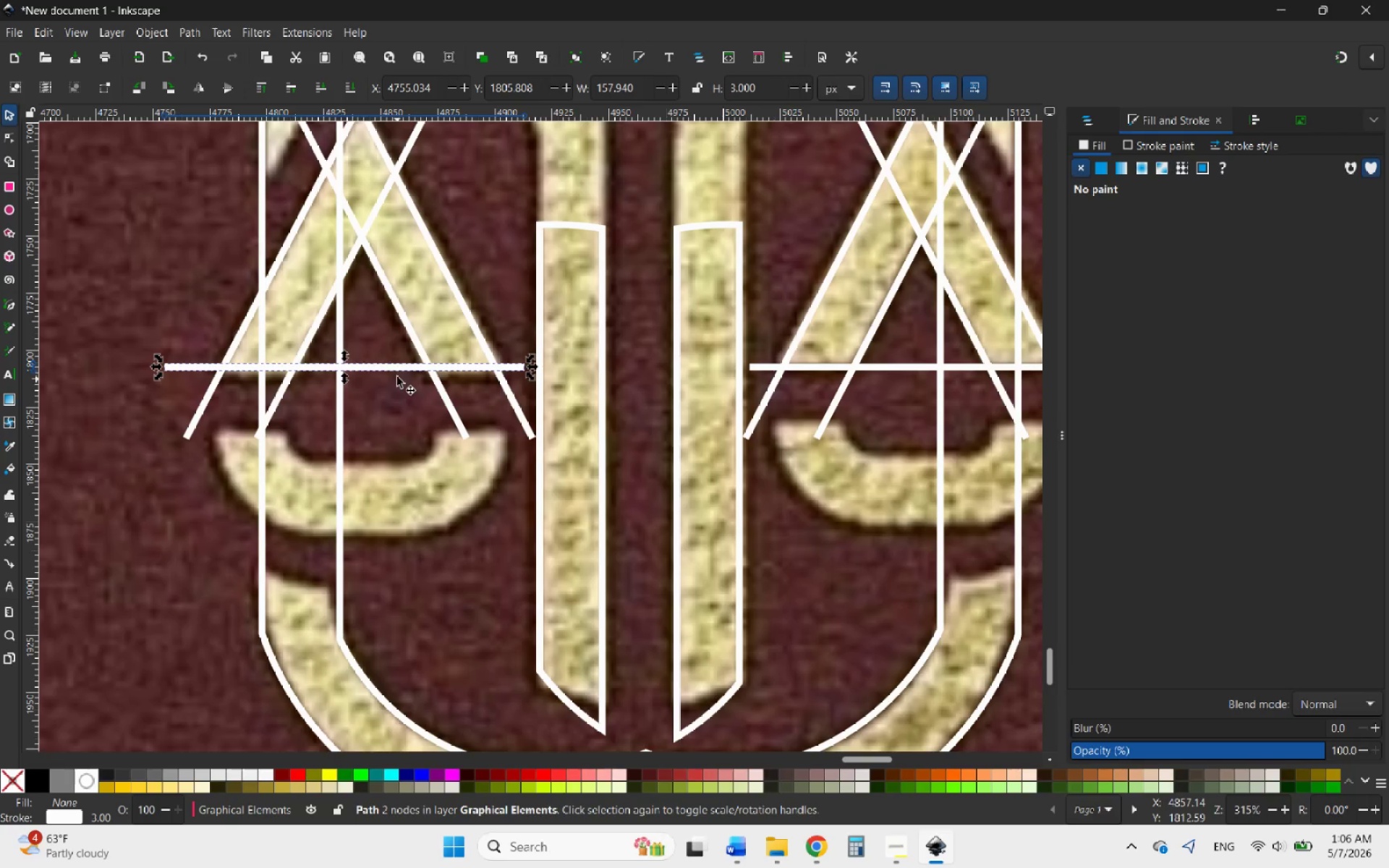 
left_click_drag(start_coordinate=[396, 369], to_coordinate=[389, 467])
 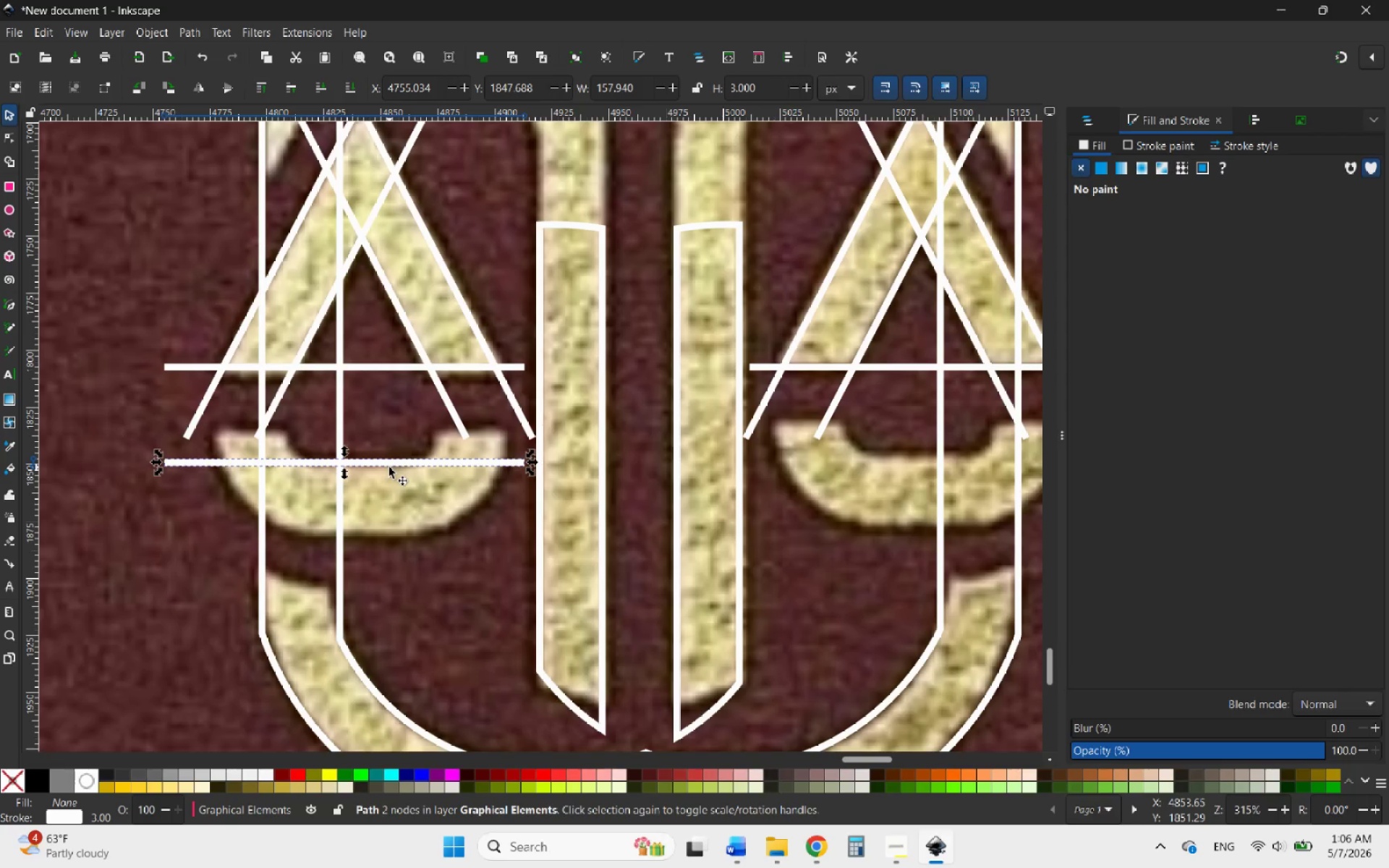 
hold_key(key=ControlLeft, duration=4.51)
 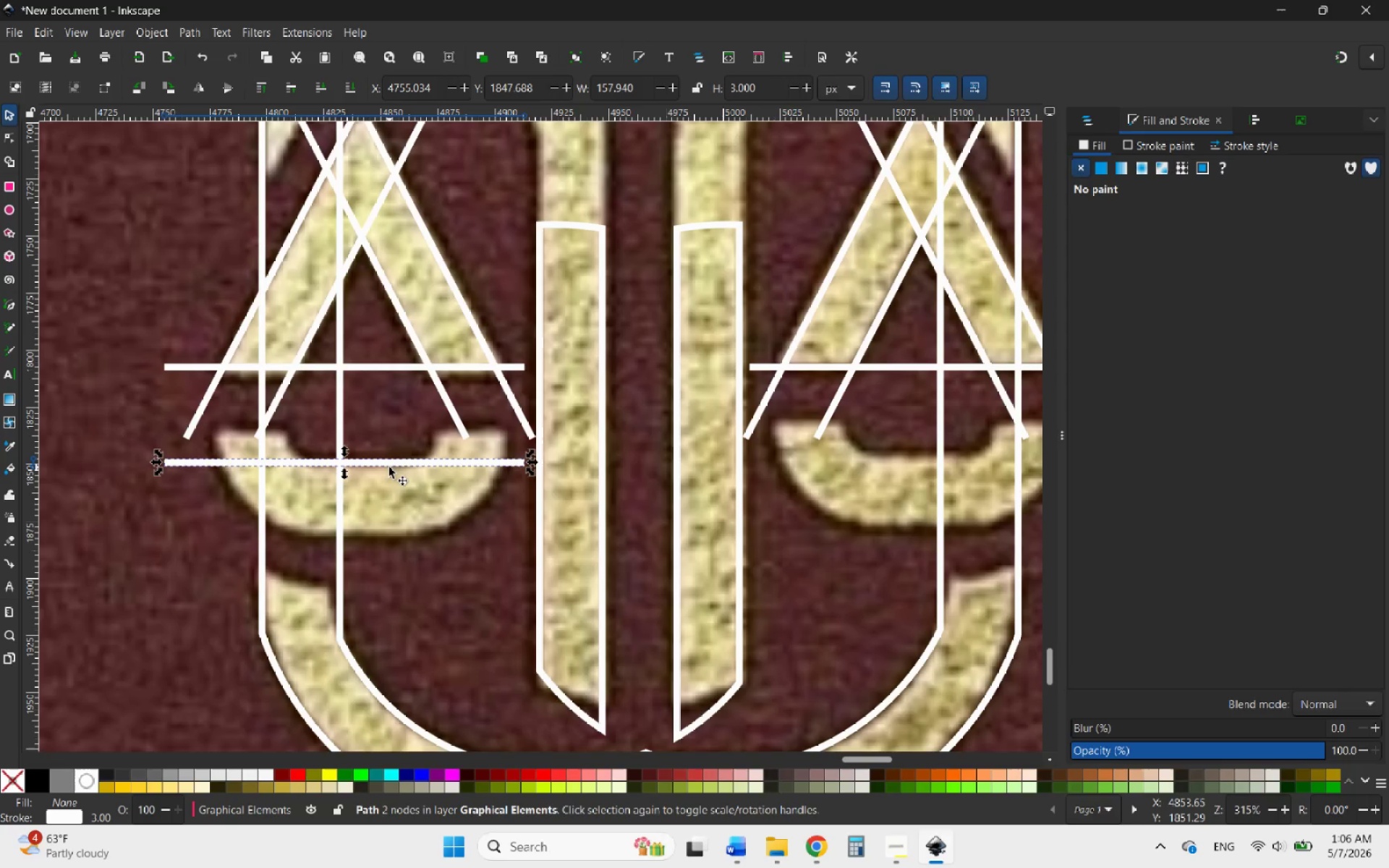 
right_click([389, 467])
 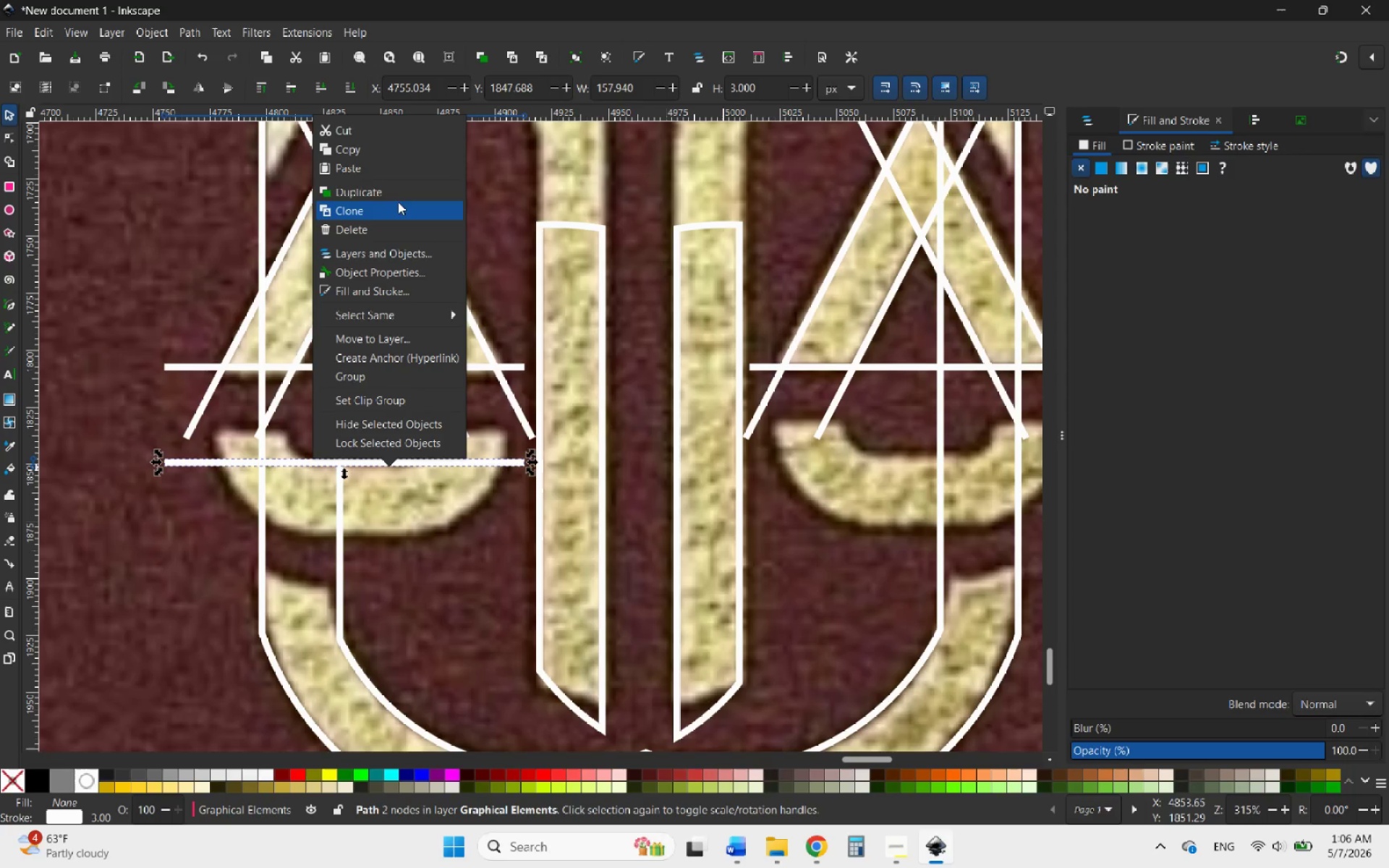 
left_click([392, 196])
 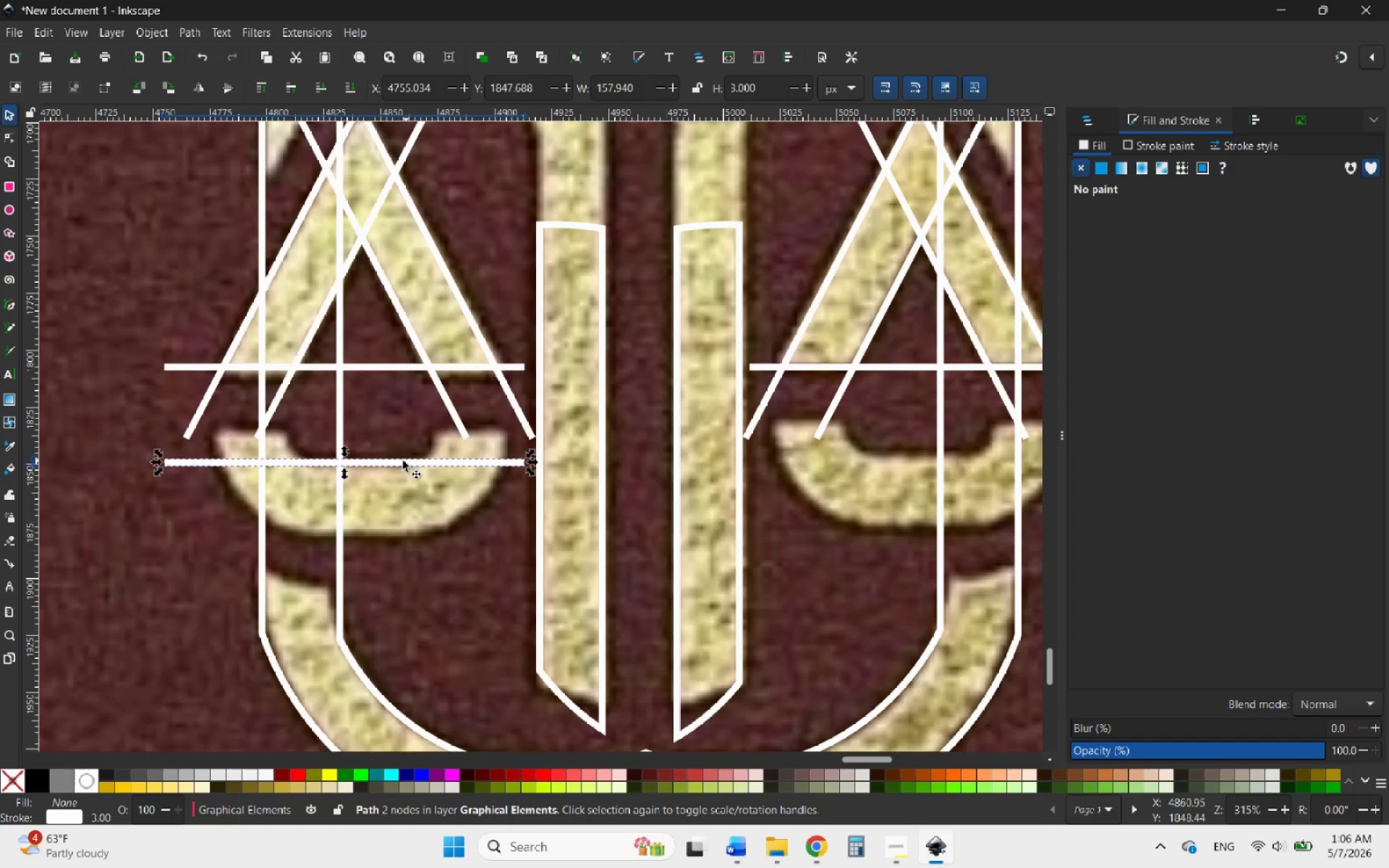 
left_click_drag(start_coordinate=[402, 461], to_coordinate=[389, 535])
 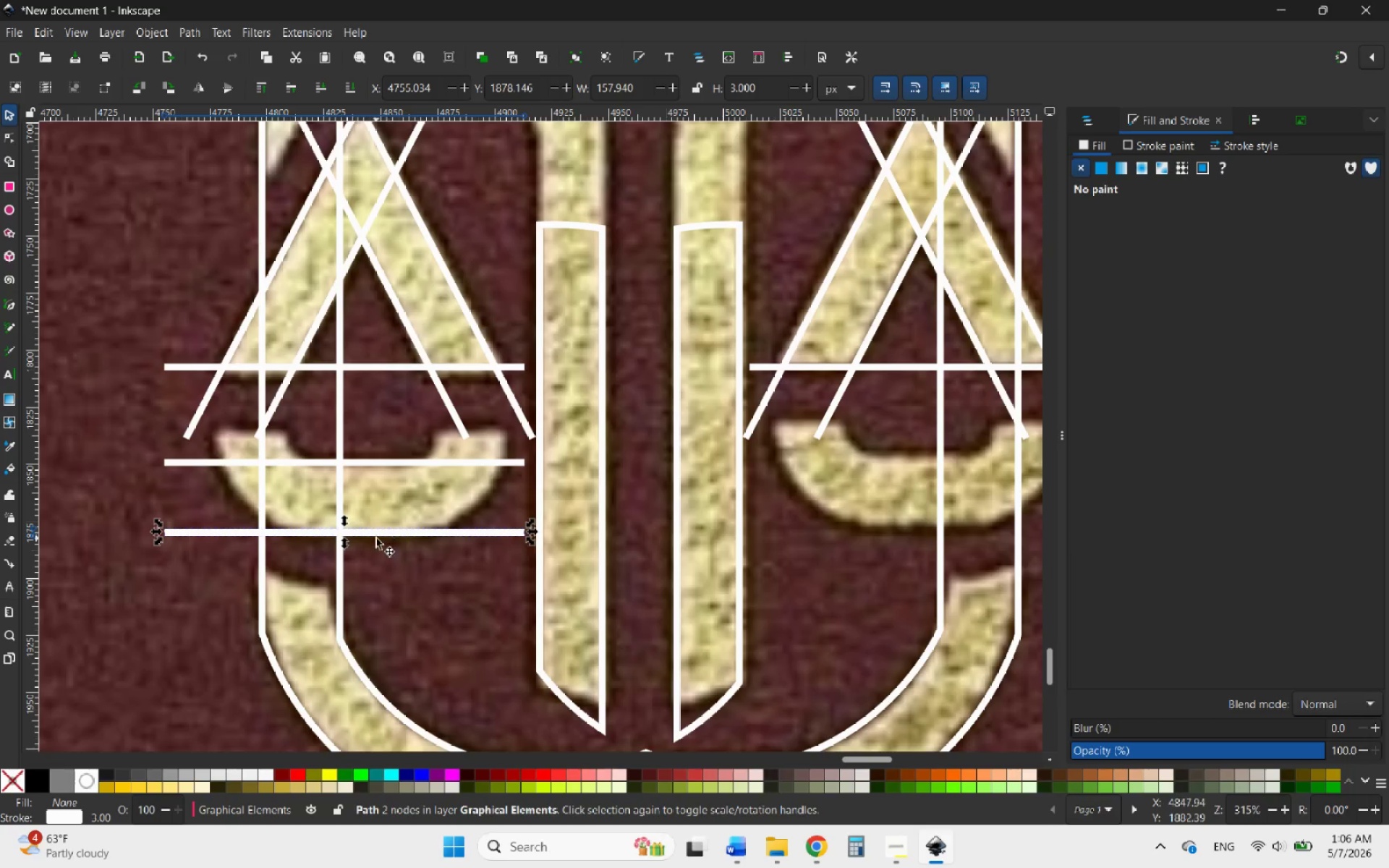 
hold_key(key=ControlLeft, duration=1.78)
 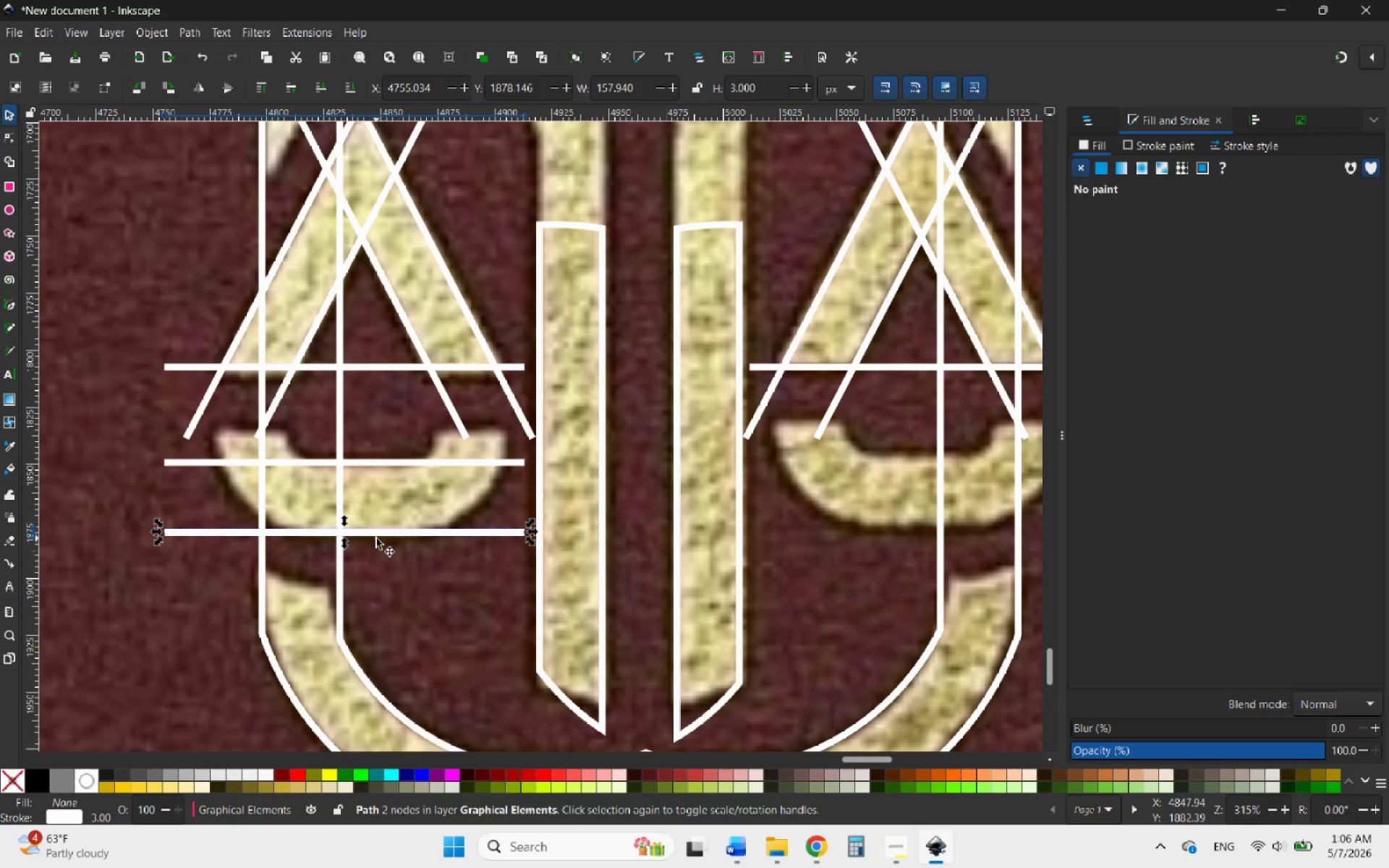 
hold_key(key=ControlLeft, duration=5.05)
 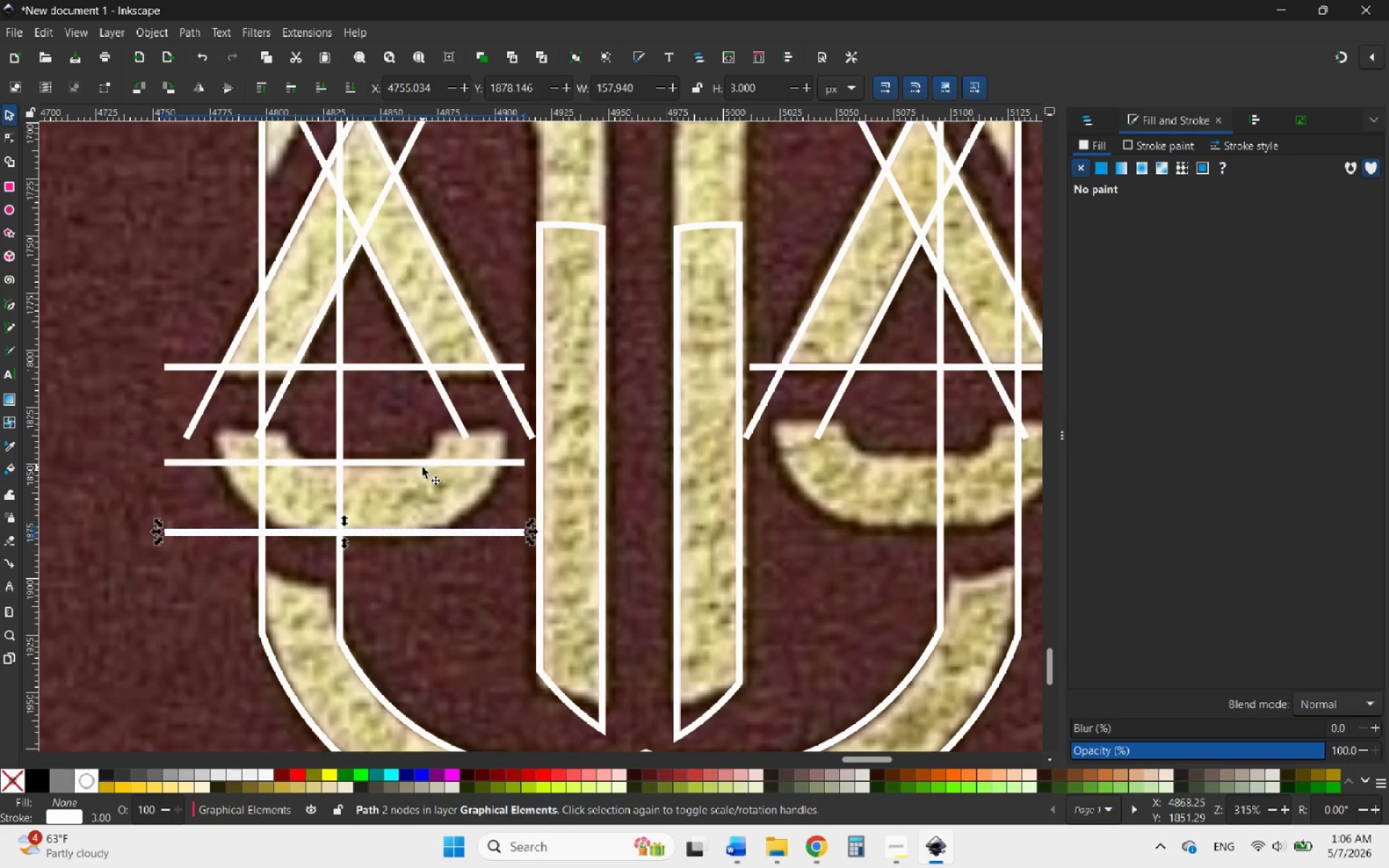 
hold_key(key=ShiftLeft, duration=0.72)
left_click([423, 465])
 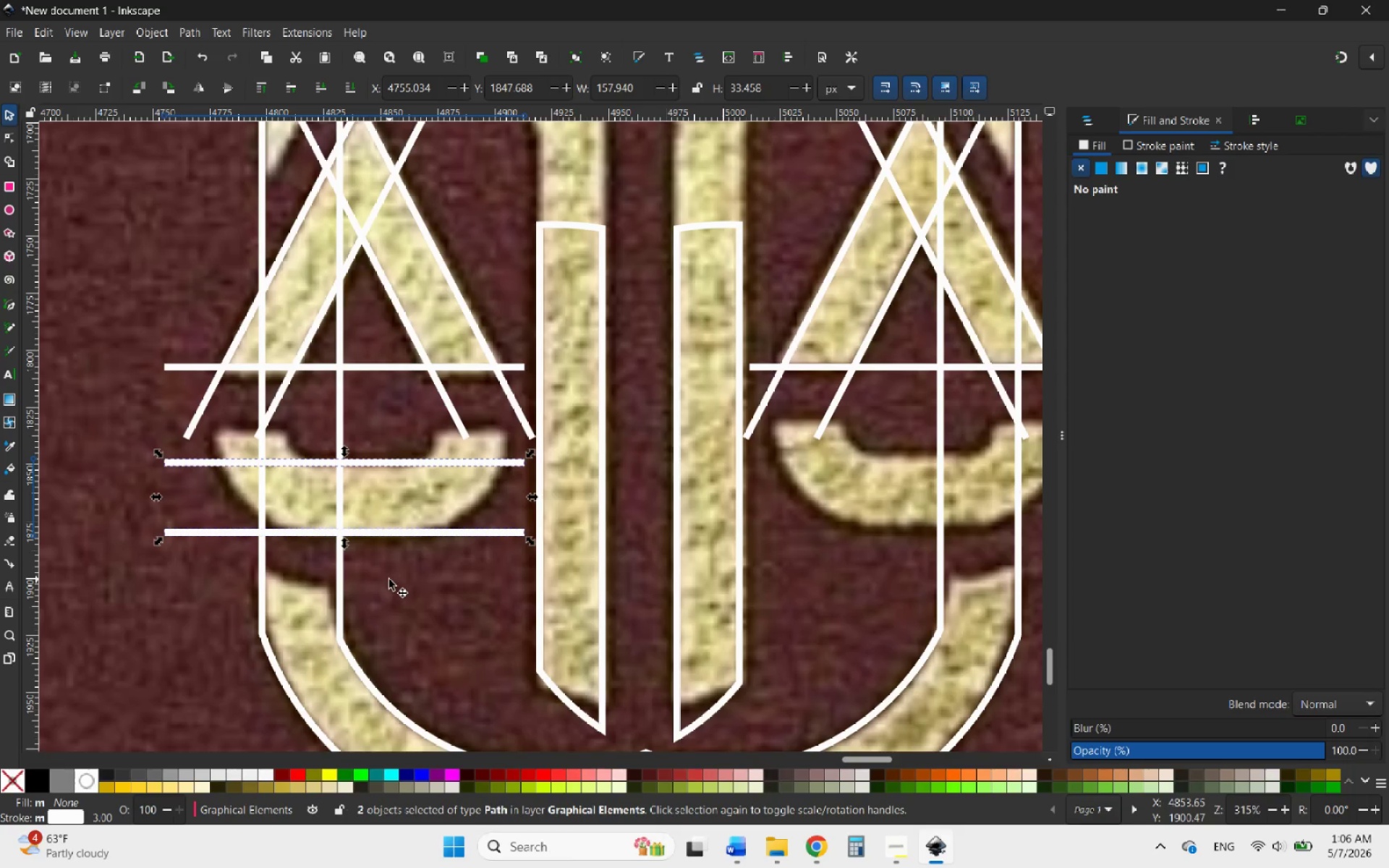 
wait(11.08)
 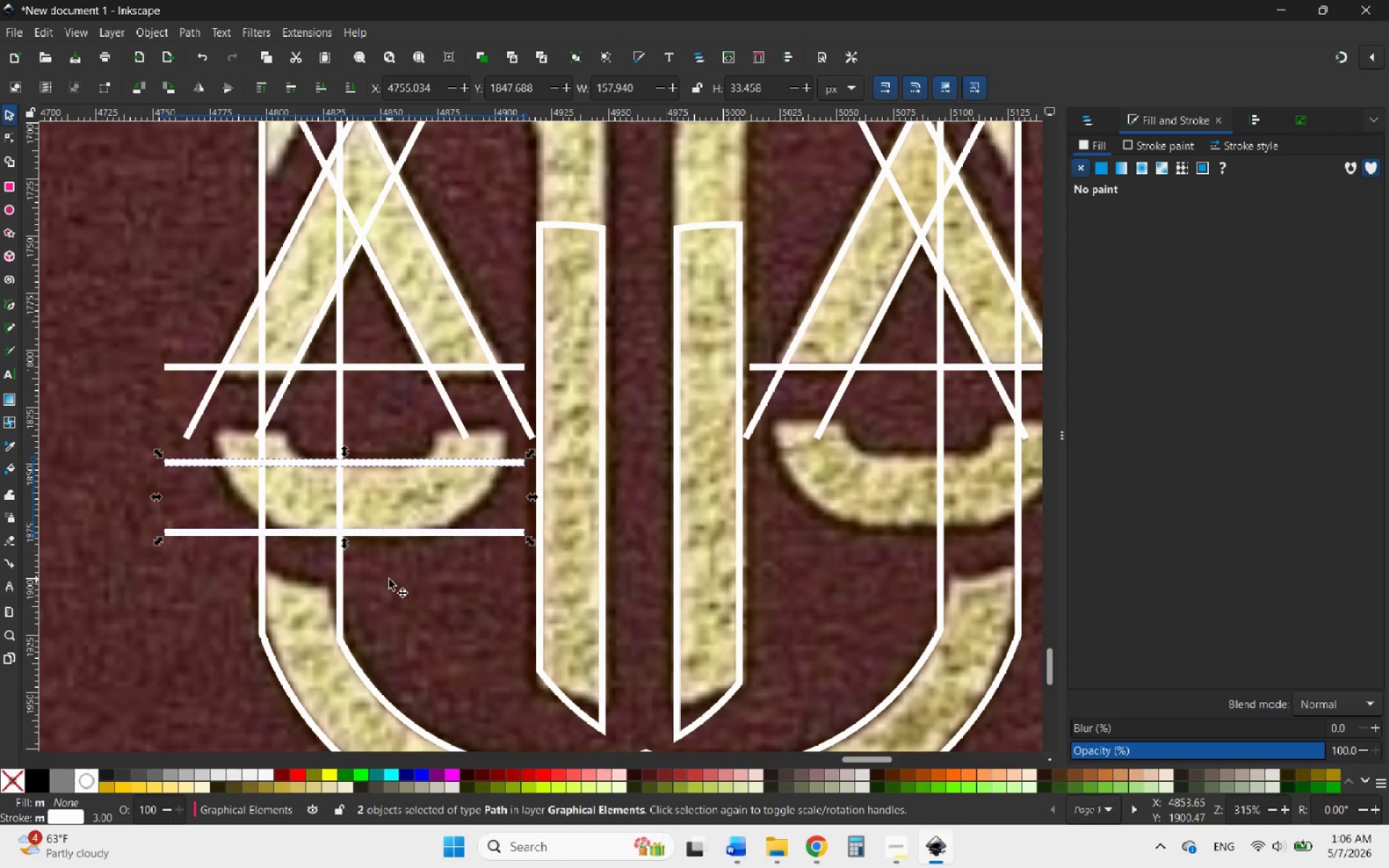 
right_click([462, 537])
 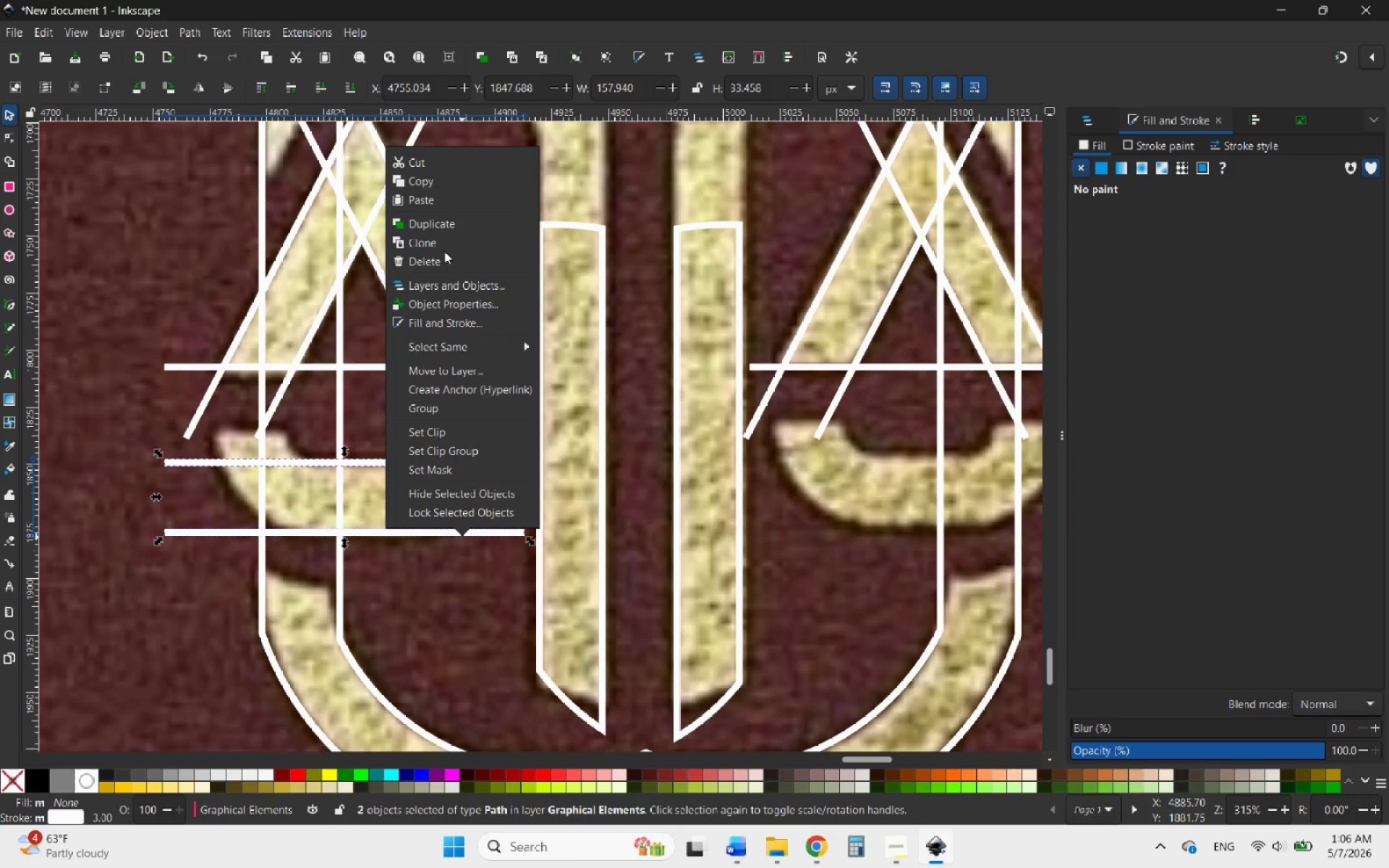 
left_click([445, 226])
 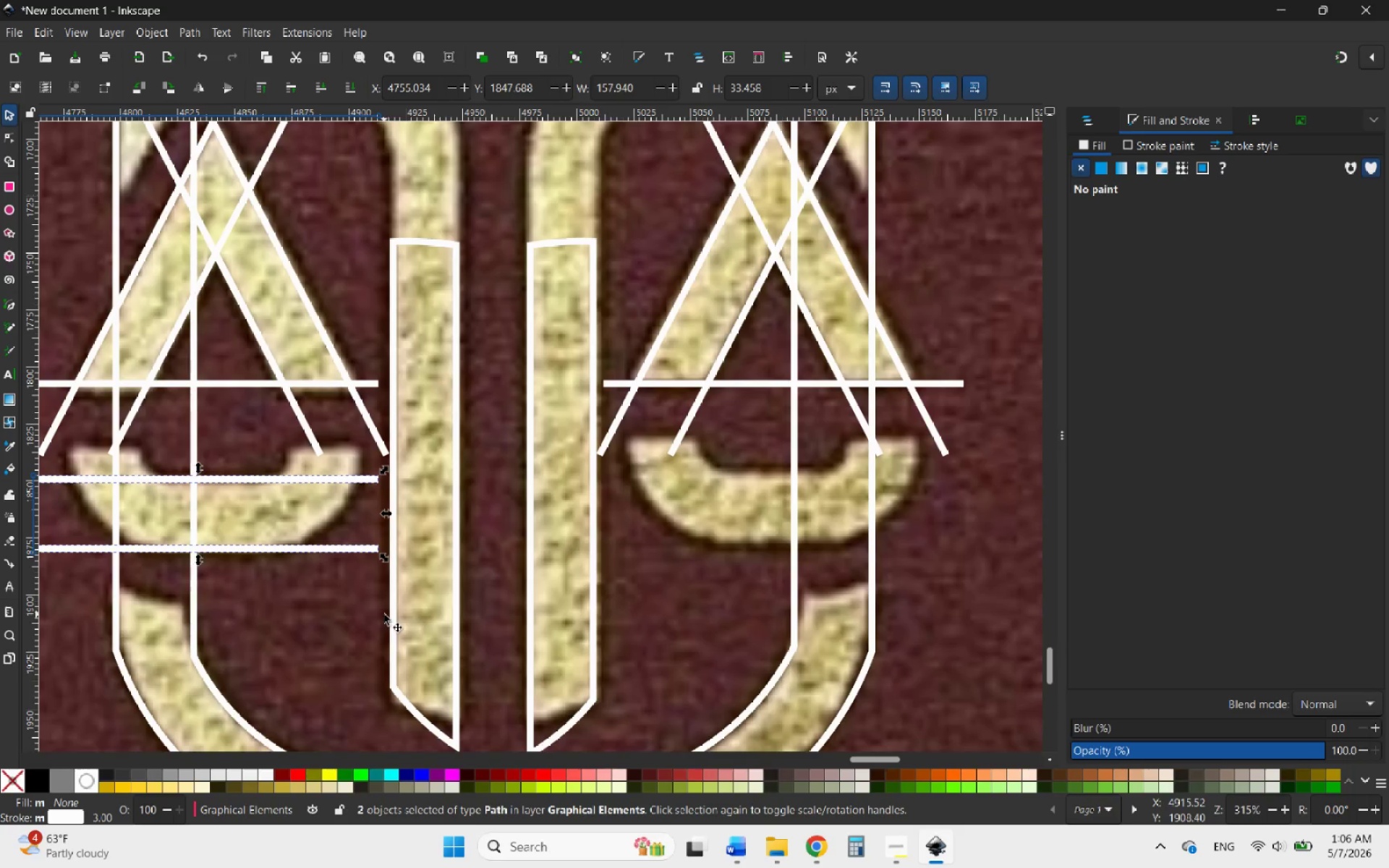 
left_click_drag(start_coordinate=[331, 550], to_coordinate=[922, 566])
 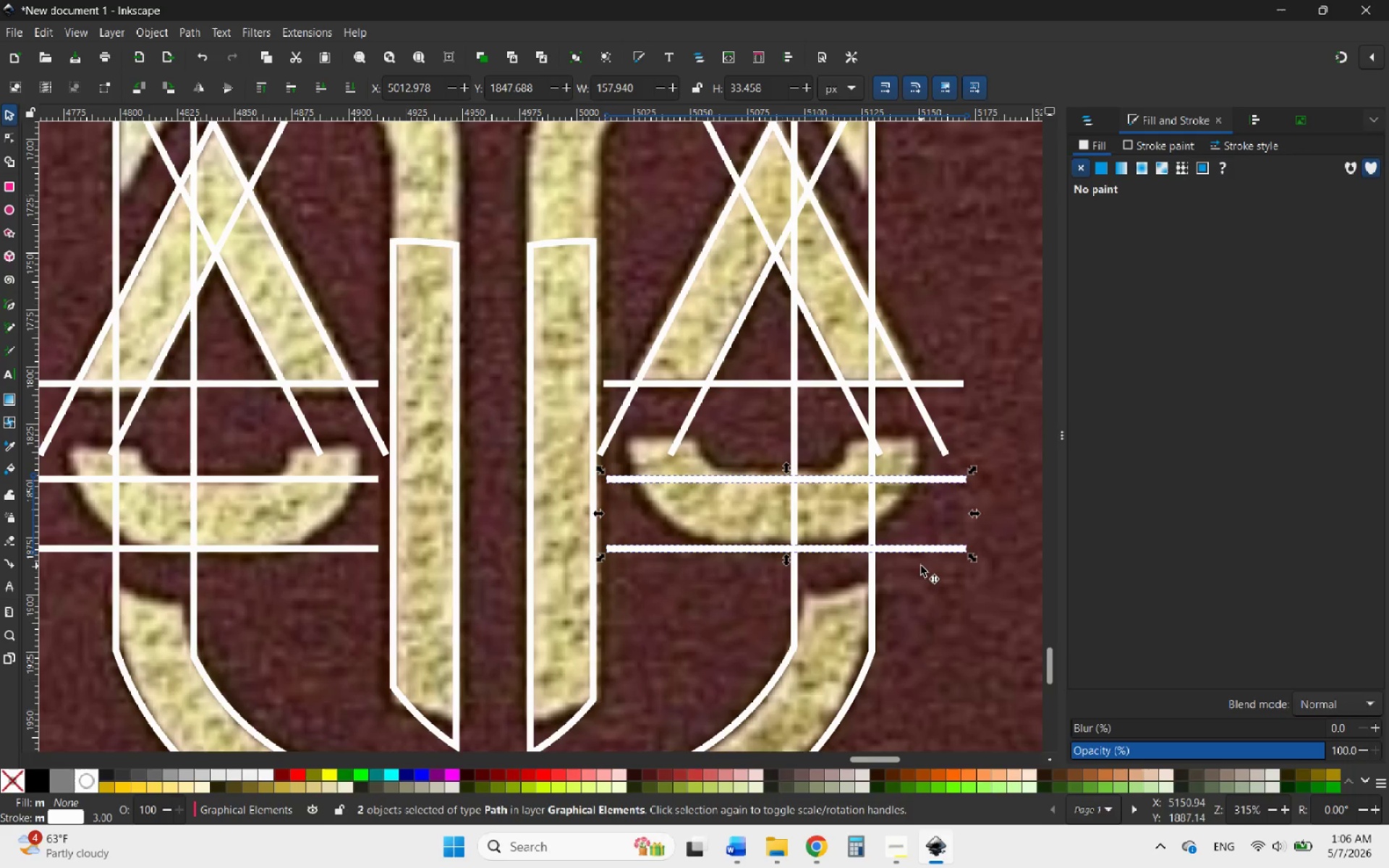 
hold_key(key=ControlLeft, duration=5.53)
 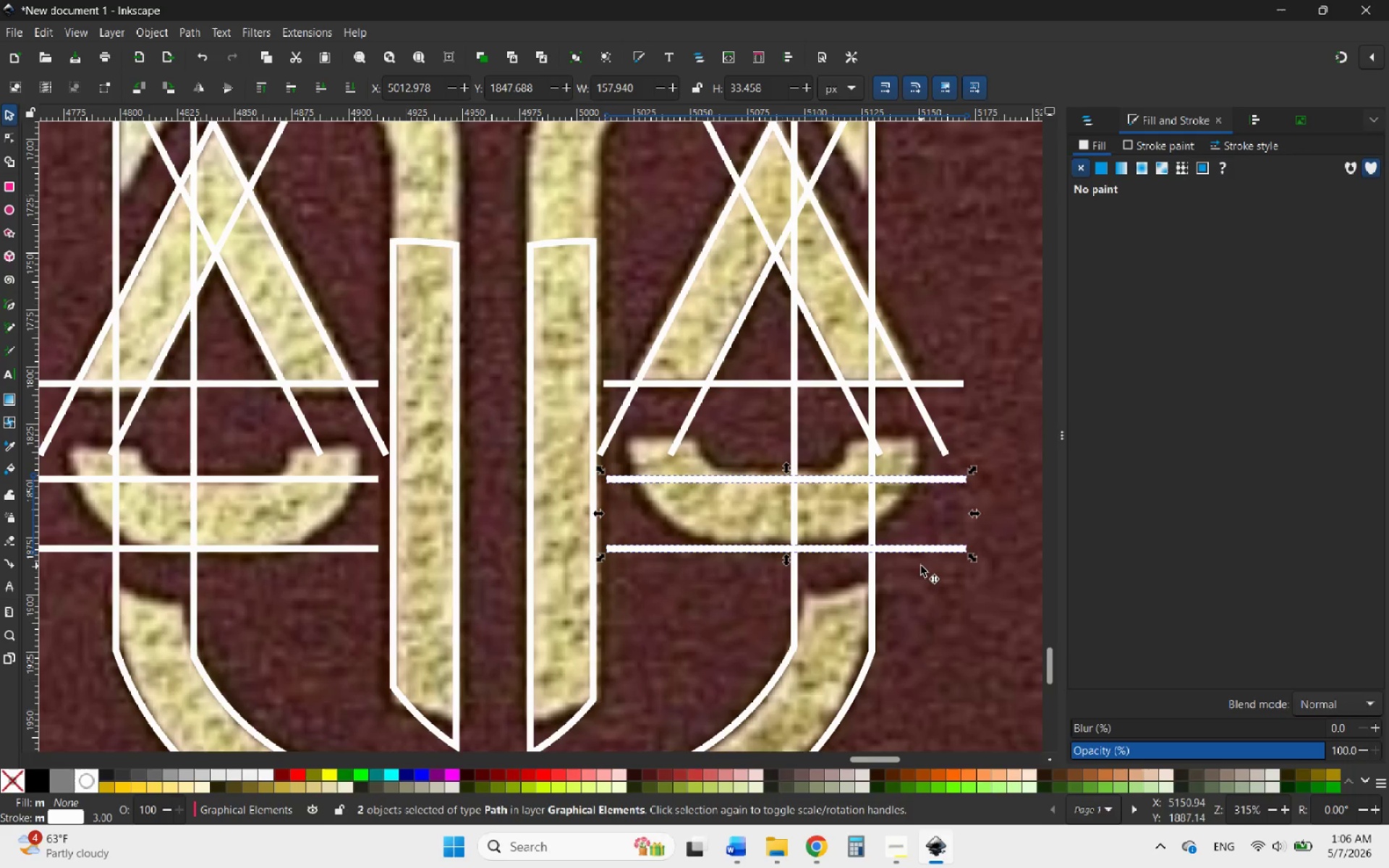 
wait(8.91)
 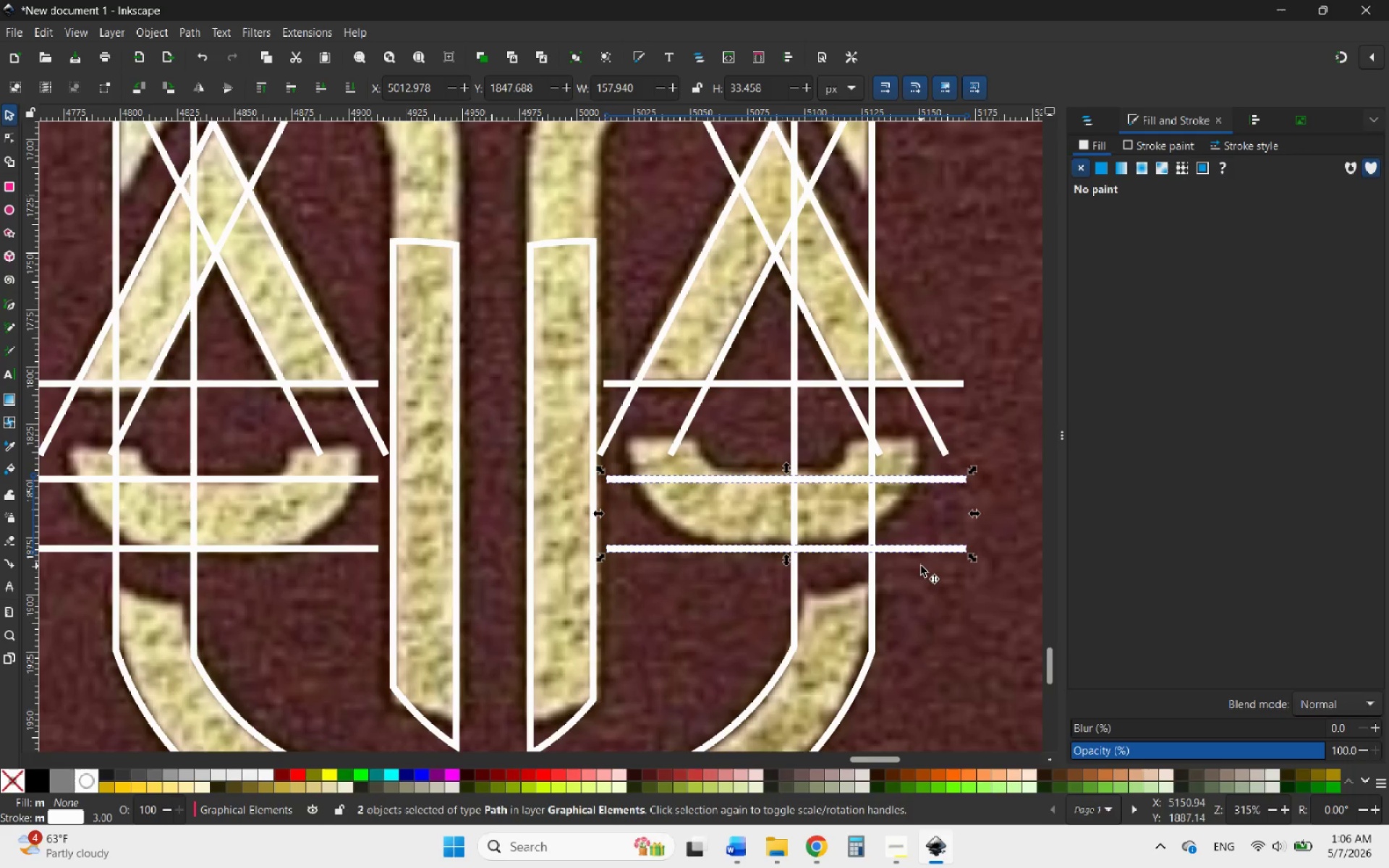 
hold_key(key=ControlLeft, duration=0.89)
scroll: coordinate [788, 646], scroll_direction: down, amount: 2.0
 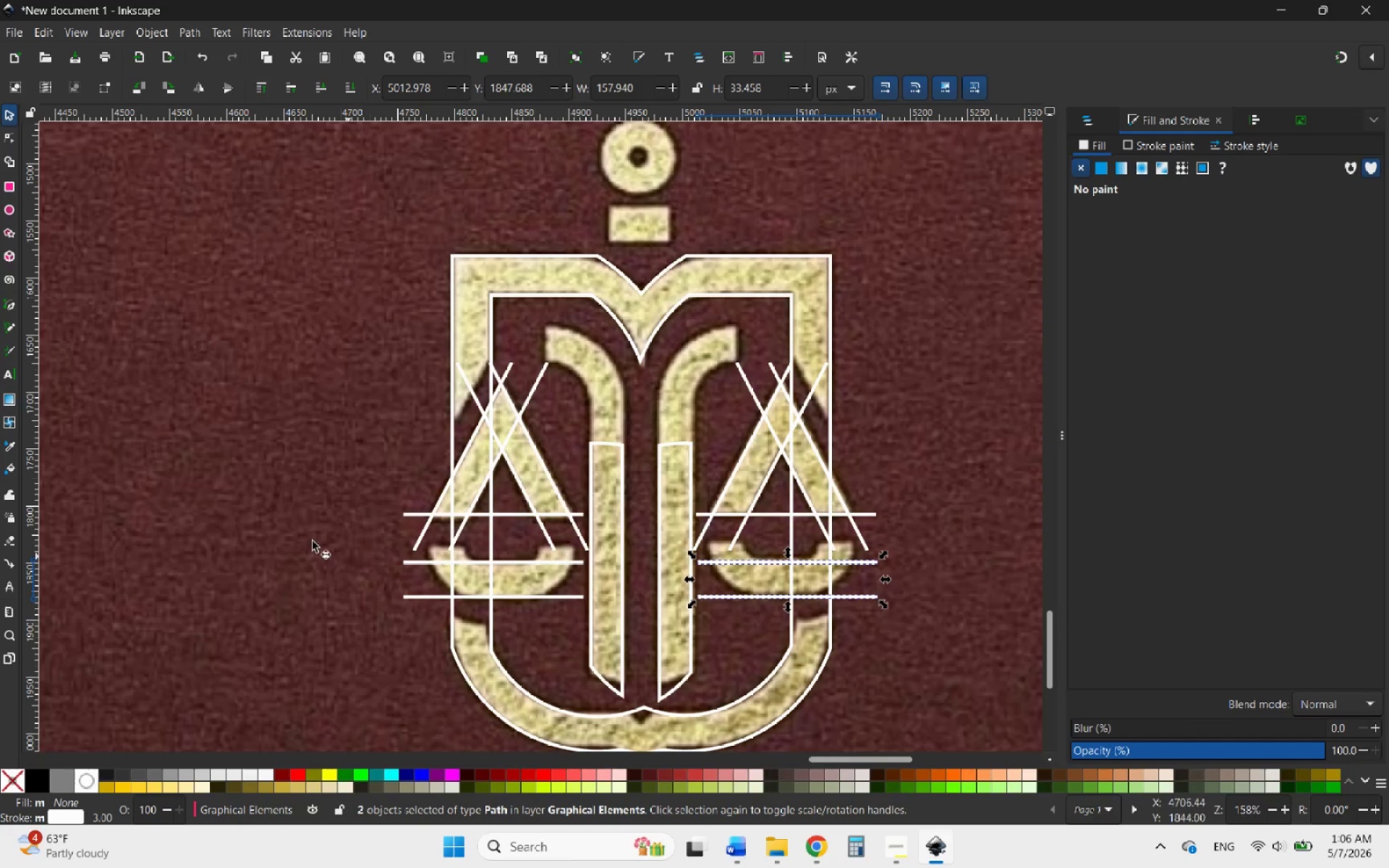 
left_click([269, 478])
 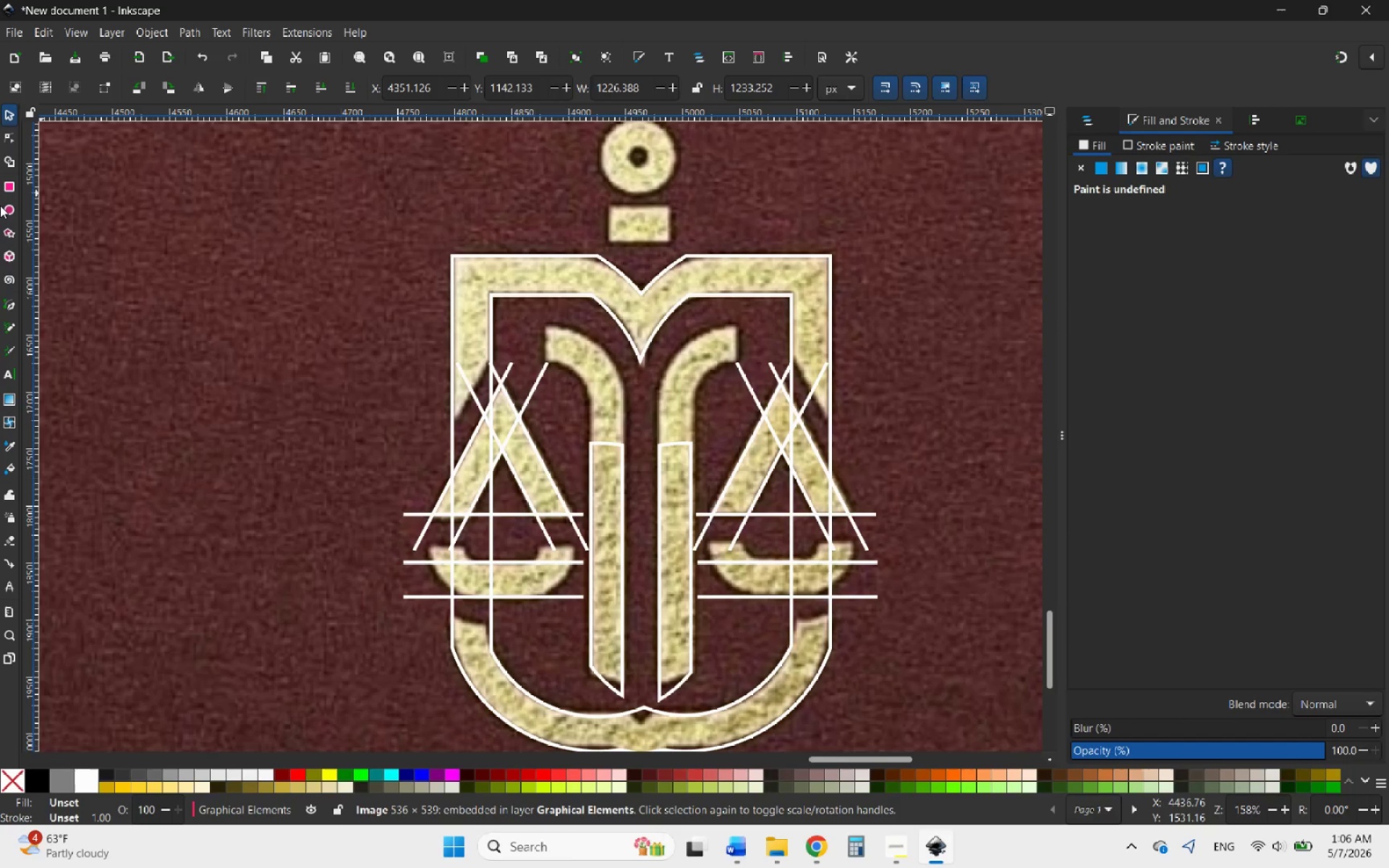 
left_click([10, 205])
 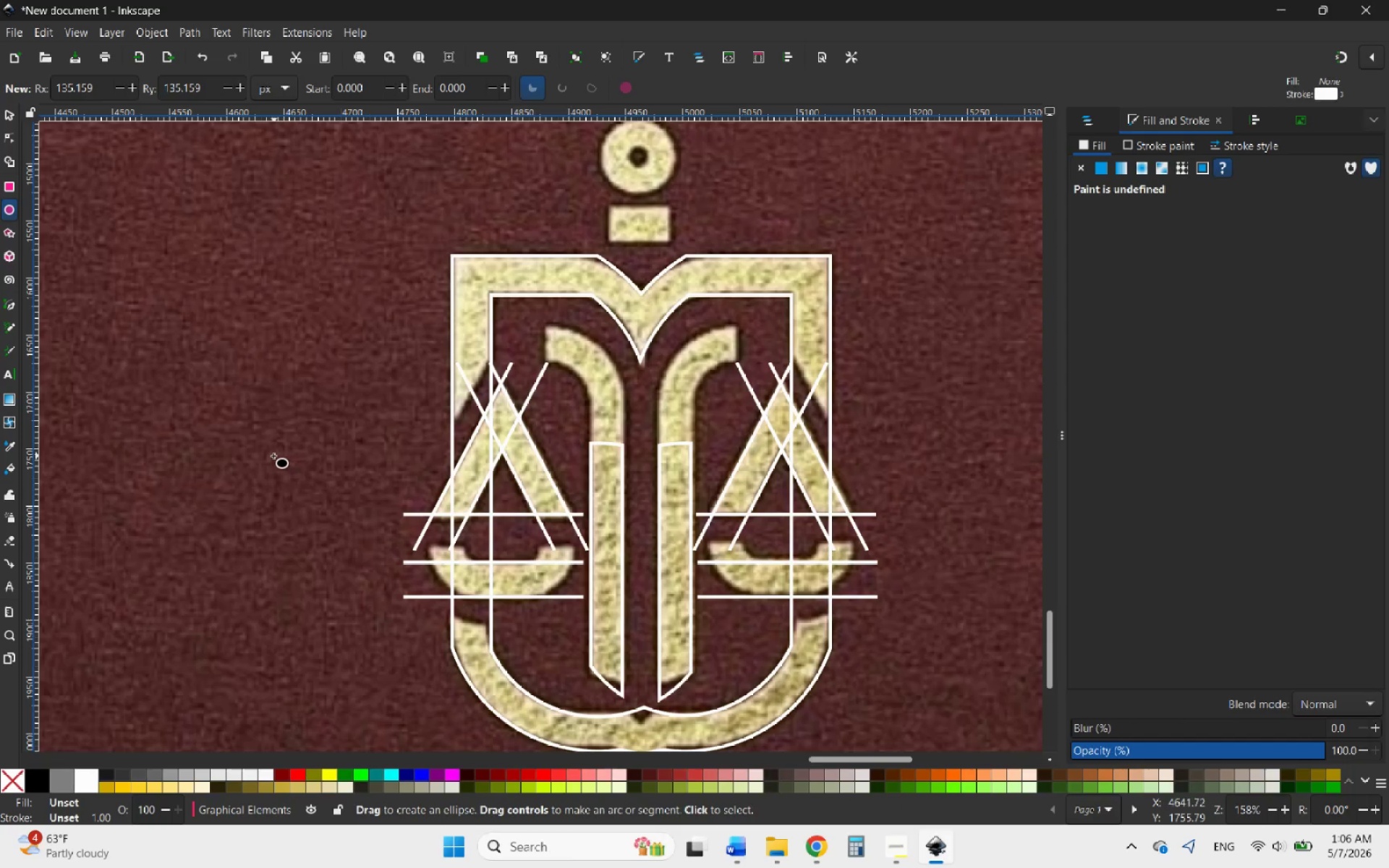 
left_click_drag(start_coordinate=[261, 446], to_coordinate=[489, 646])
 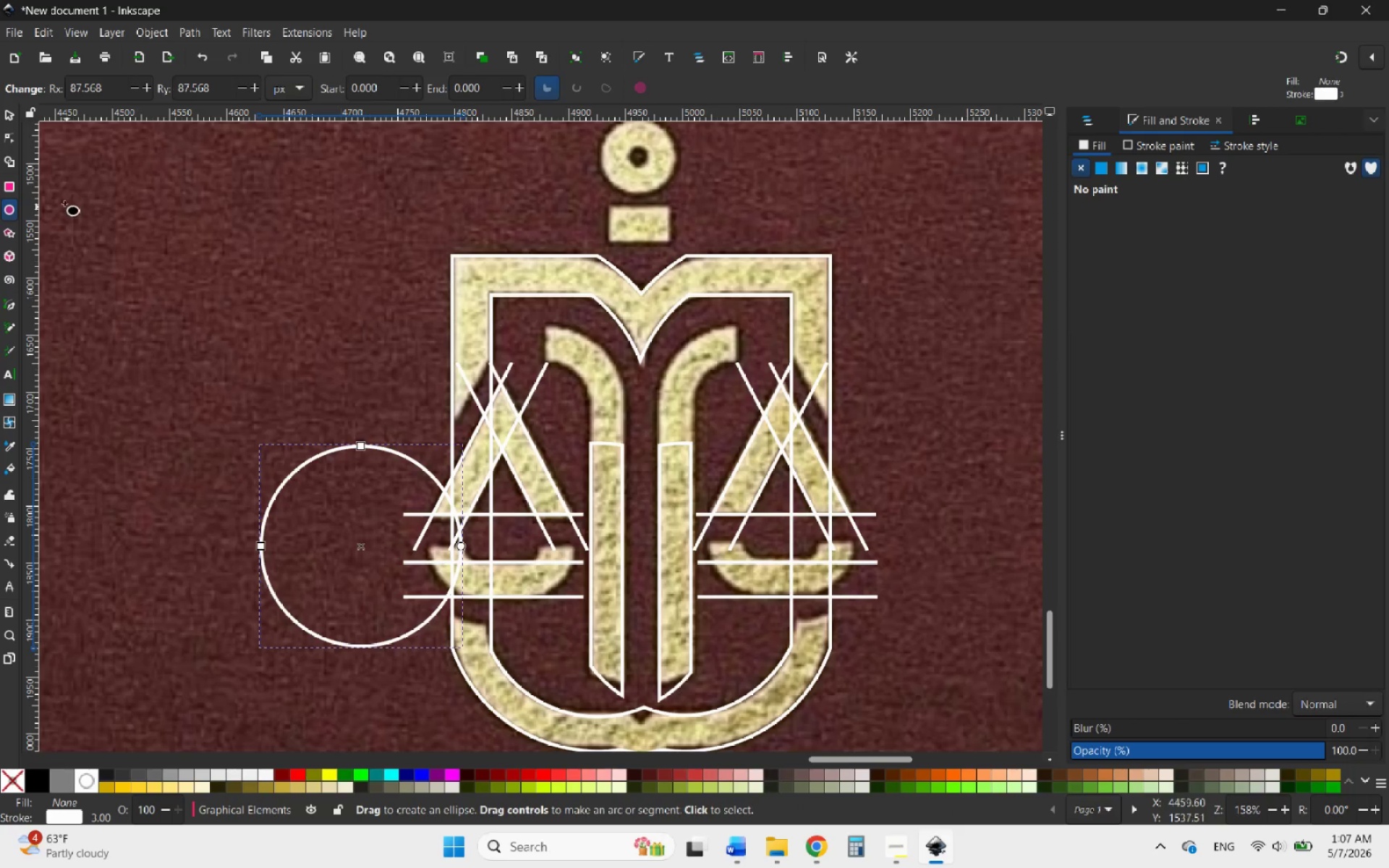 
hold_key(key=ControlLeft, duration=3.36)
 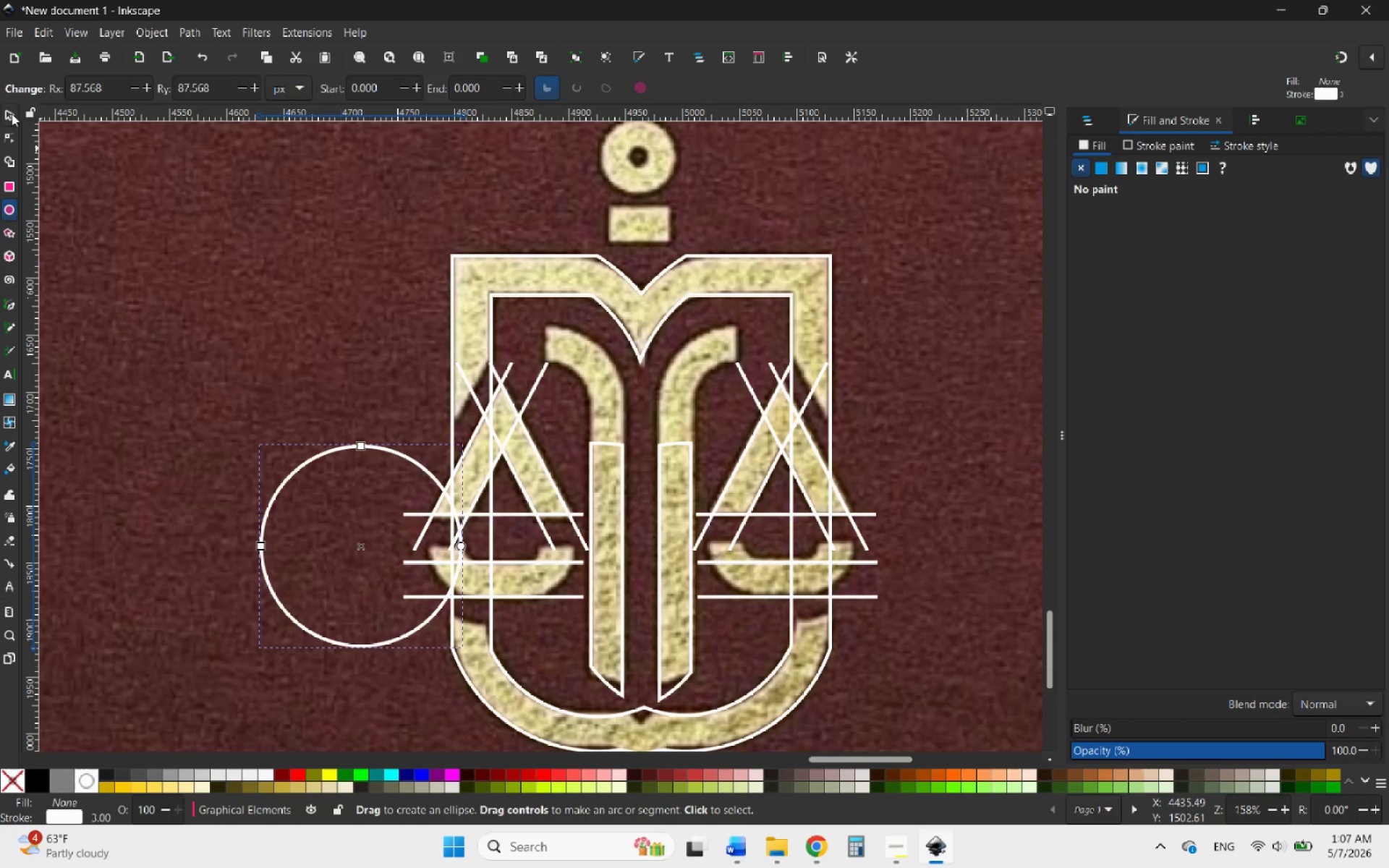 
left_click([9, 111])
 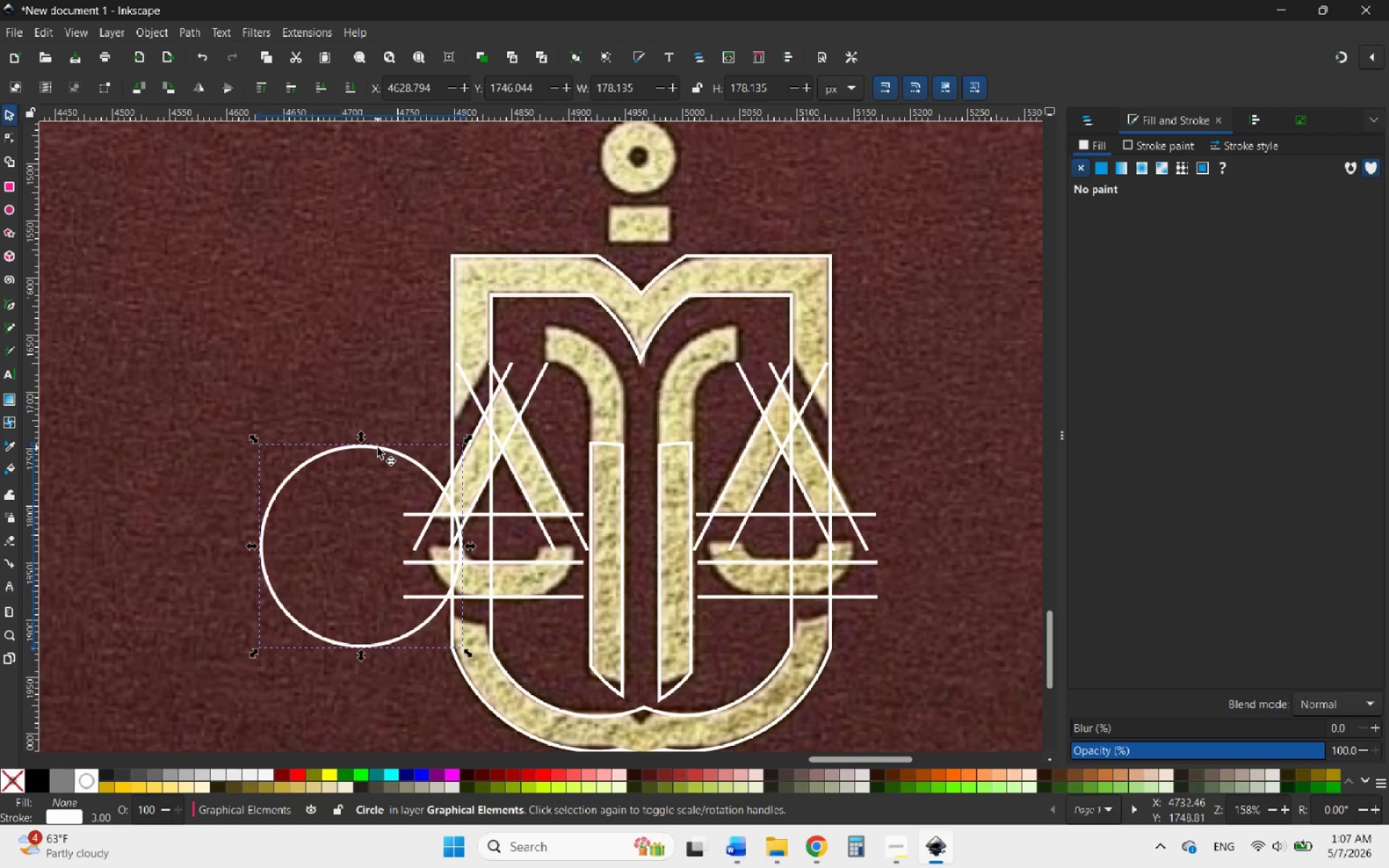 
left_click_drag(start_coordinate=[378, 448], to_coordinate=[255, 382])
 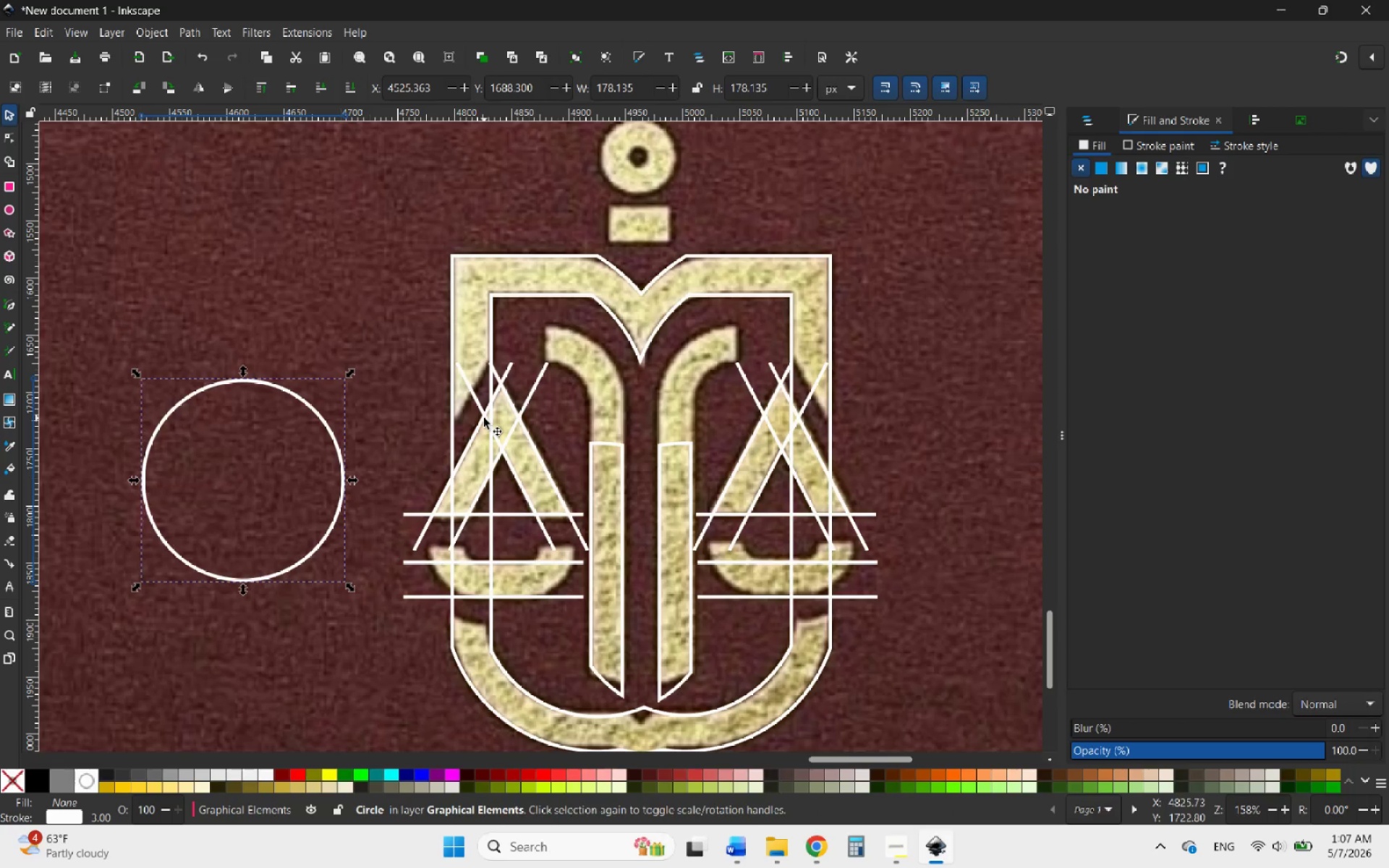 
hold_key(key=AltLeft, duration=0.5)
 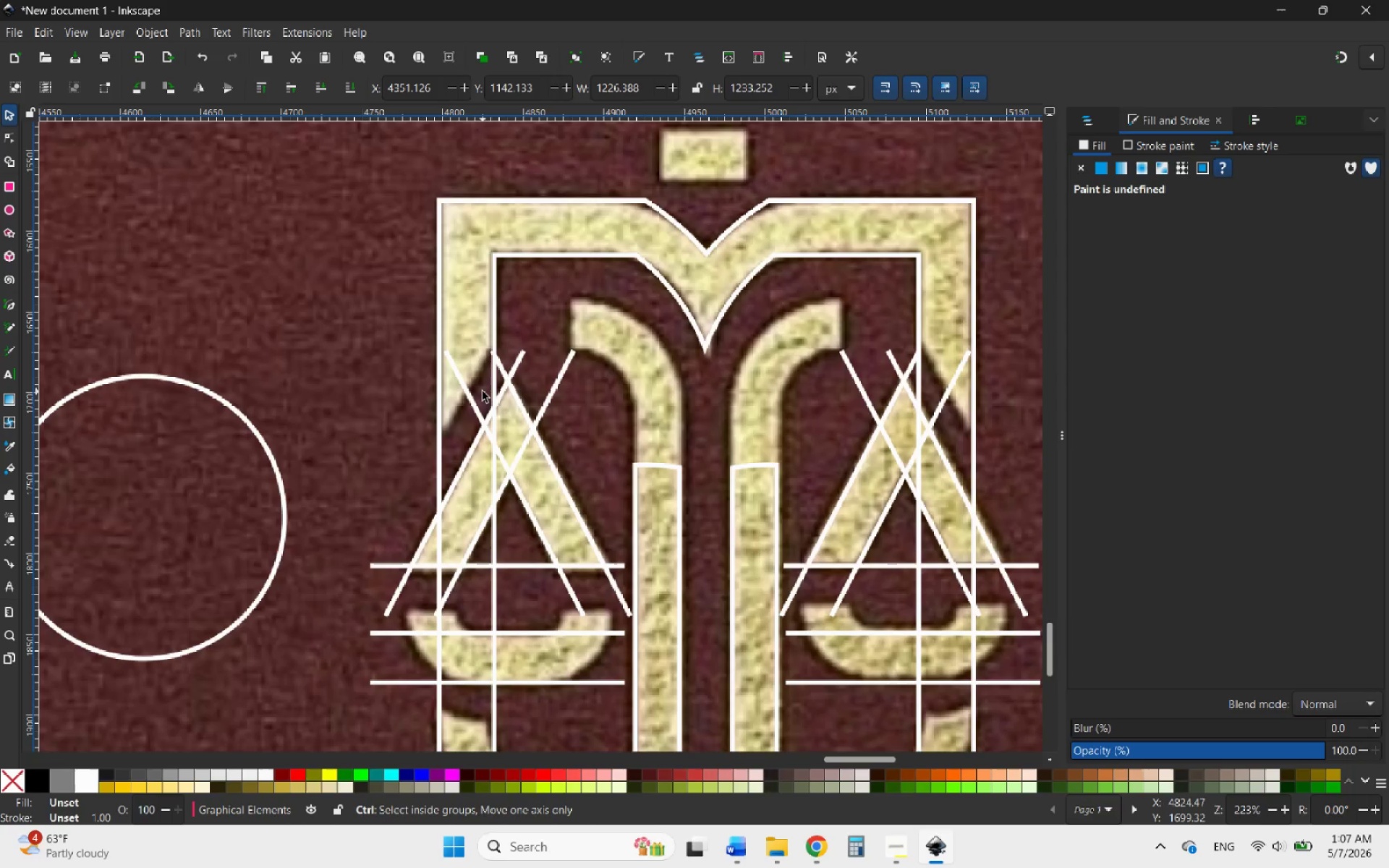 
hold_key(key=ControlLeft, duration=0.69)
 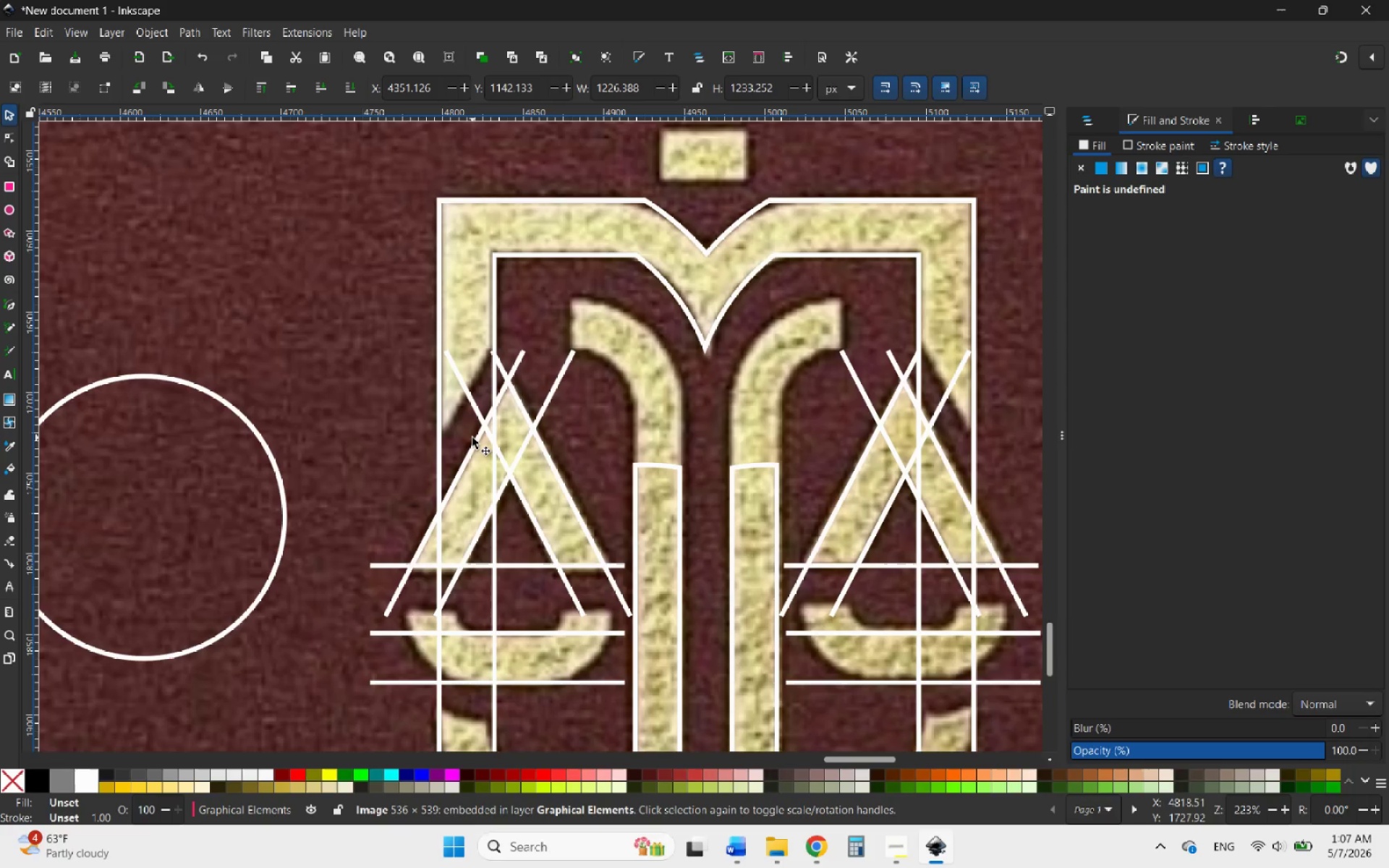 
scroll: coordinate [483, 391], scroll_direction: up, amount: 7.0
 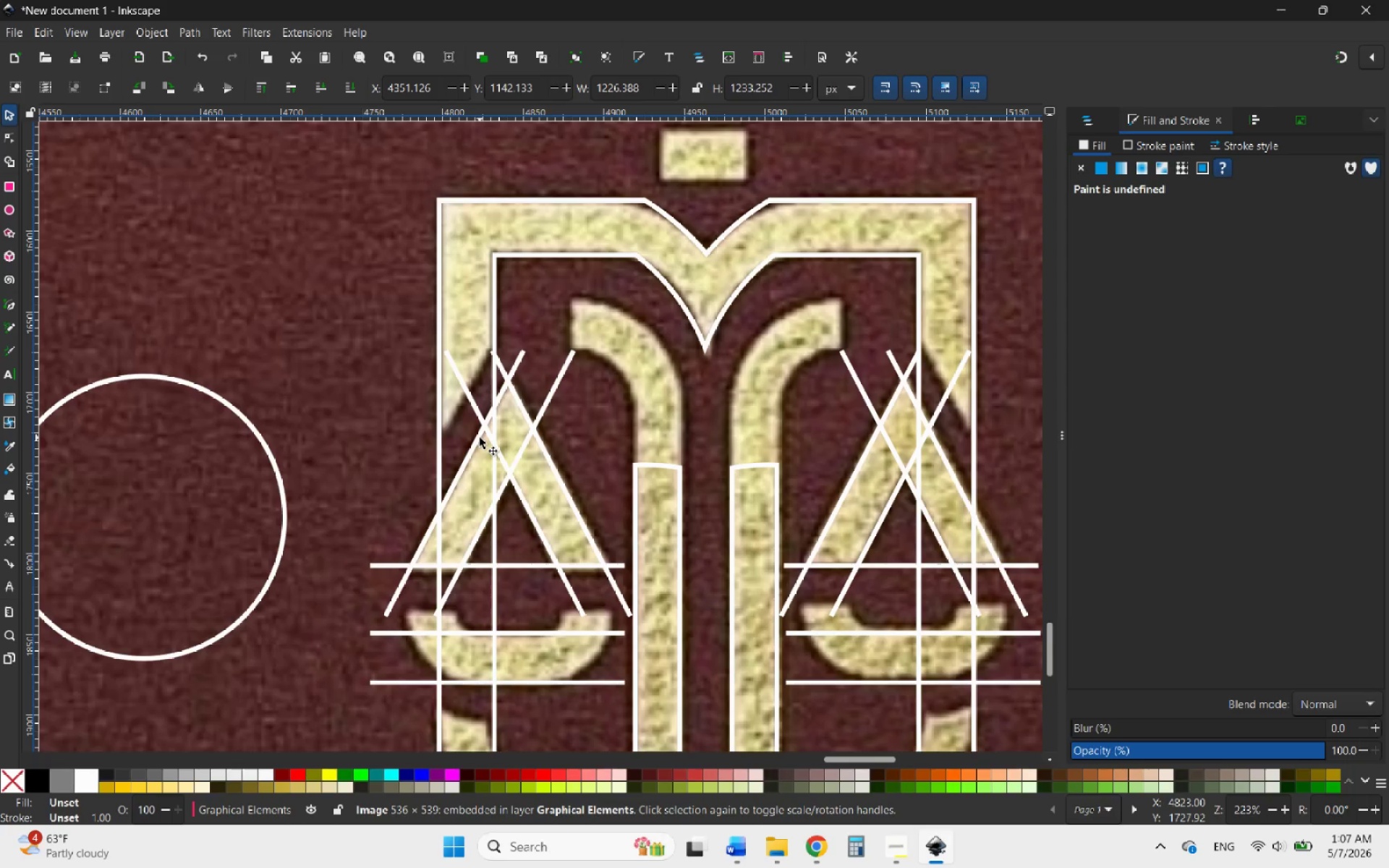 
left_click([476, 438])
 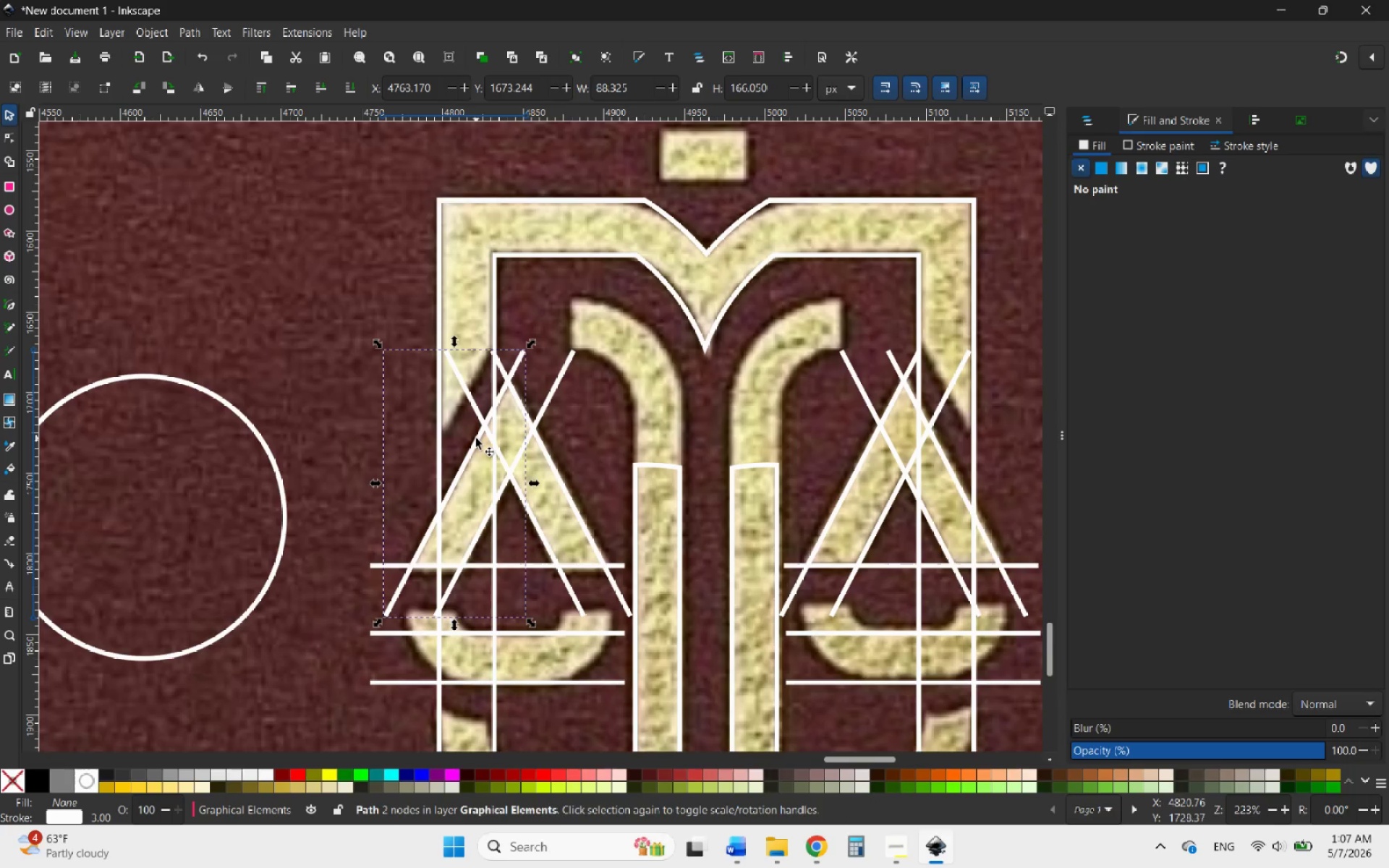 
right_click([476, 438])
 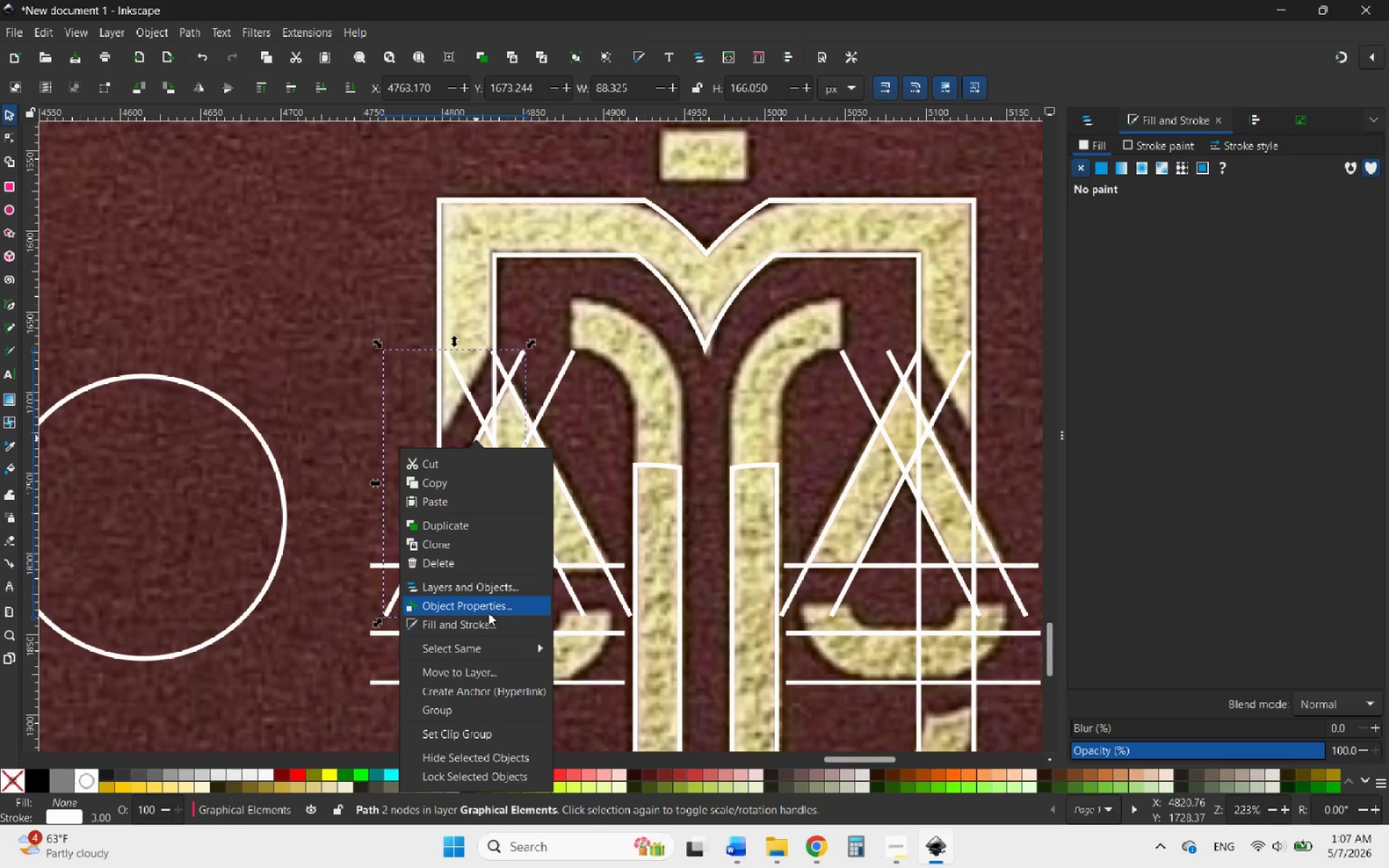 
wait(5.77)
 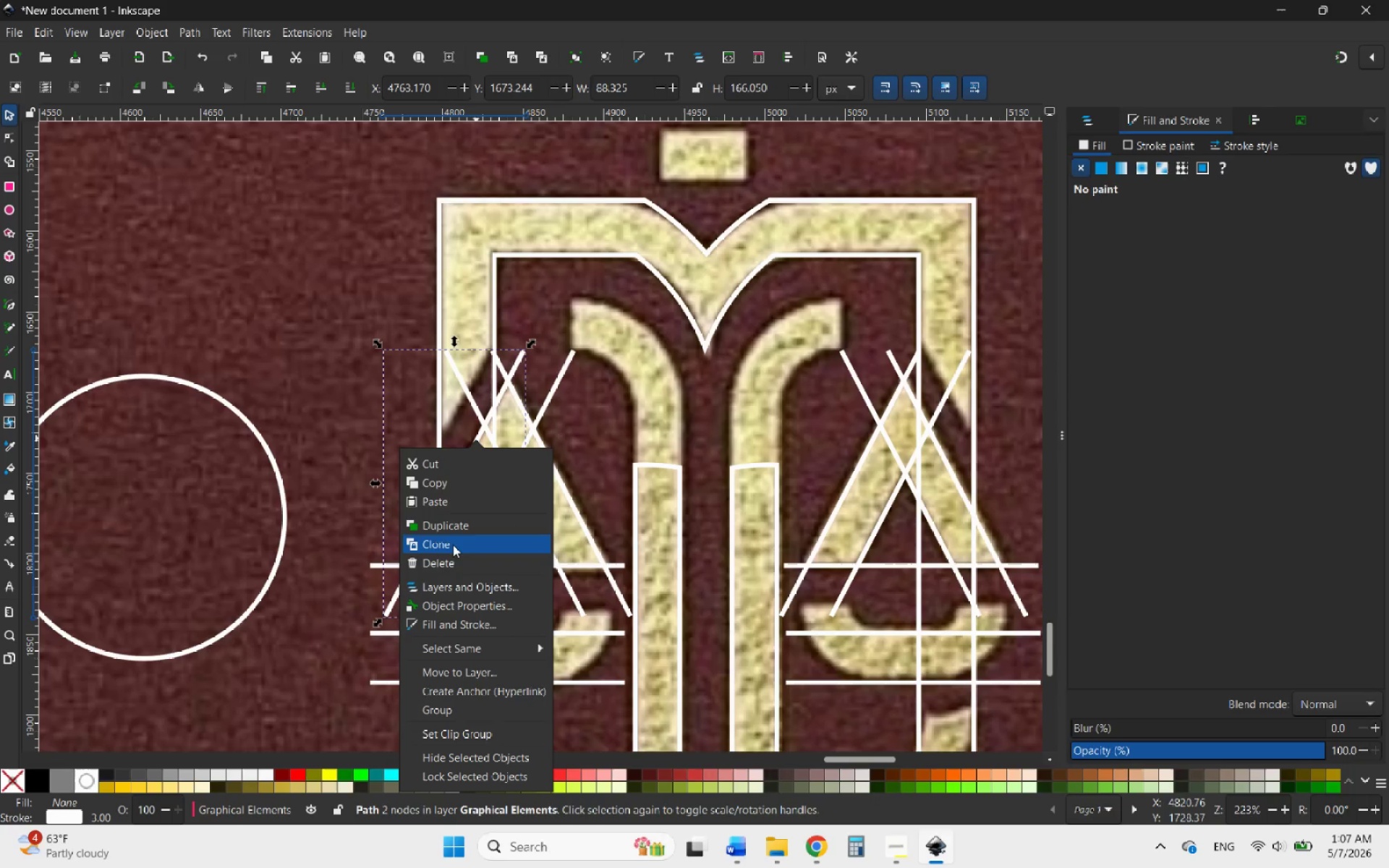 
left_click([451, 522])
 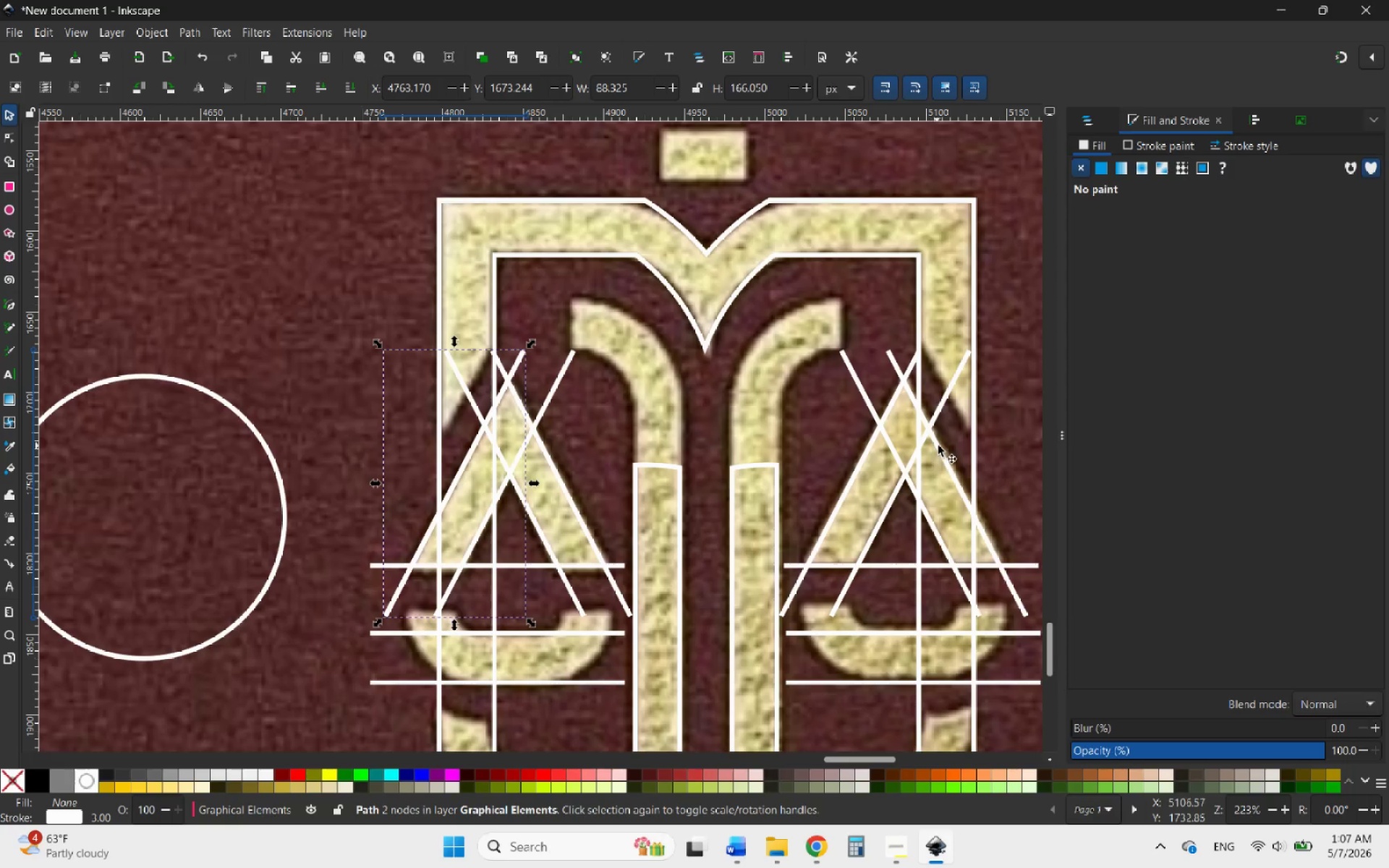 
left_click([937, 446])
 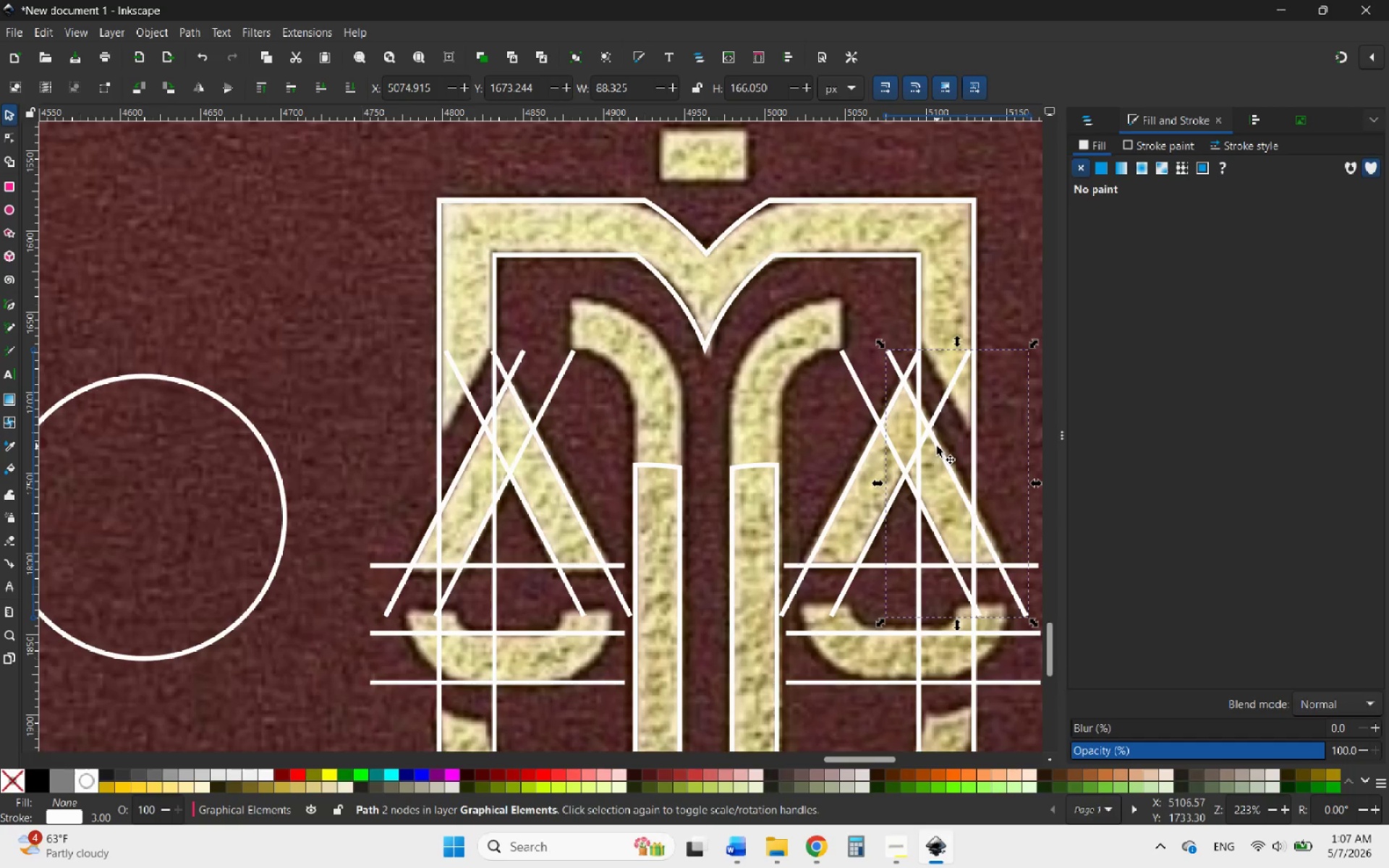 
right_click([937, 446])
 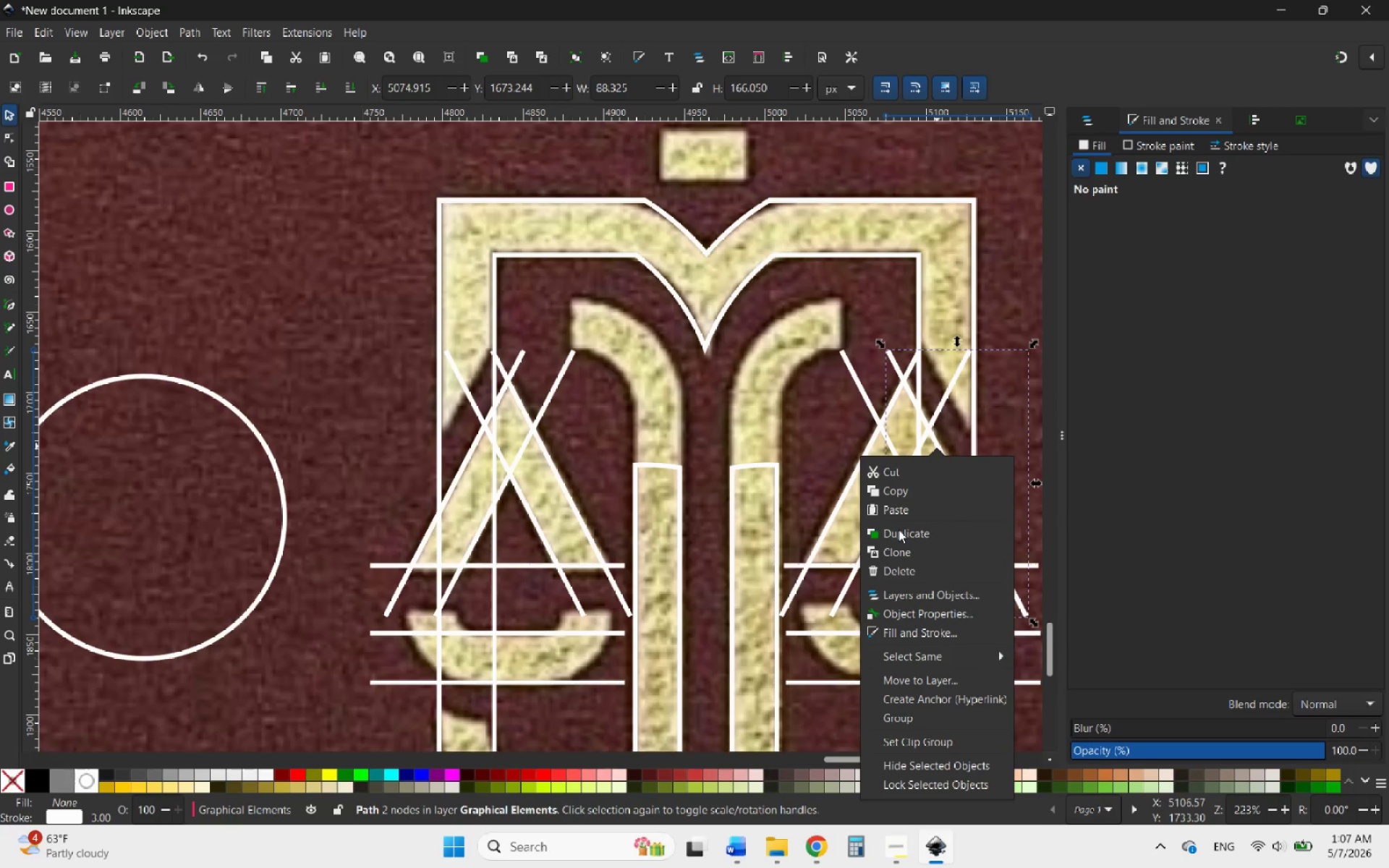 
left_click([887, 535])
 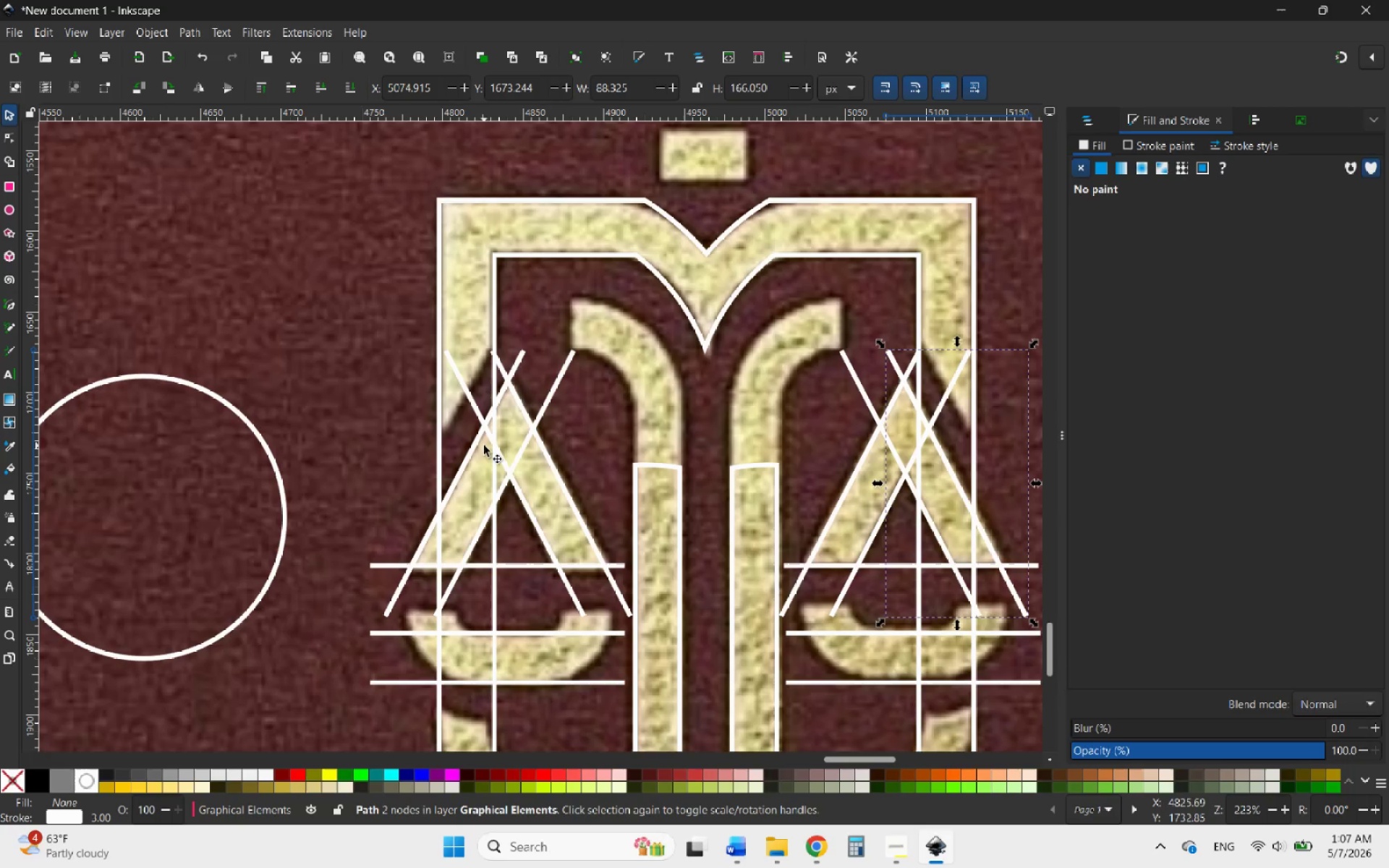 
left_click([473, 448])
 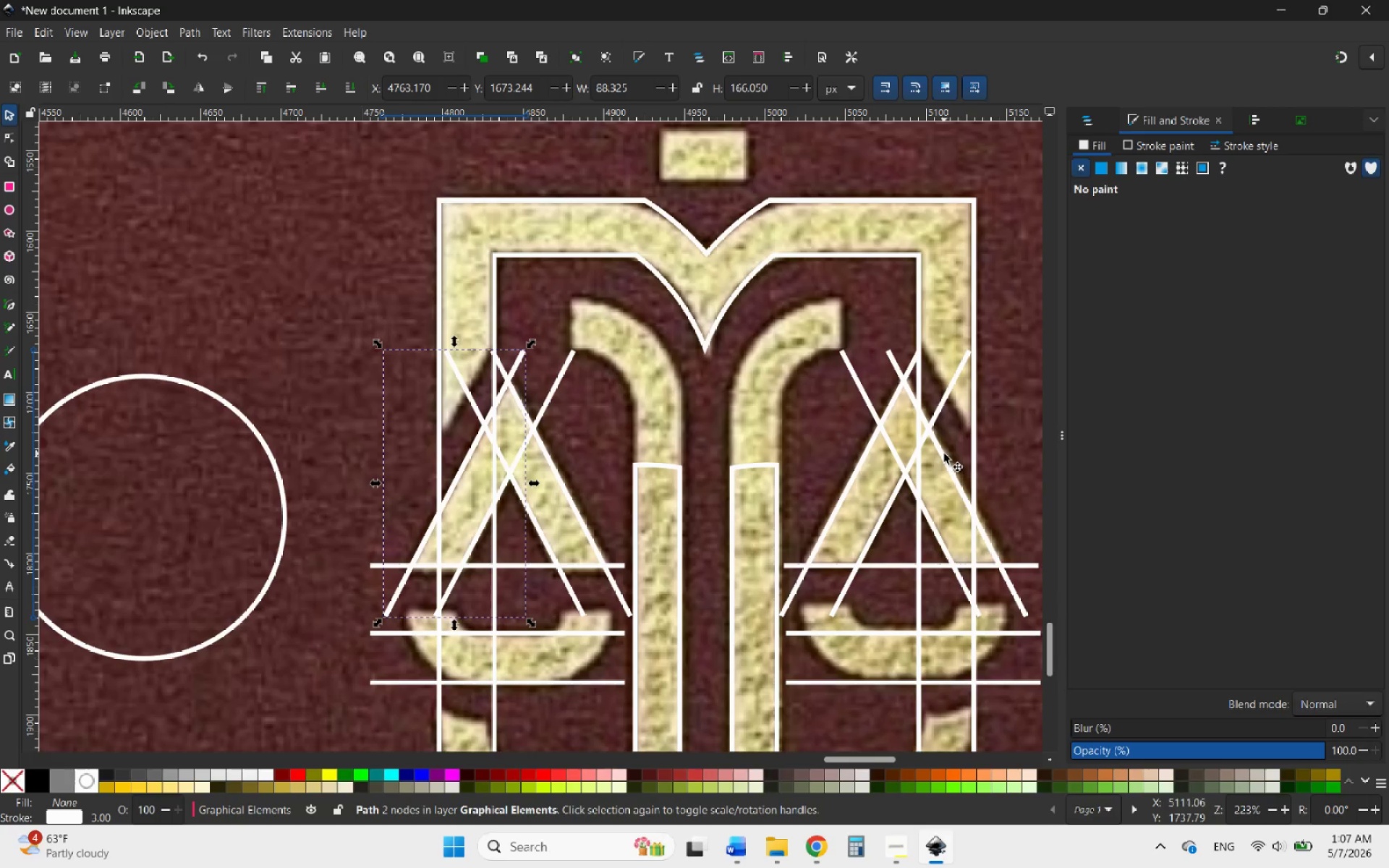 
hold_key(key=ShiftLeft, duration=0.73)
left_click([944, 454])
 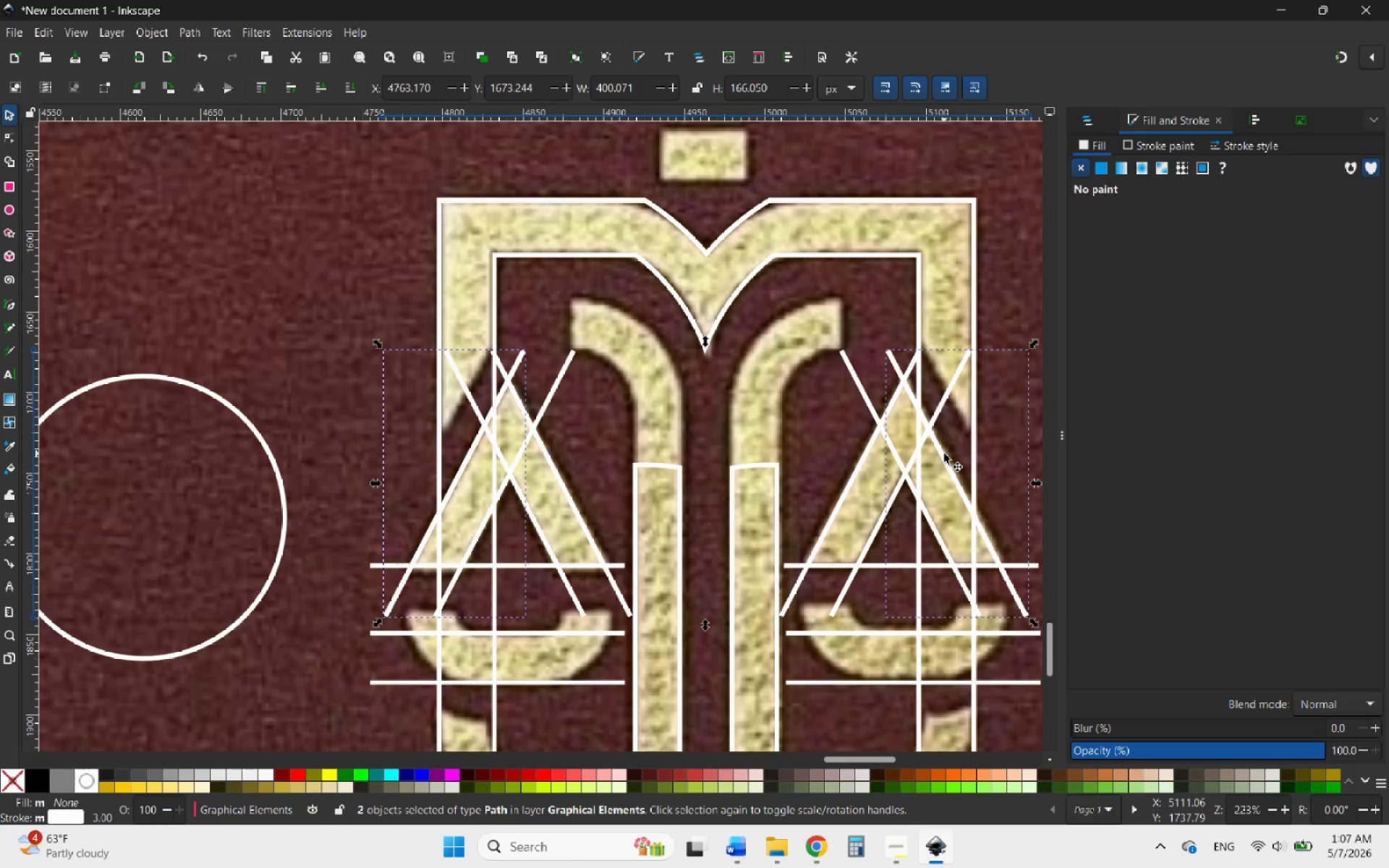 
left_click_drag(start_coordinate=[944, 454], to_coordinate=[956, 381])
 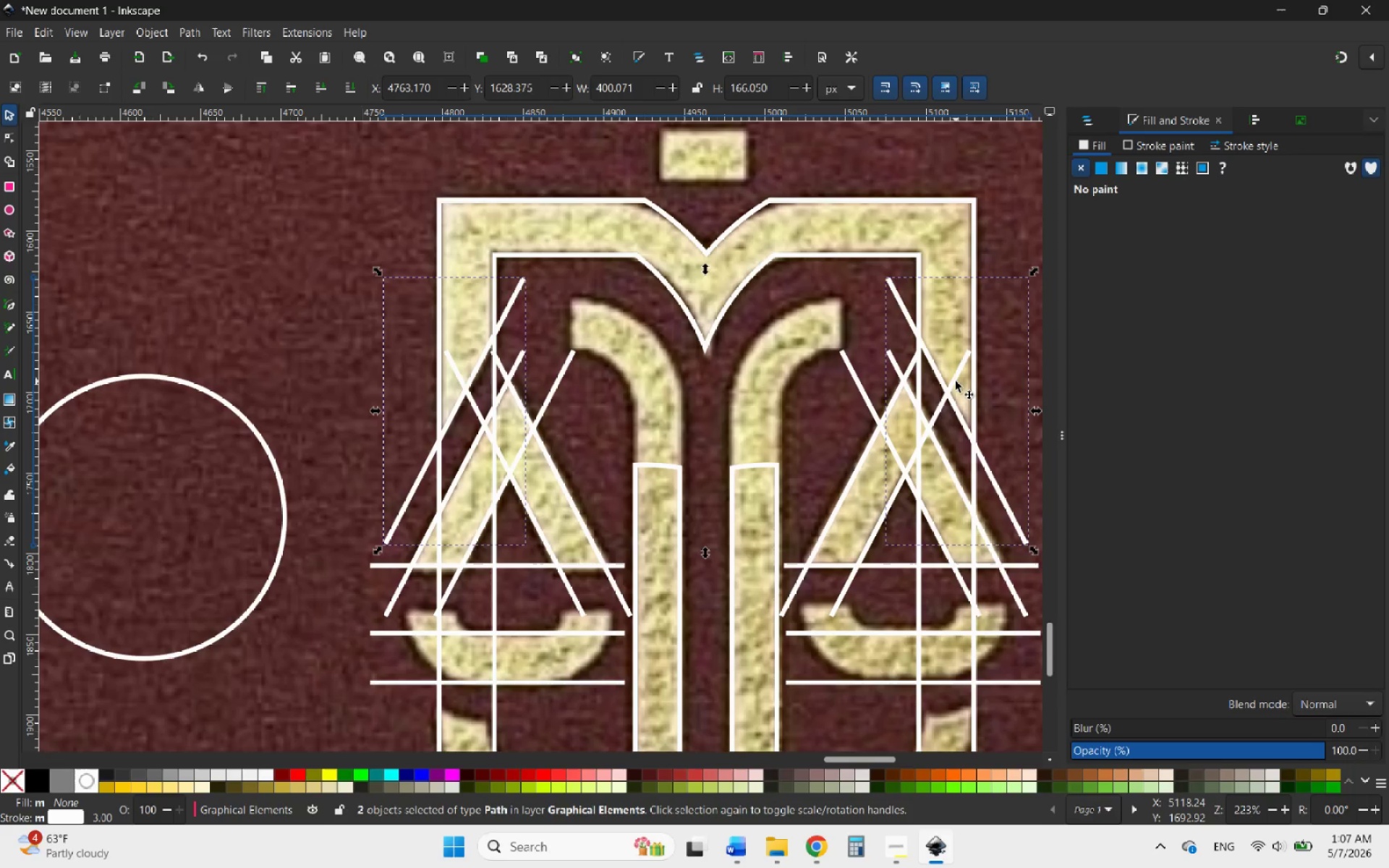 
hold_key(key=ControlLeft, duration=2.44)
 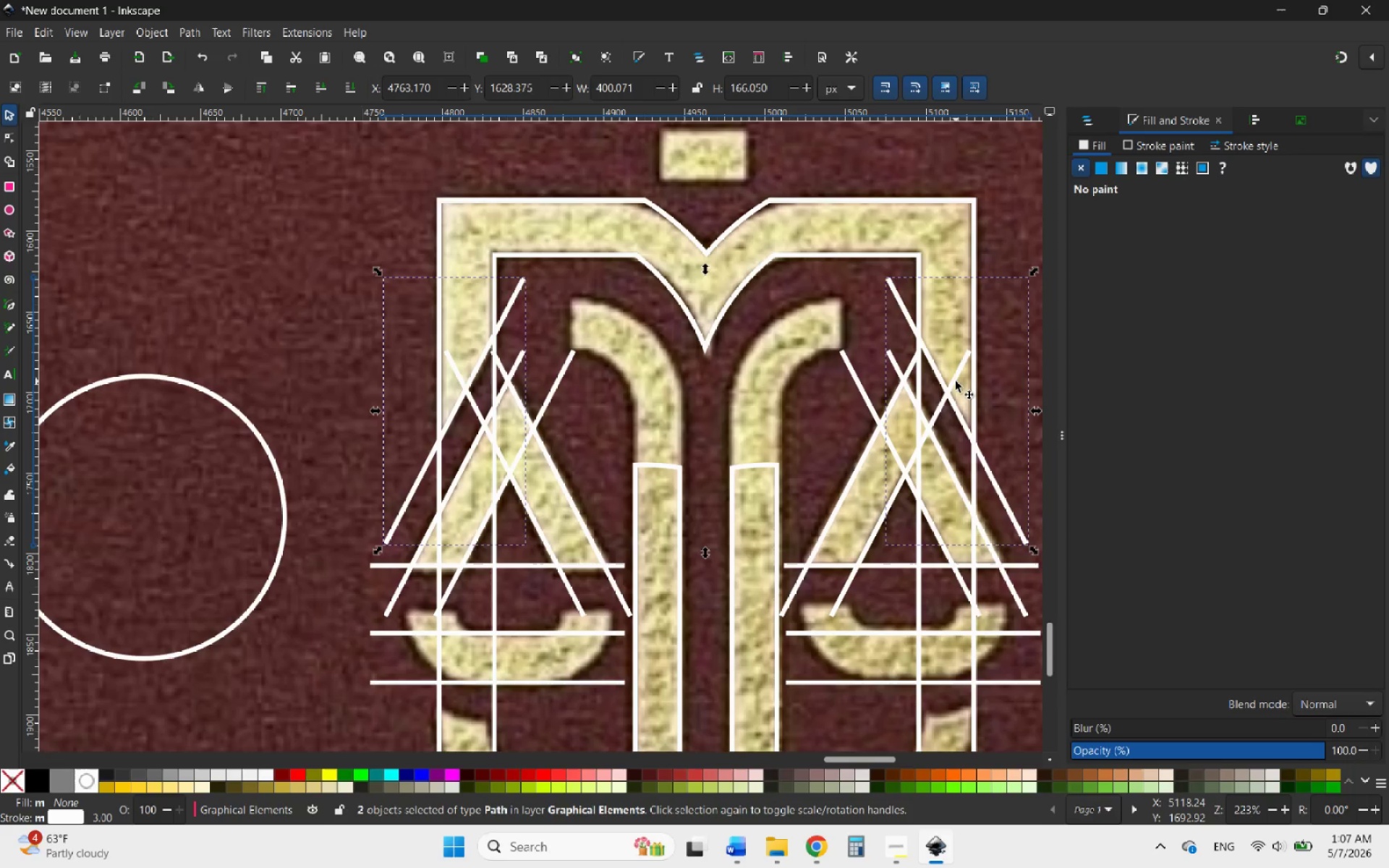 
wait(10.81)
 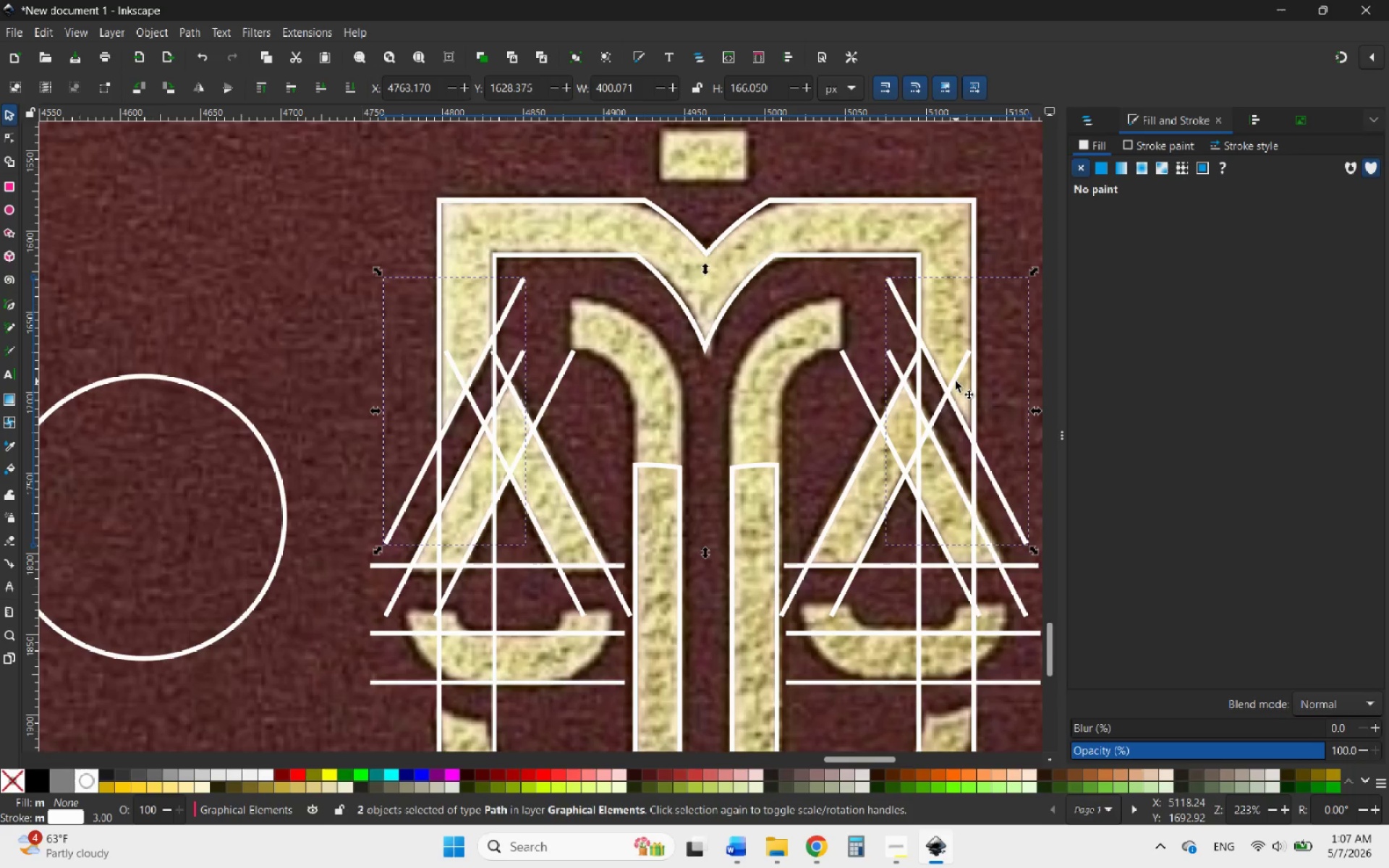 
hold_key(key=ControlLeft, duration=1.19)
scroll: coordinate [977, 477], scroll_direction: down, amount: 4.0
 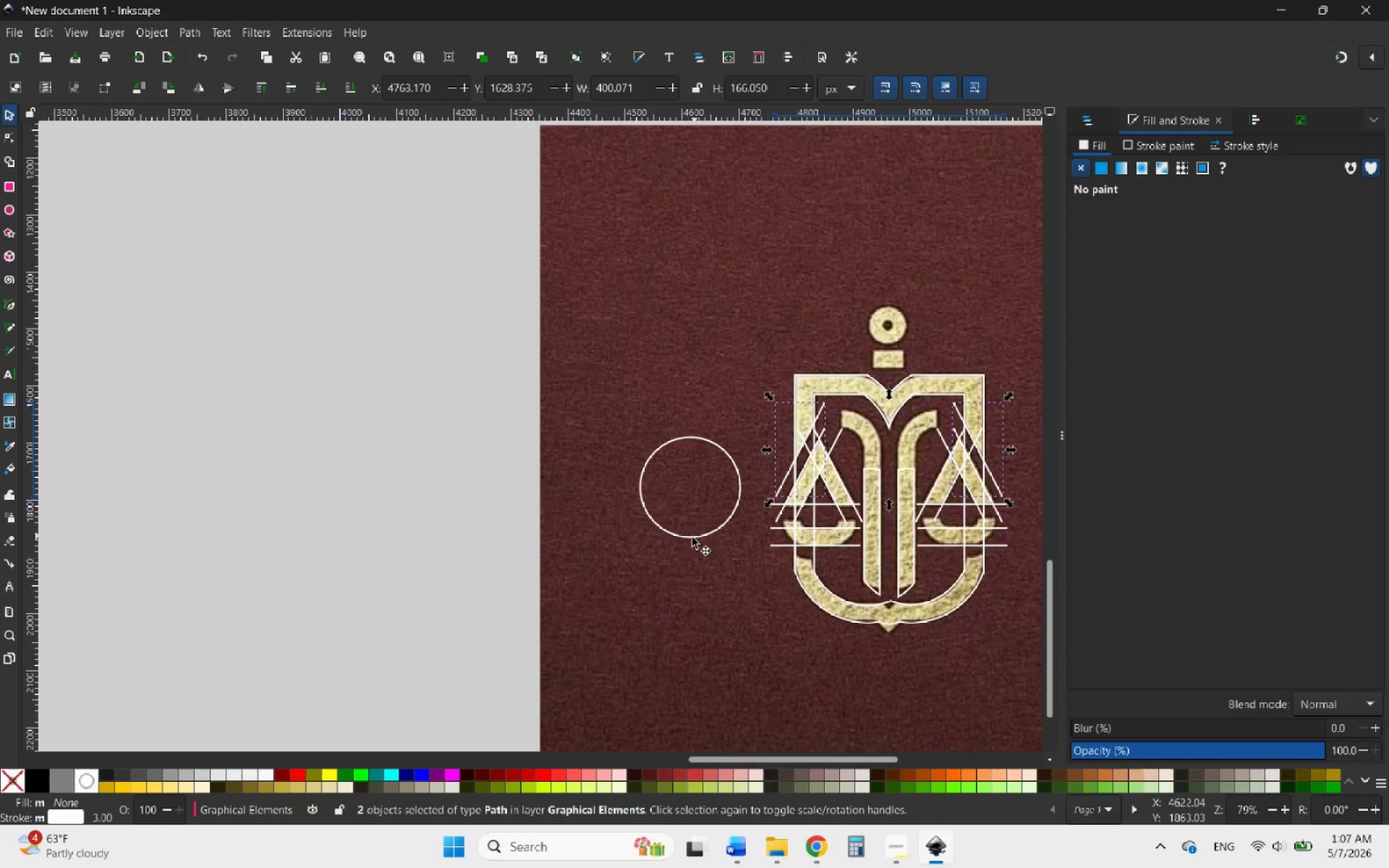 
left_click([686, 540])
 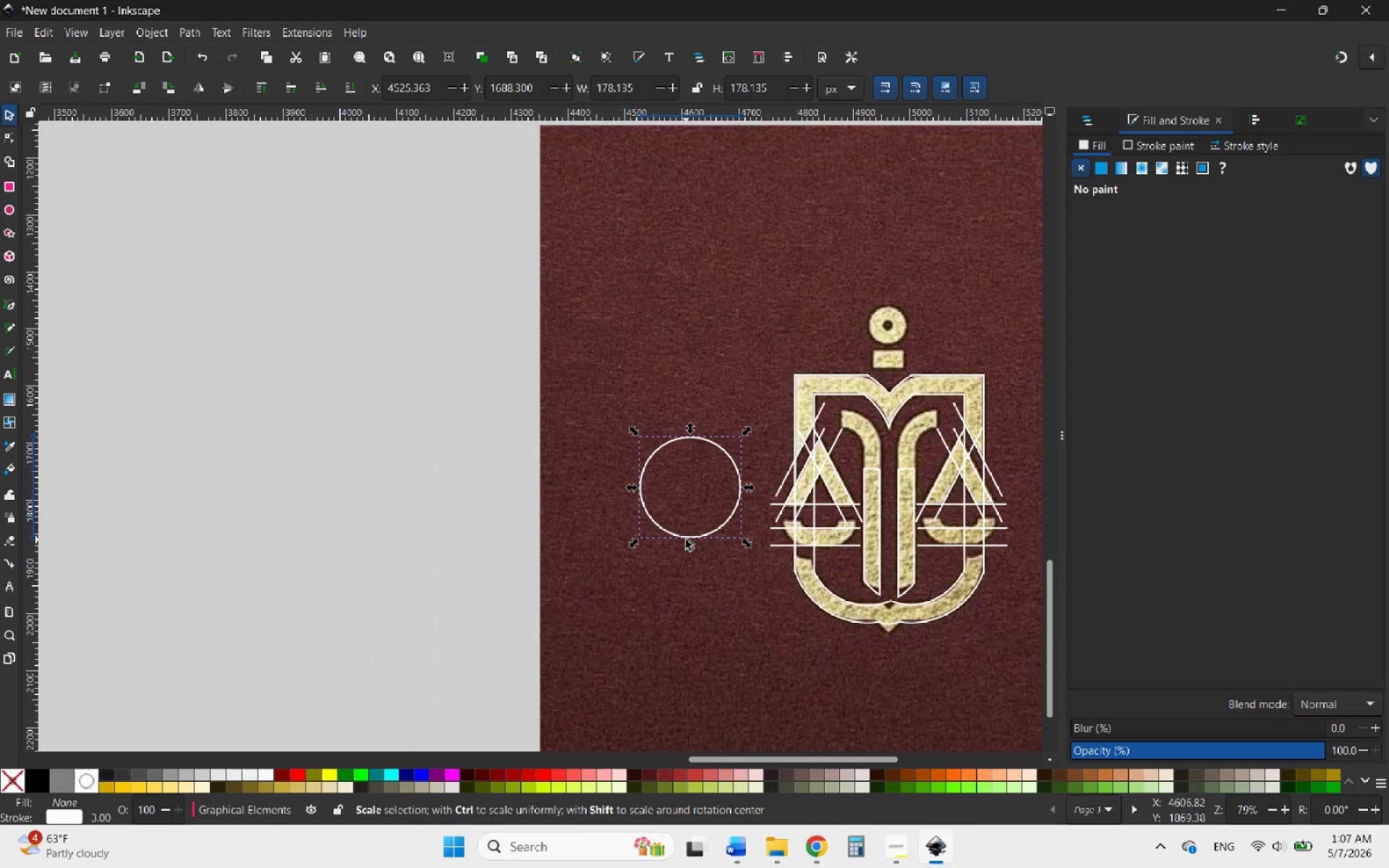 
left_click_drag(start_coordinate=[686, 540], to_coordinate=[479, 477])
 